 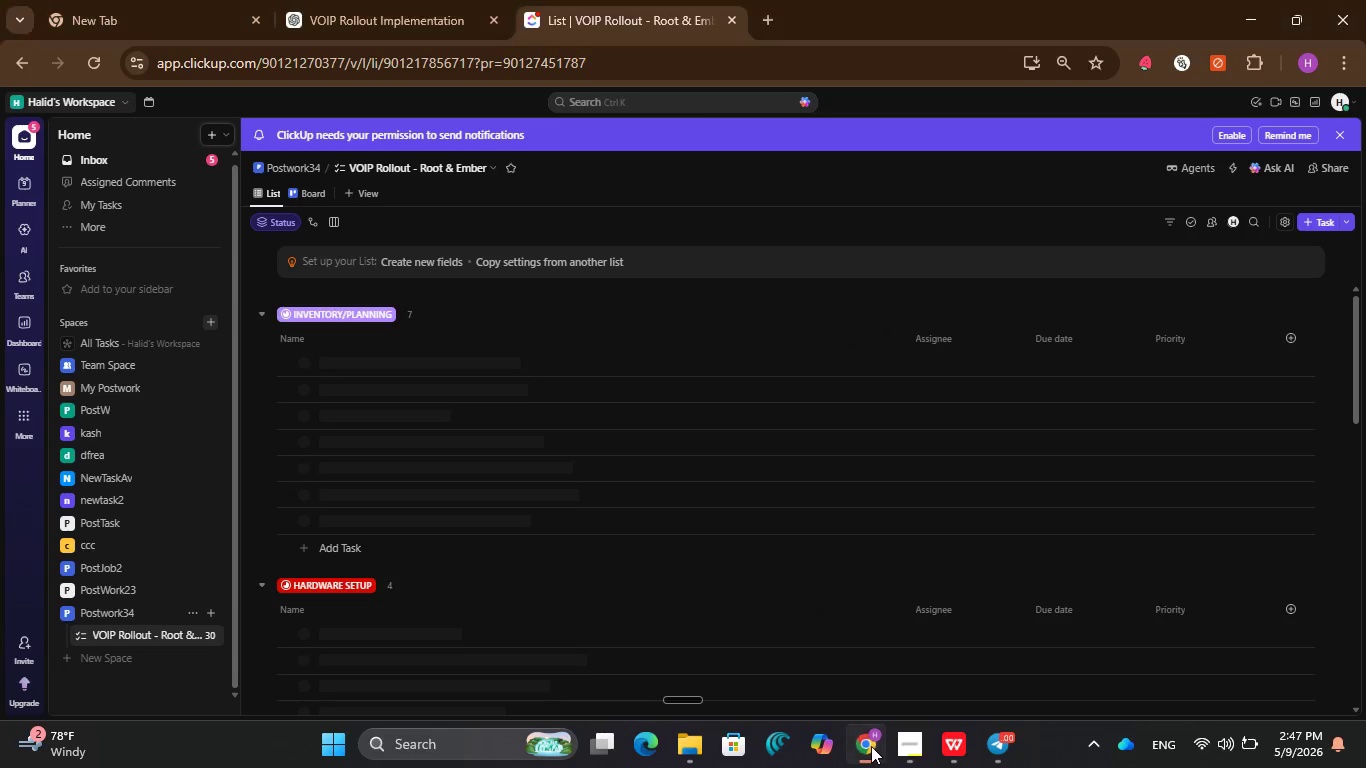 
scroll: coordinate [801, 488], scroll_direction: up, amount: 2.0
 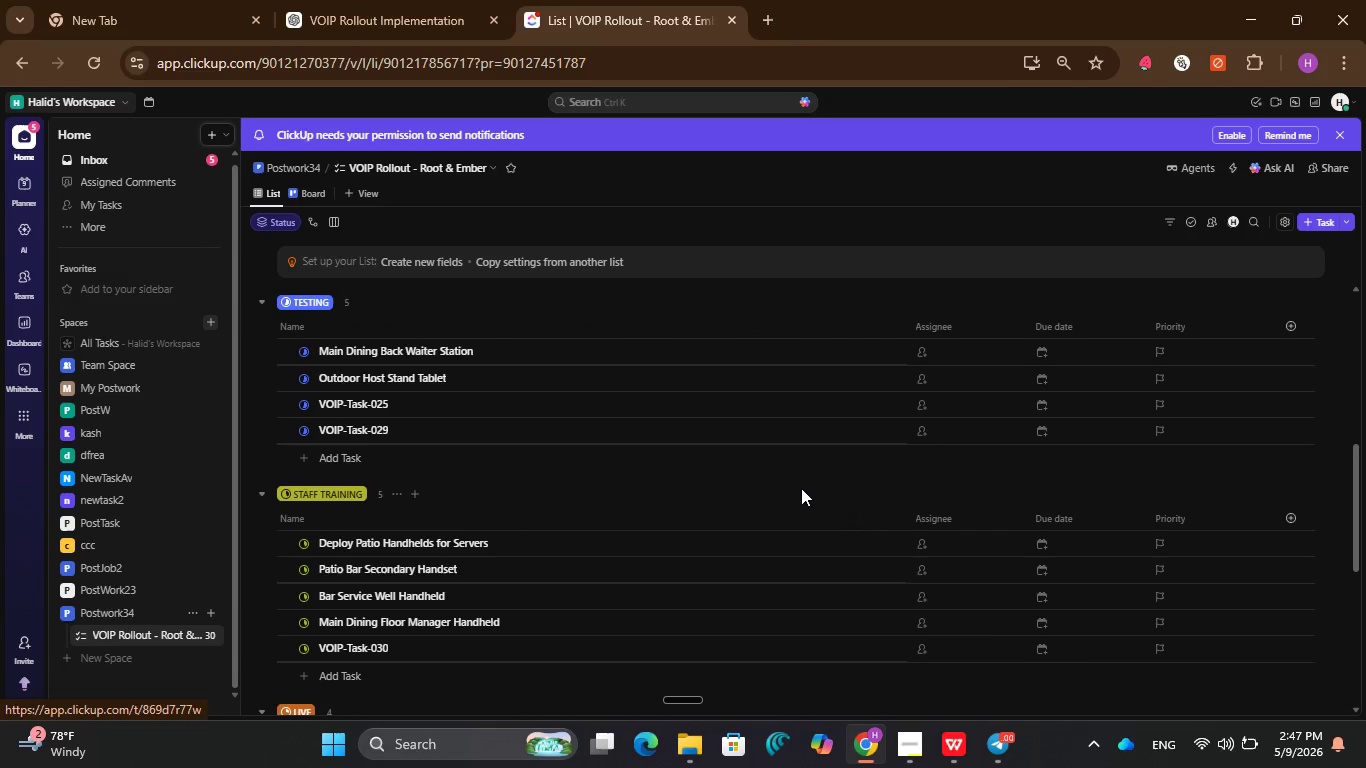 
scroll: coordinate [797, 502], scroll_direction: down, amount: 8.0
 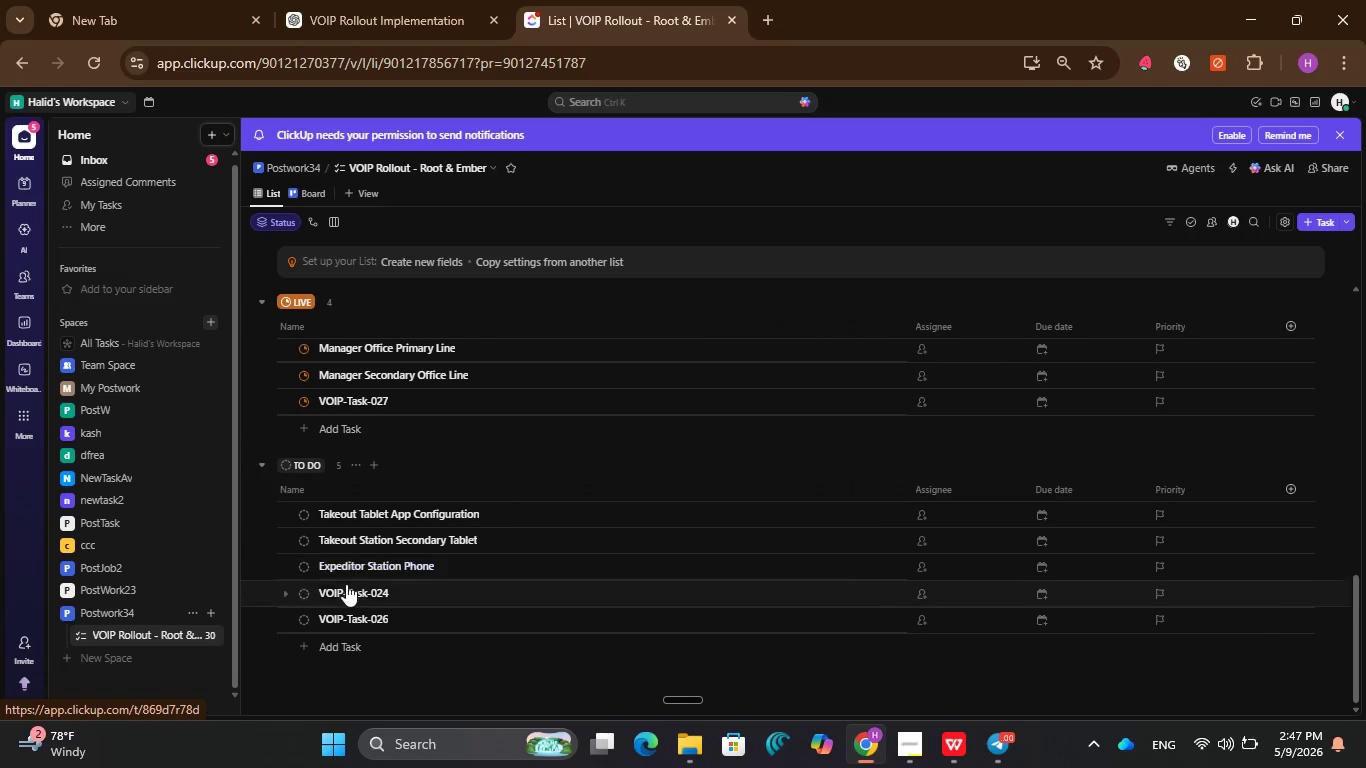 
scroll: coordinate [1185, 332], scroll_direction: up, amount: 13.0
 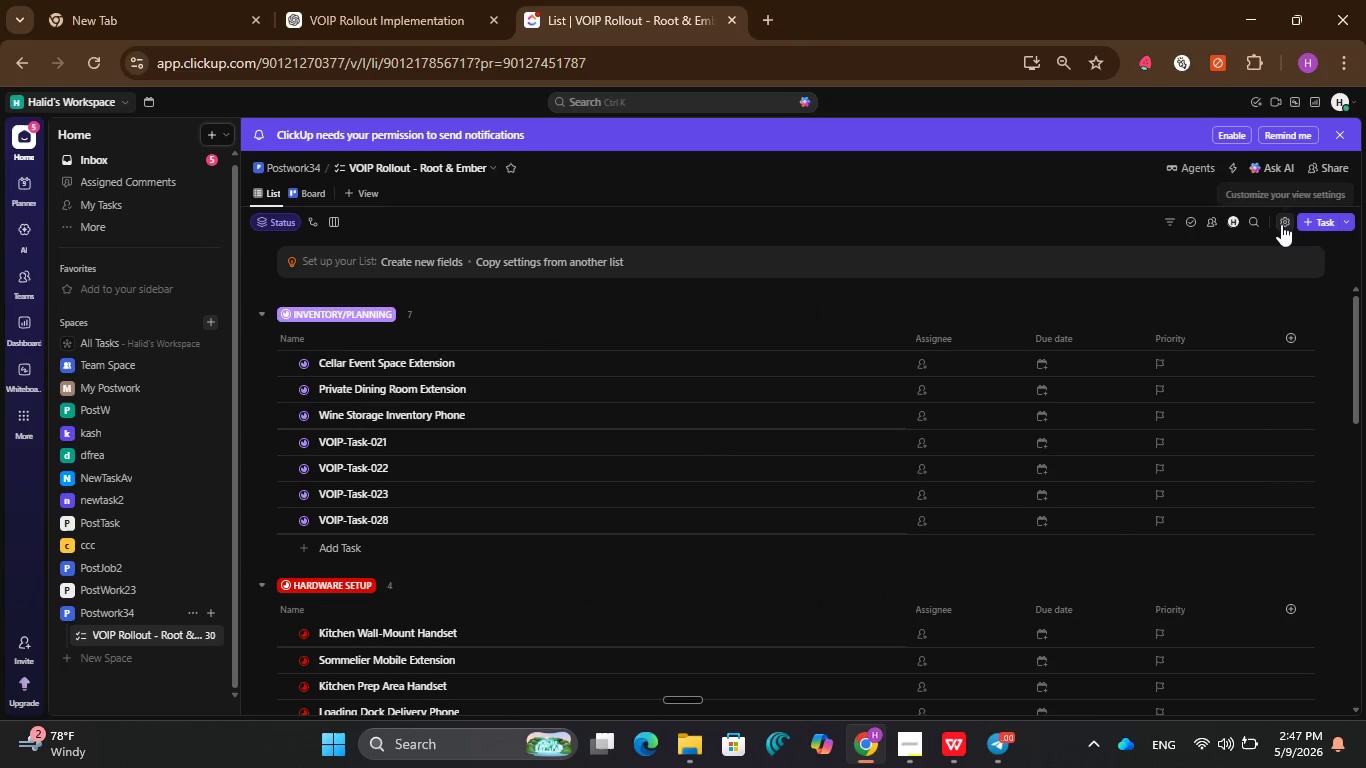 
left_click([1281, 224])
 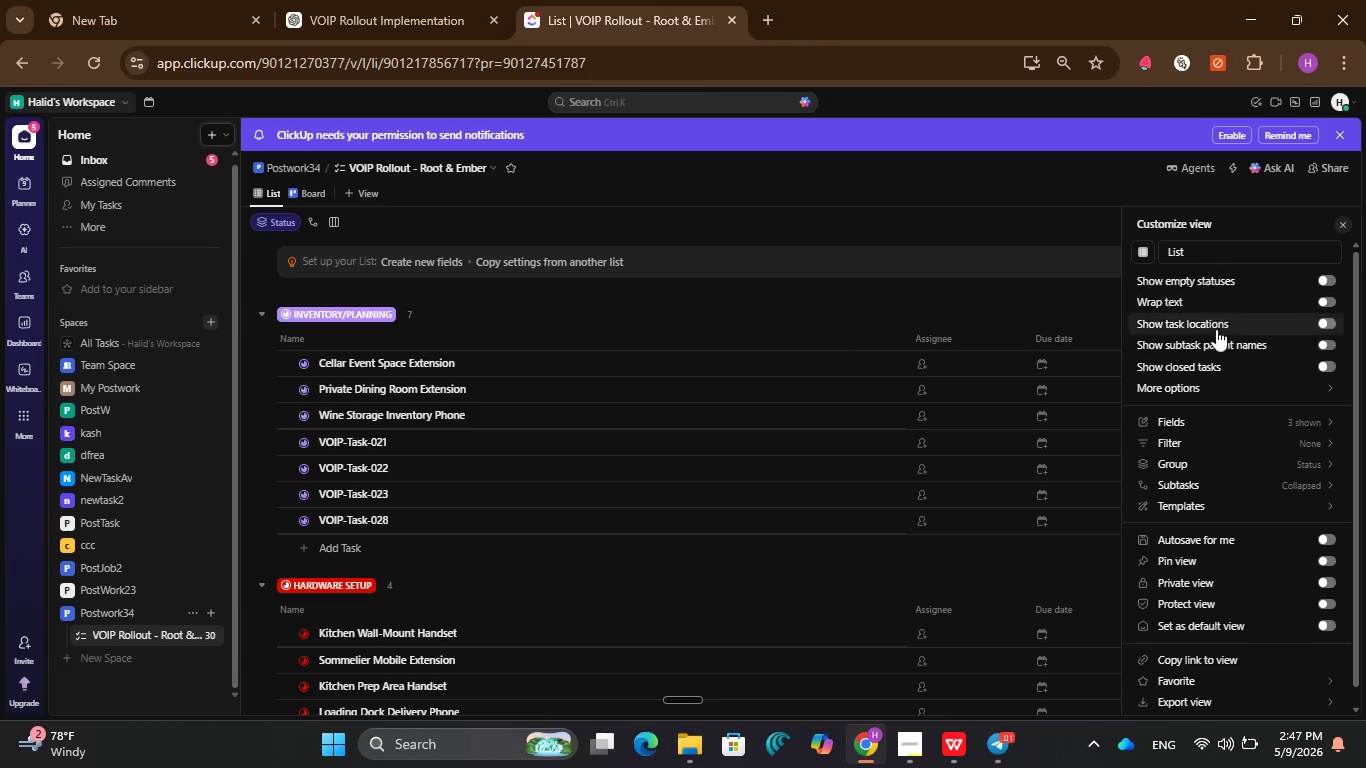 
left_click([875, 372])
 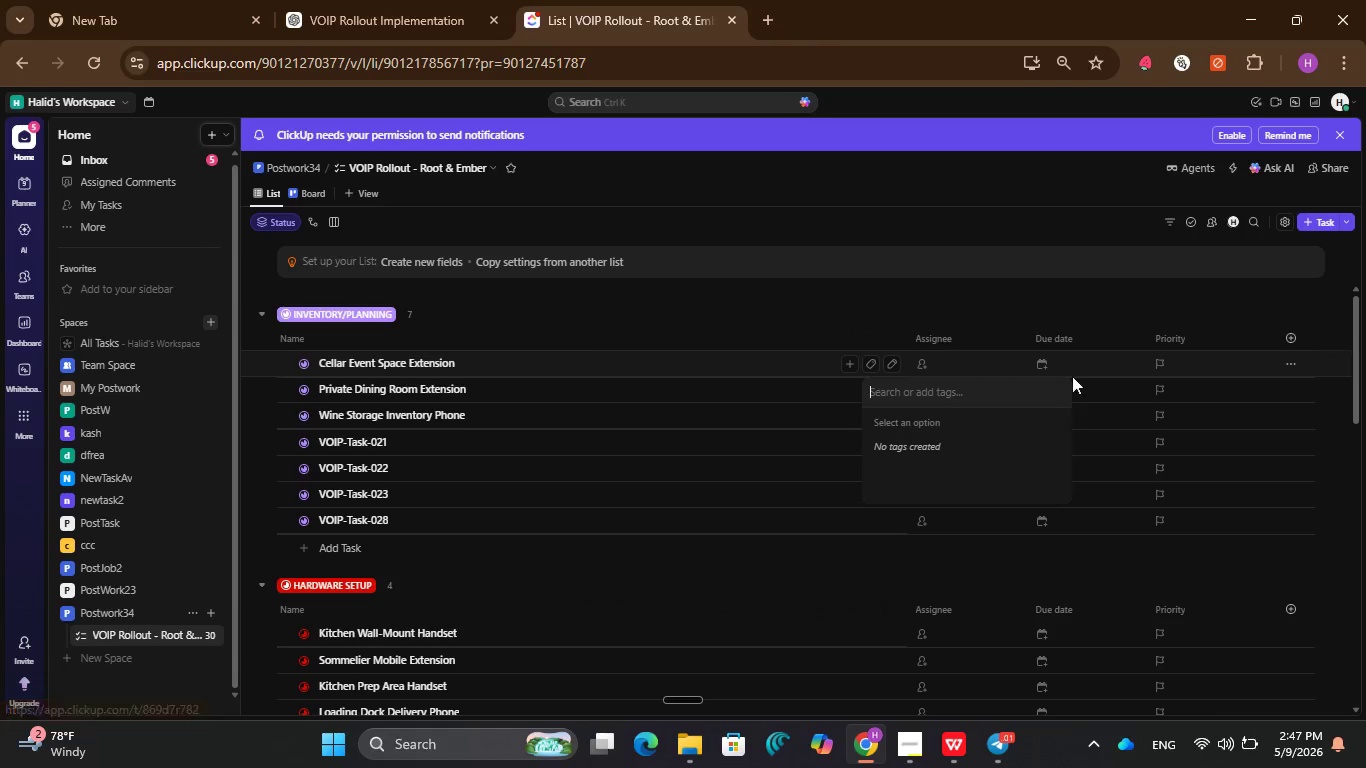 
scroll: coordinate [1079, 394], scroll_direction: up, amount: 3.0
 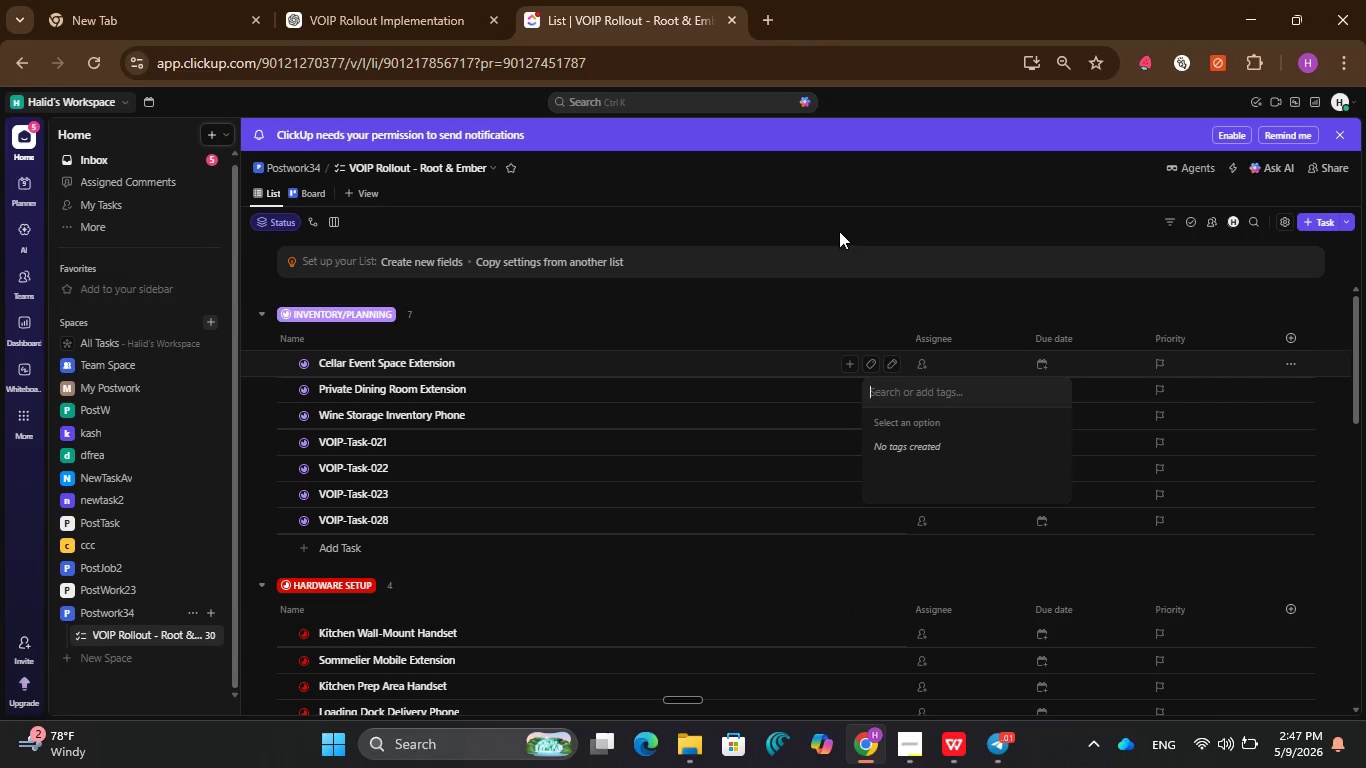 
left_click([839, 231])
 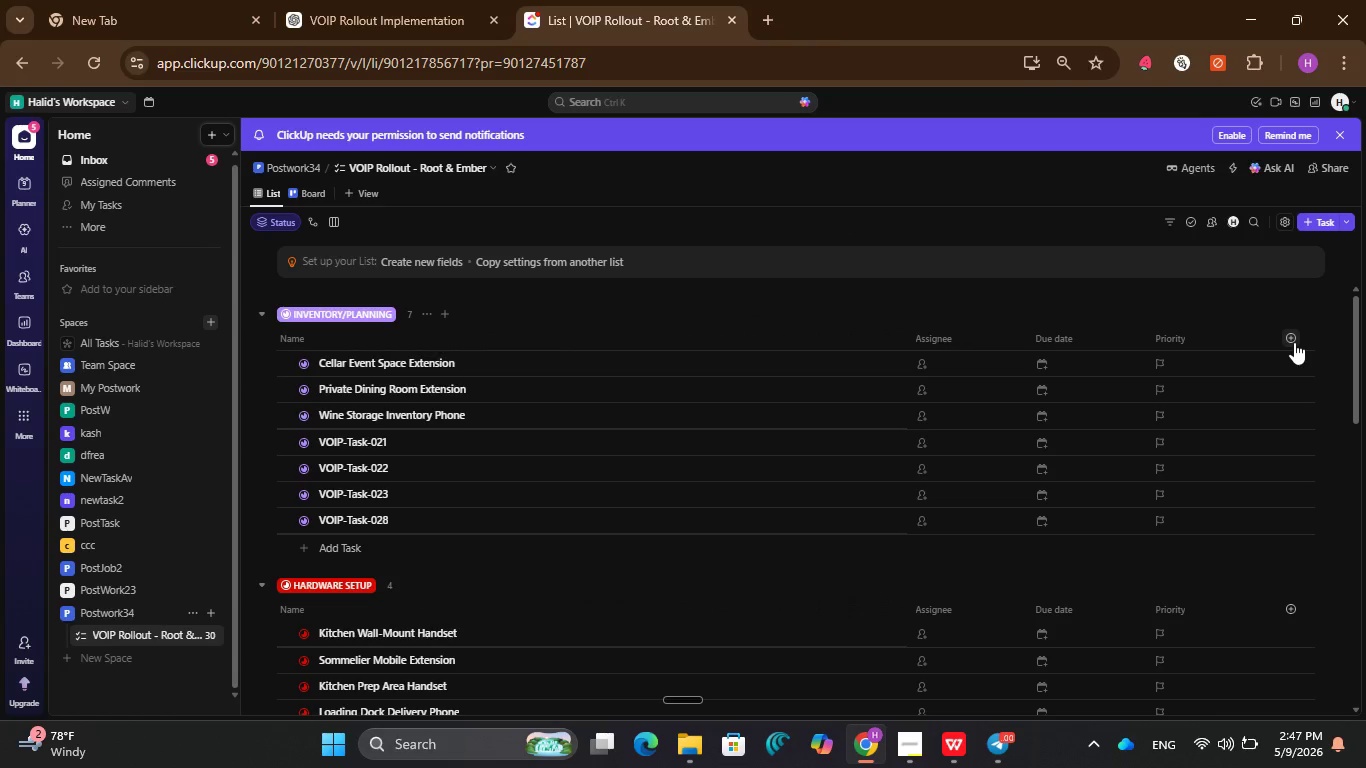 
wait(6.3)
 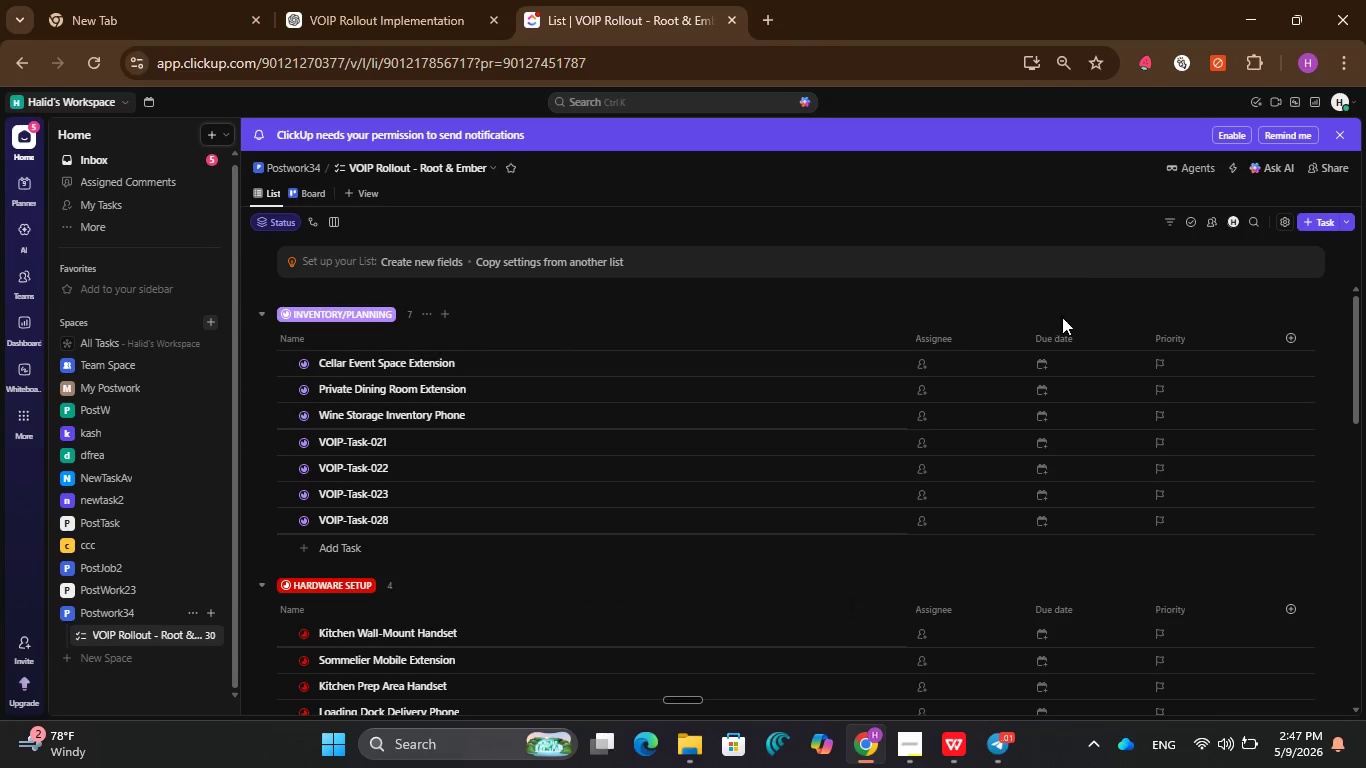 
left_click([1293, 342])
 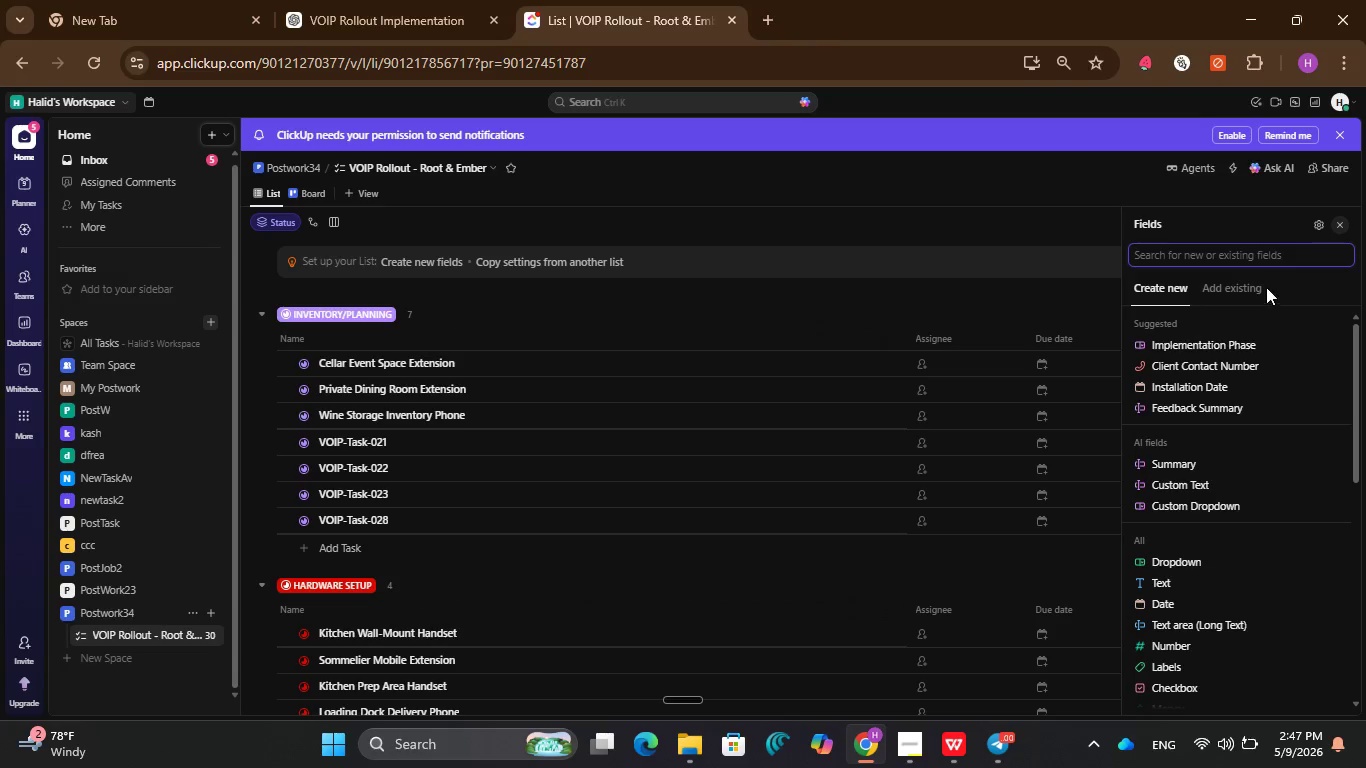 
left_click([1221, 292])
 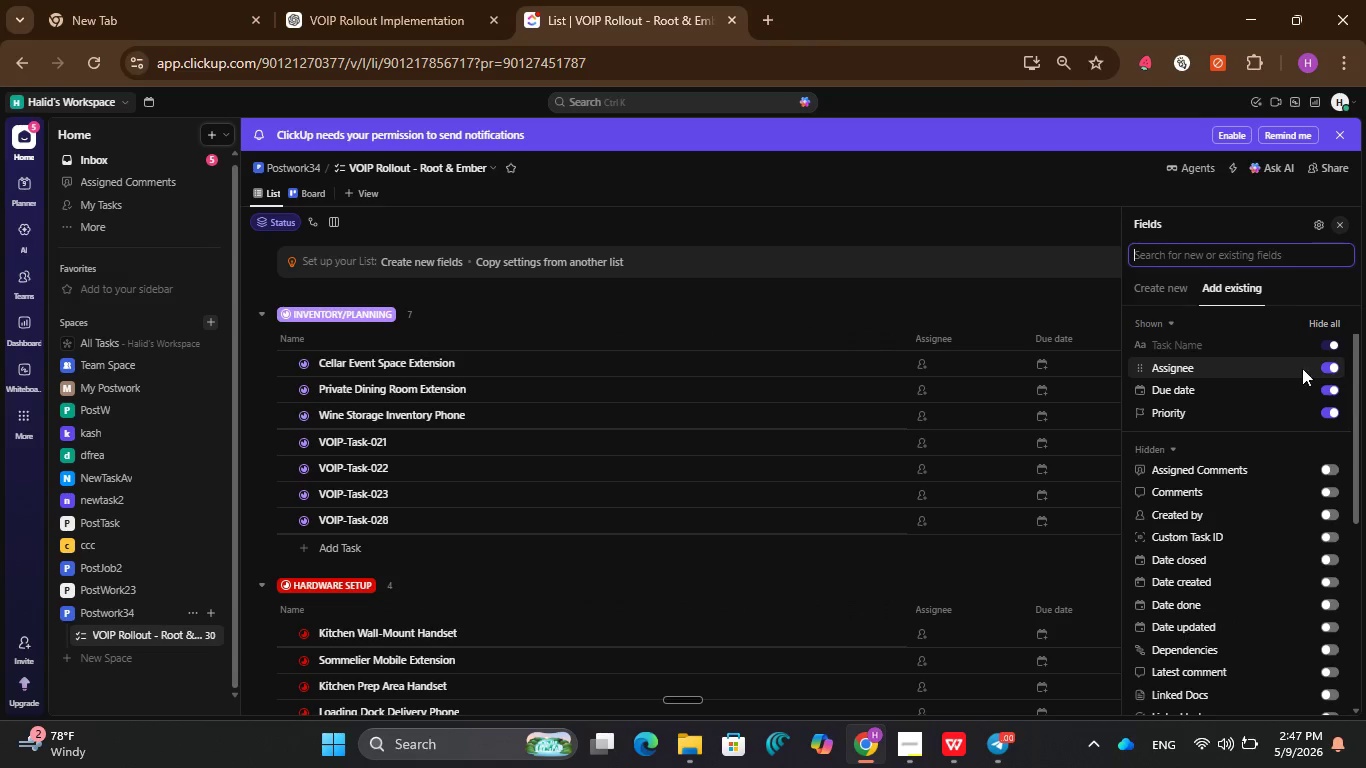 
left_click([1326, 365])
 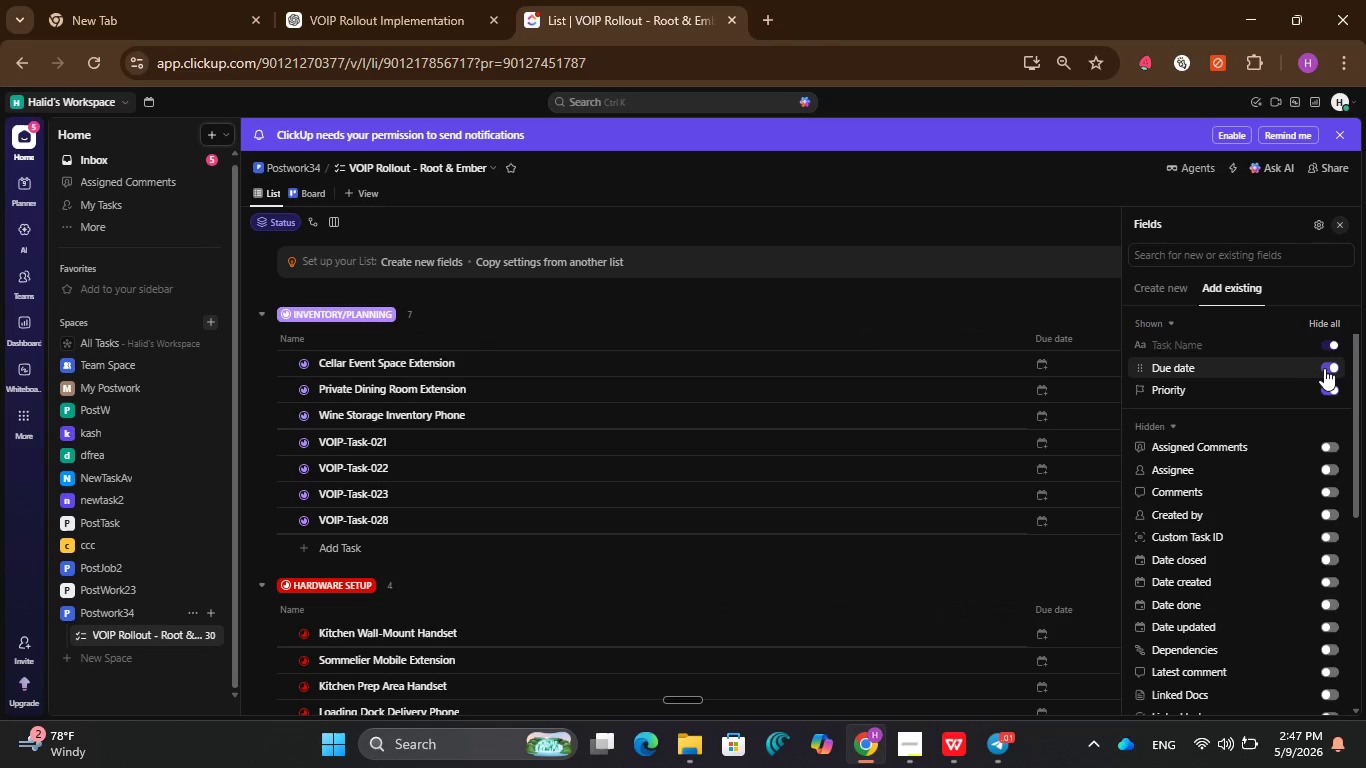 
left_click([1328, 371])
 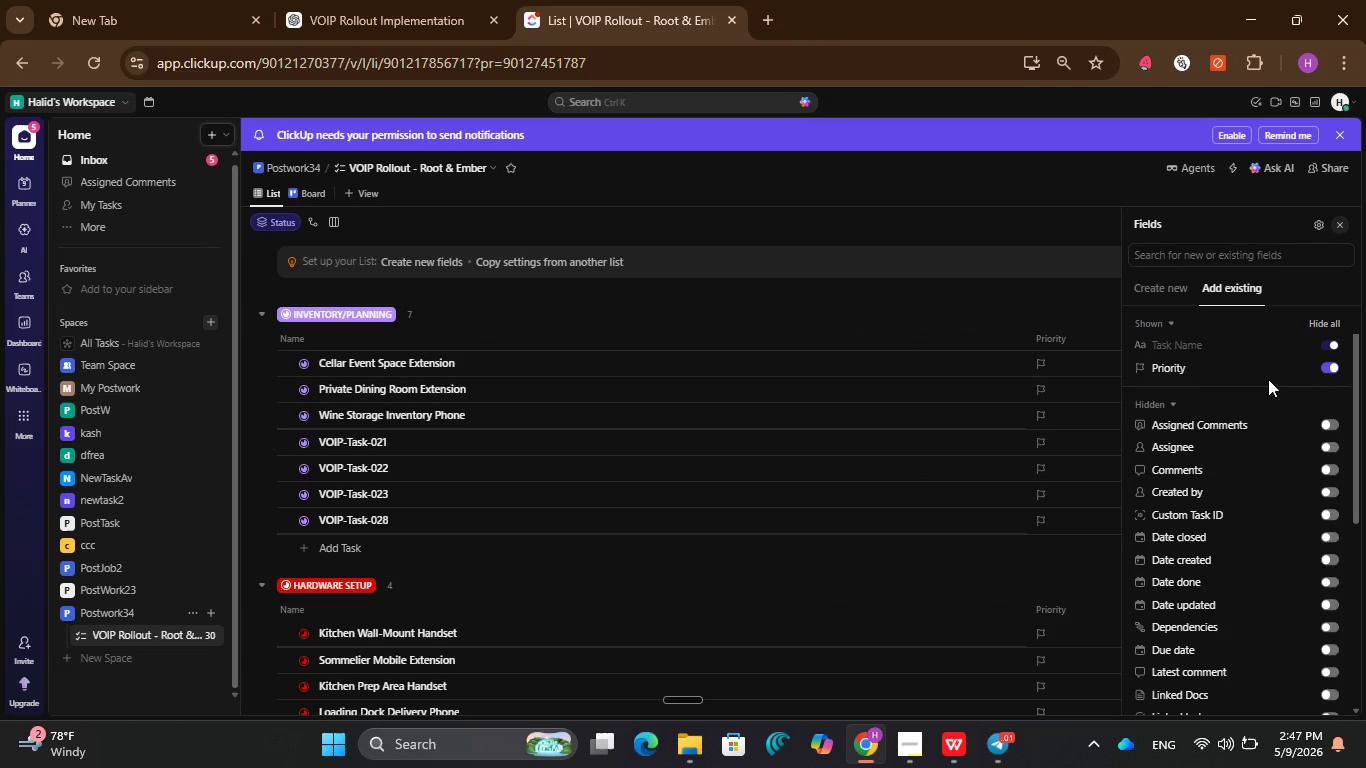 
mouse_move([1329, 396])
 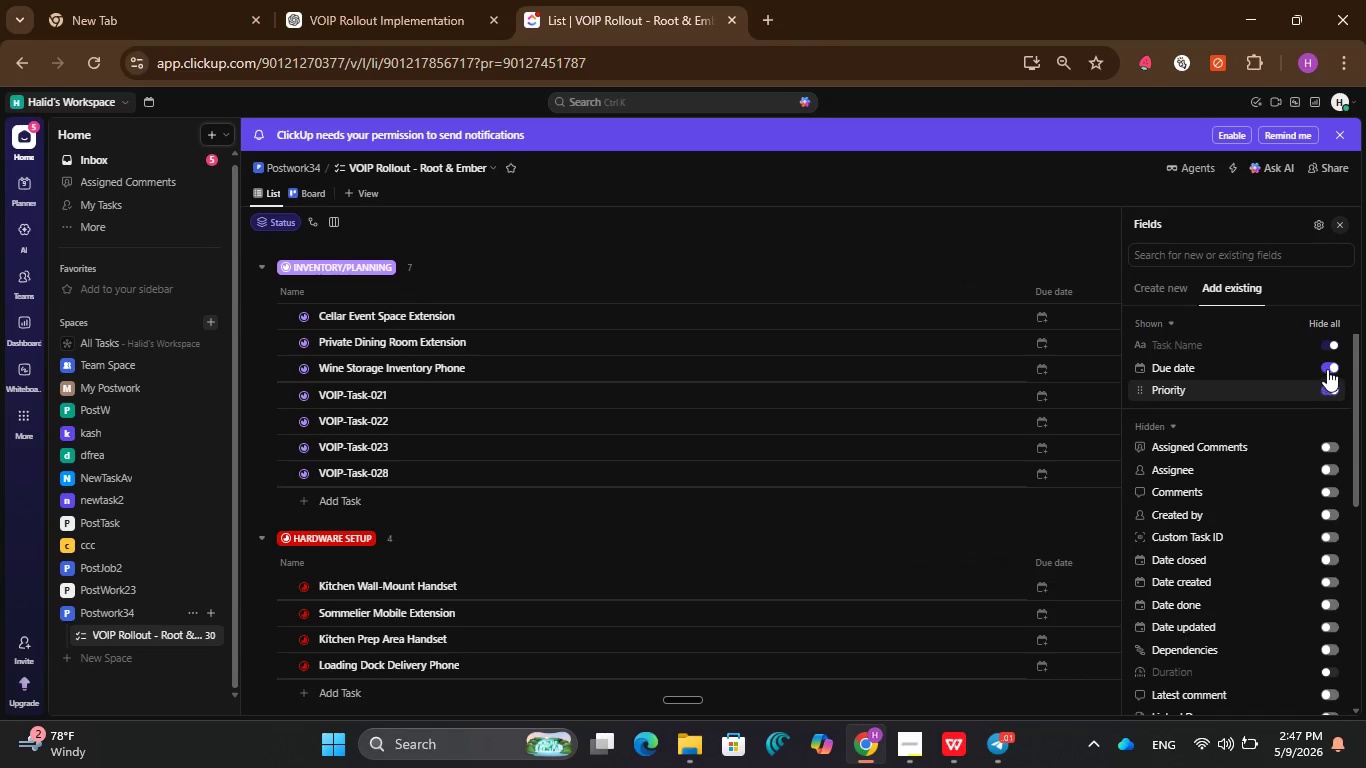 
left_click([1327, 368])
 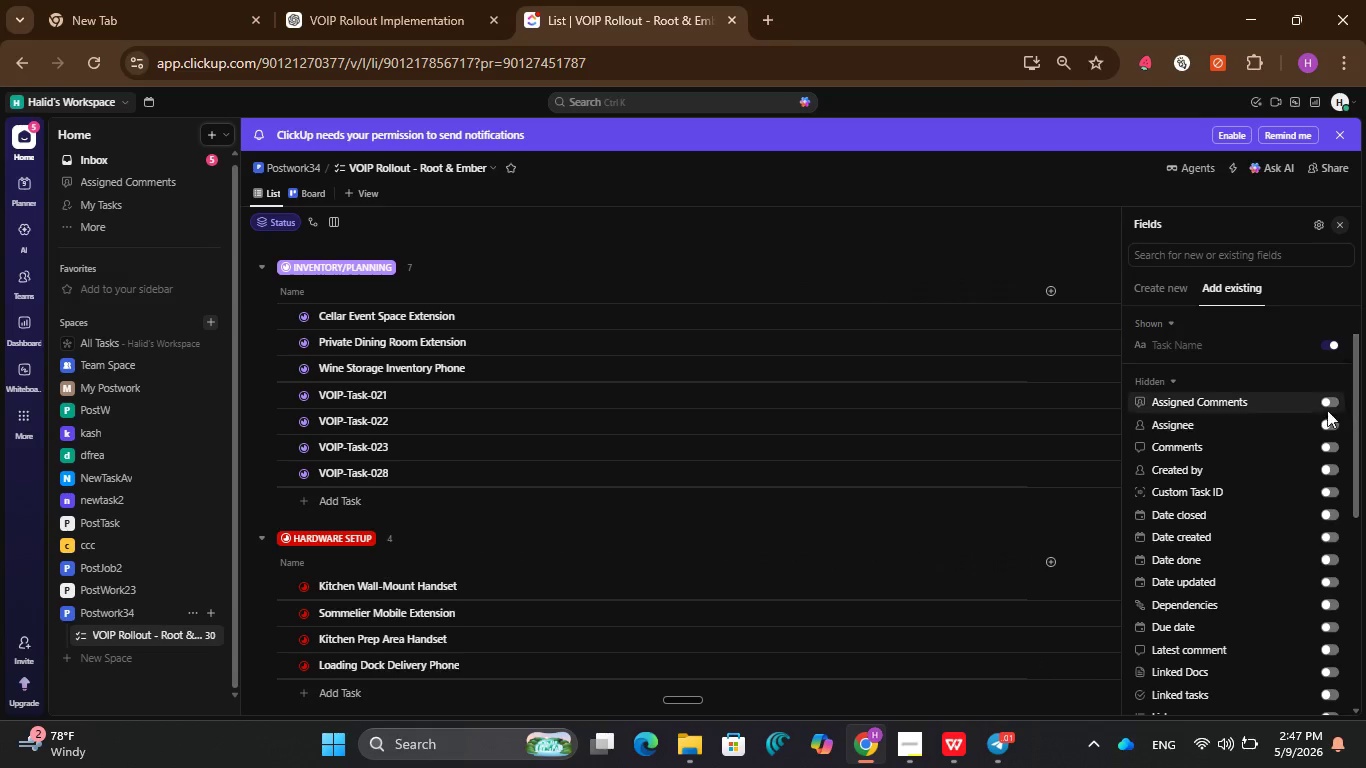 
scroll: coordinate [1216, 505], scroll_direction: down, amount: 8.0
 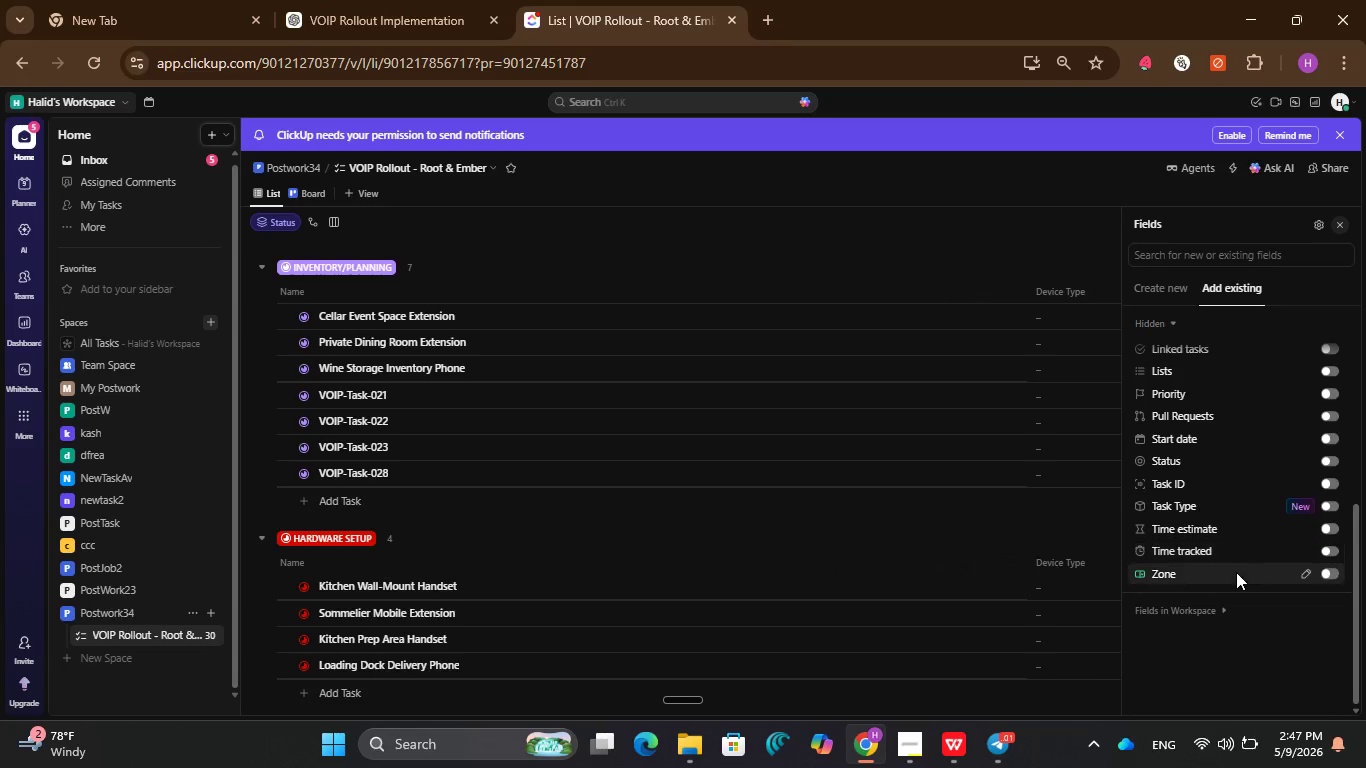 
left_click([1327, 573])
 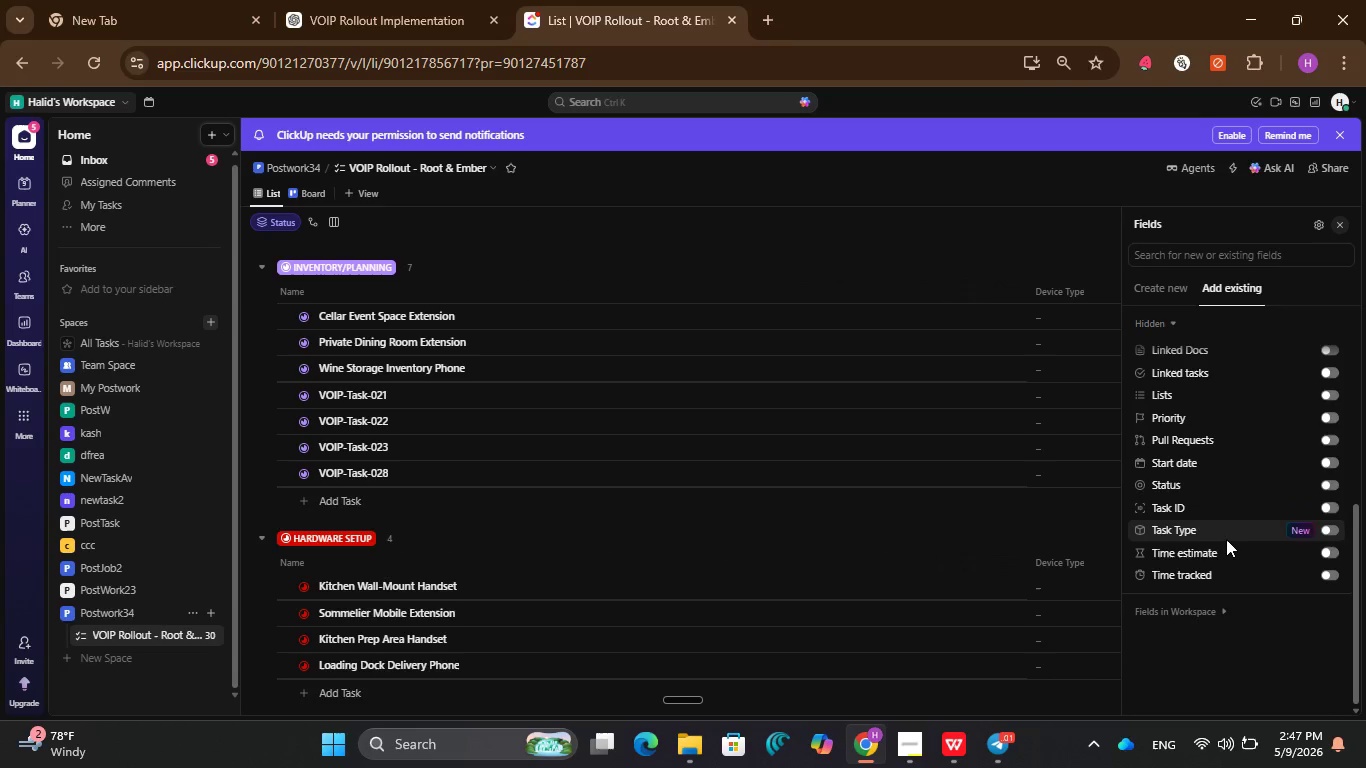 
scroll: coordinate [1226, 539], scroll_direction: down, amount: 2.0
 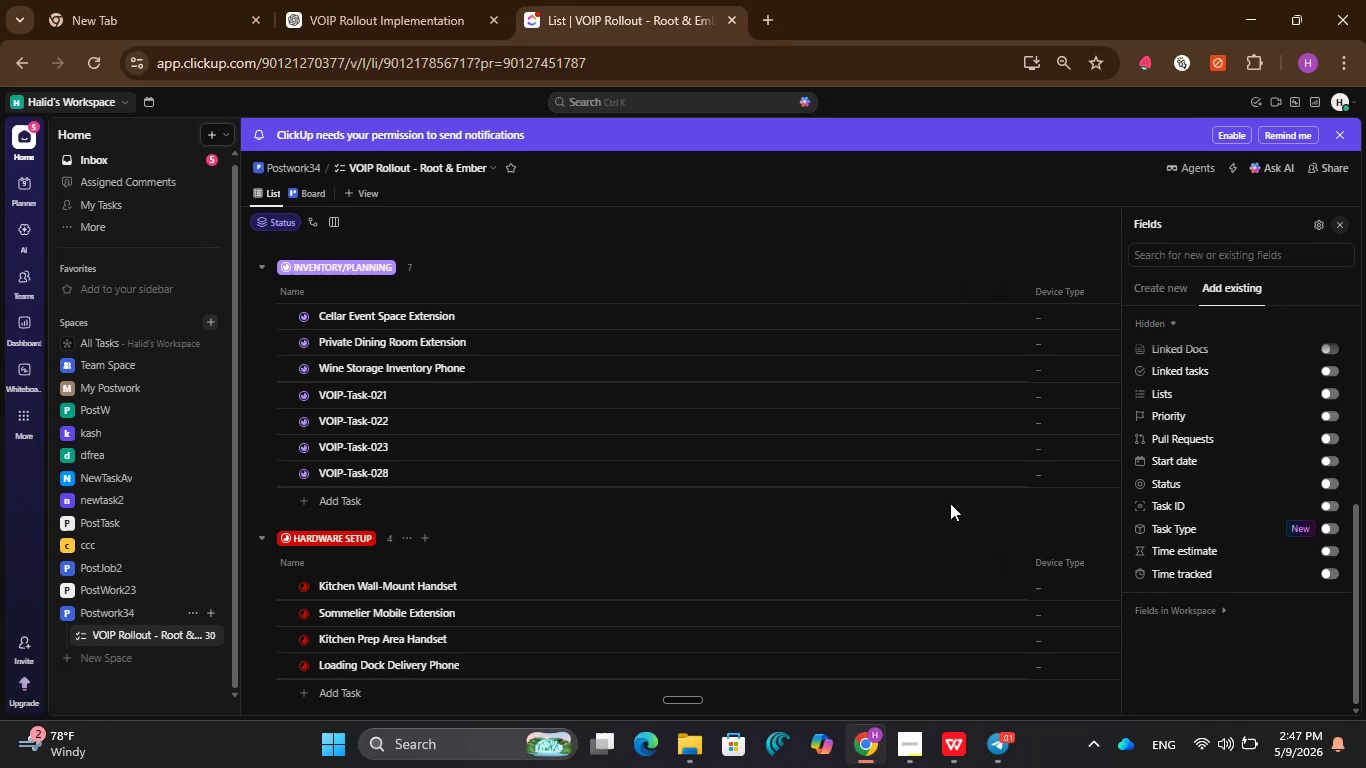 
left_click([929, 477])
 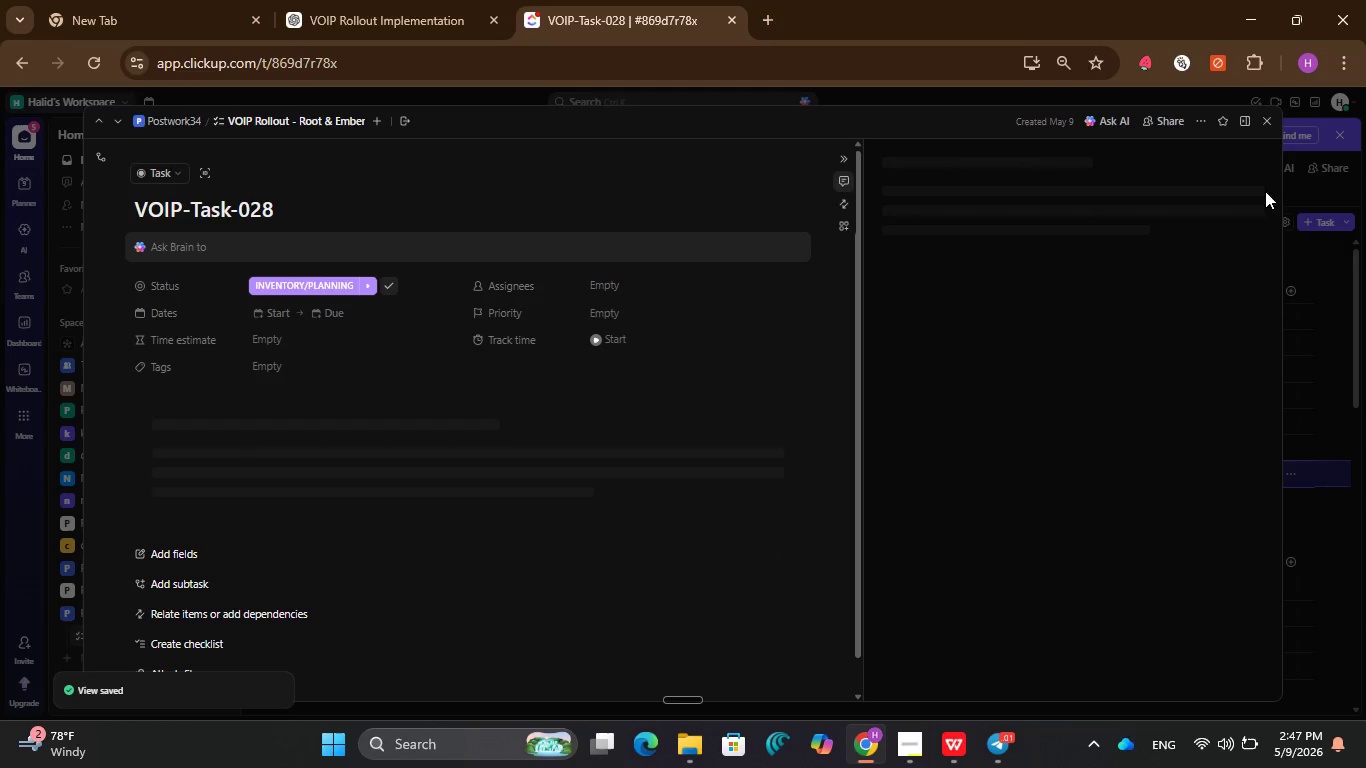 
left_click([1332, 294])
 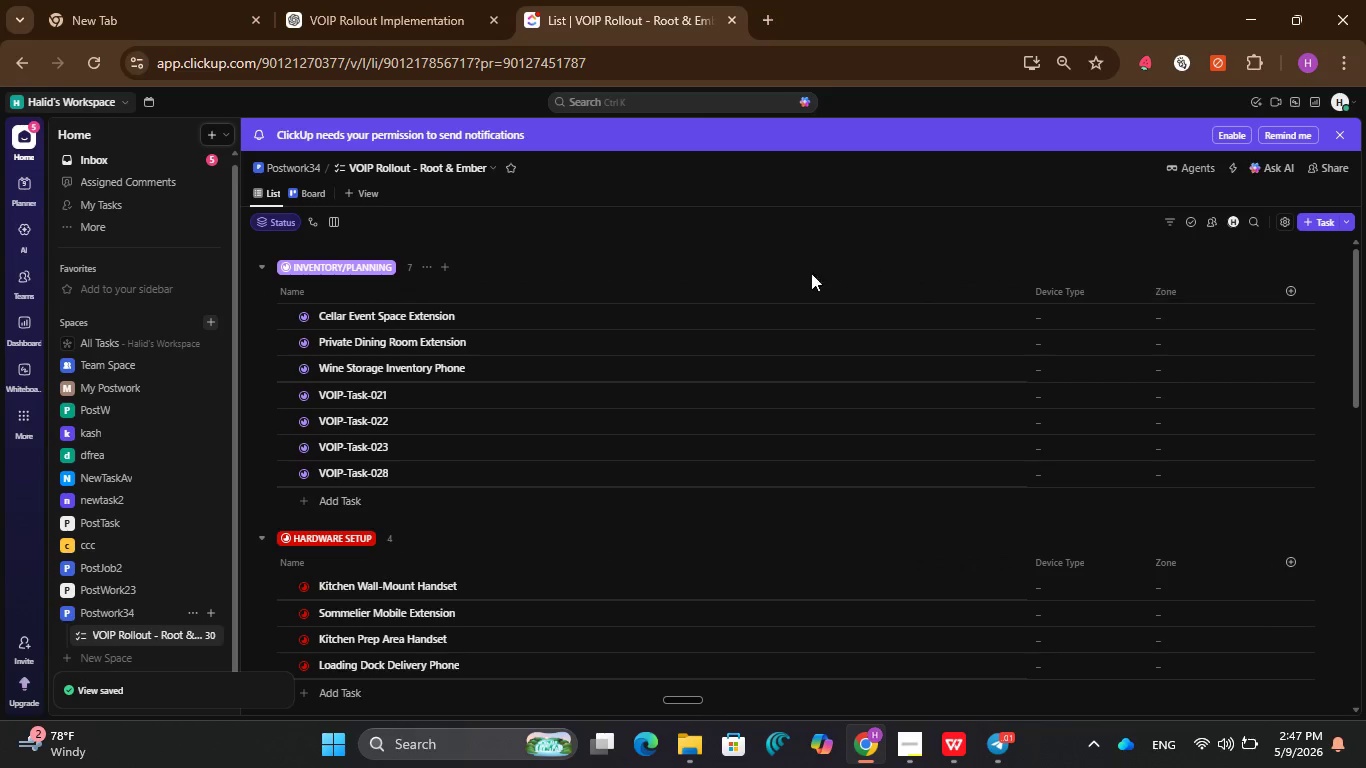 
scroll: coordinate [632, 424], scroll_direction: up, amount: 4.0
 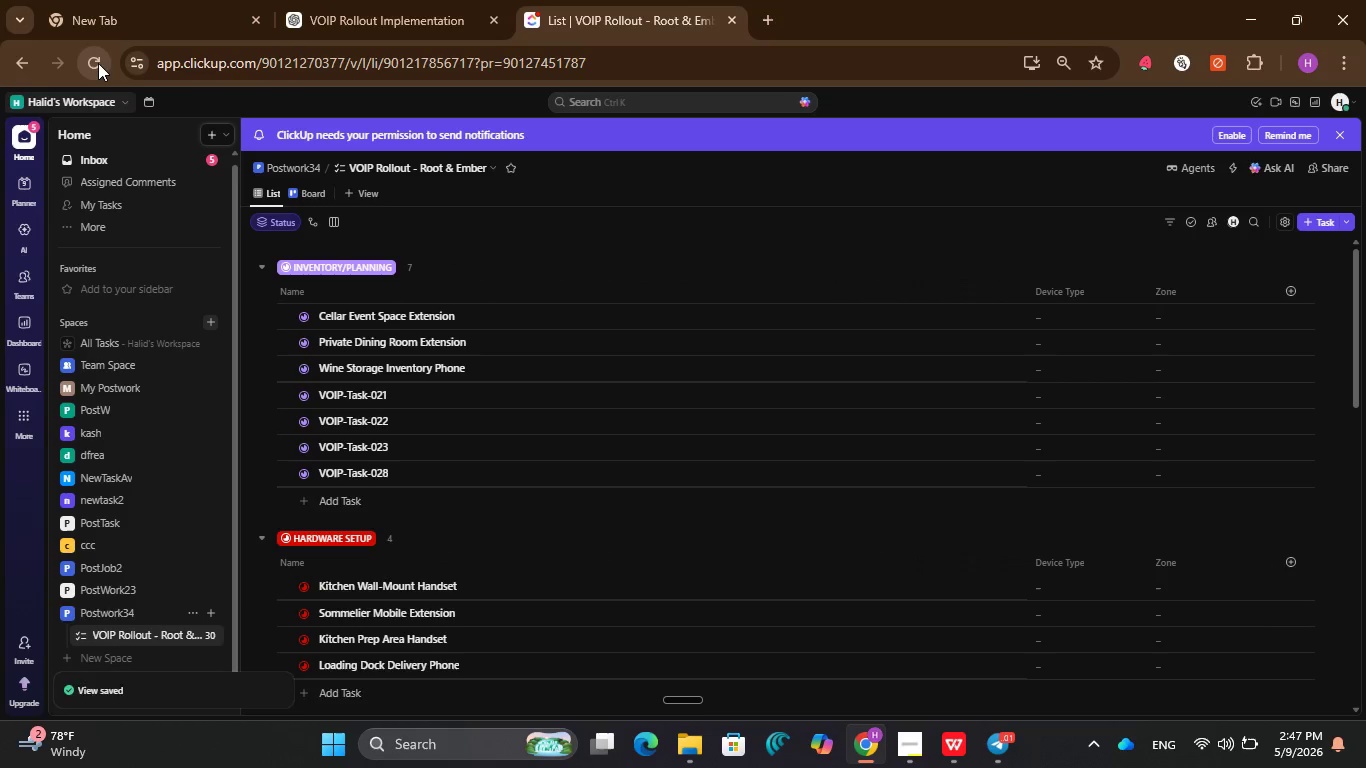 
left_click([98, 63])
 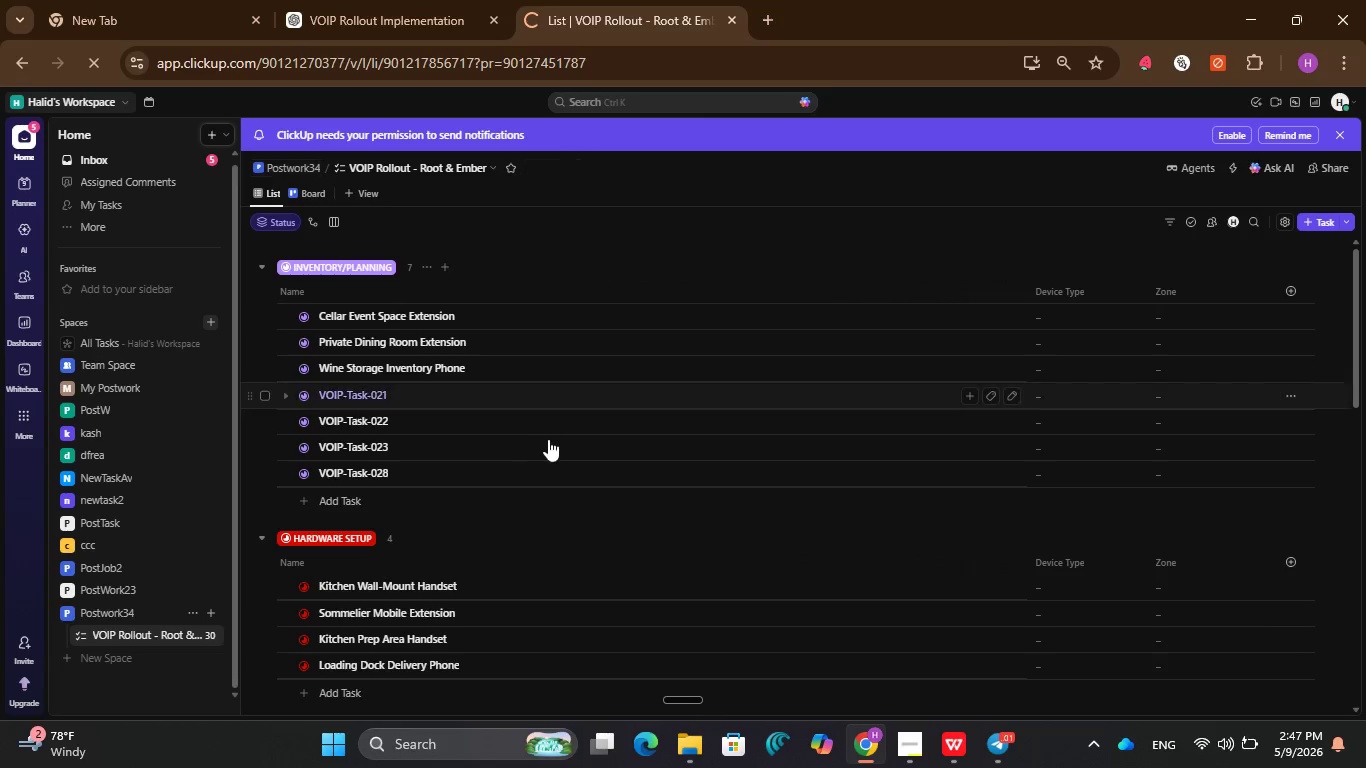 
scroll: coordinate [563, 444], scroll_direction: down, amount: 8.0
 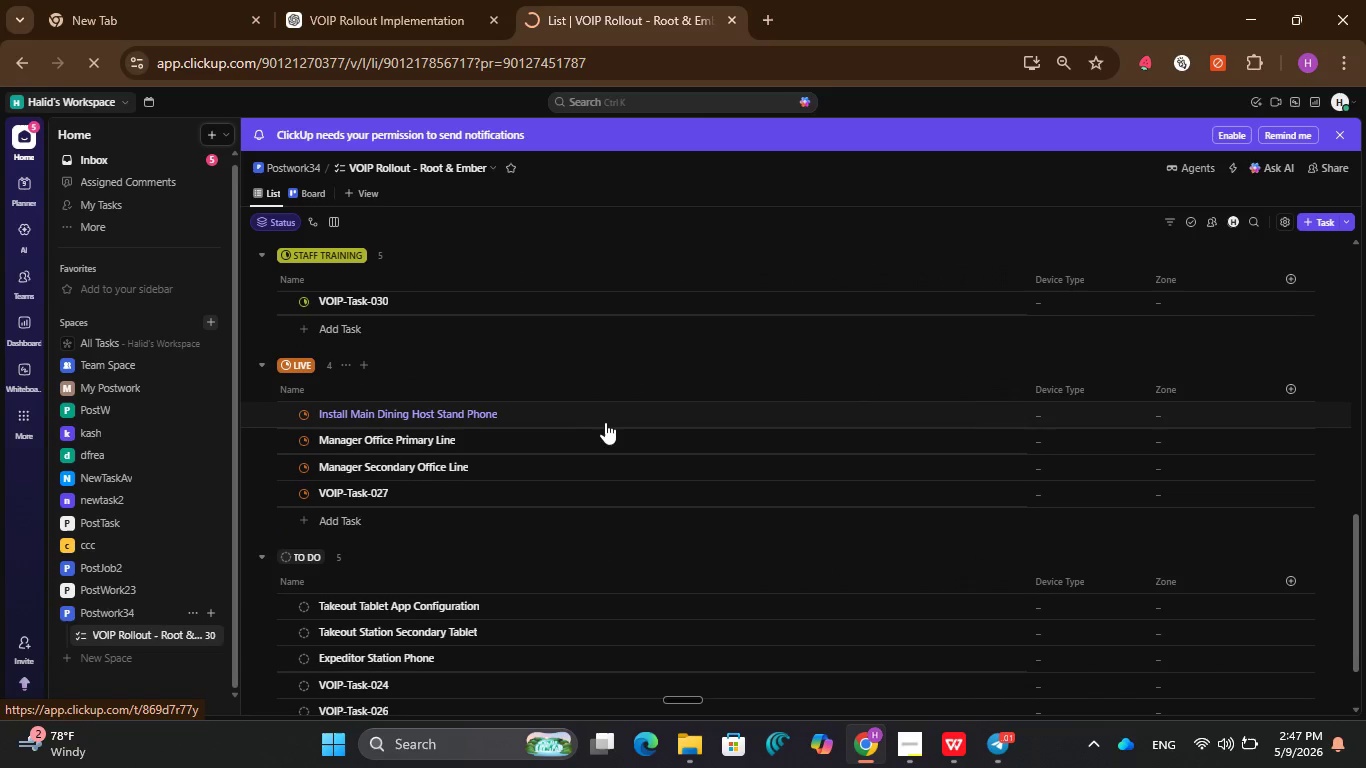 
scroll: coordinate [609, 437], scroll_direction: none, amount: 0.0
 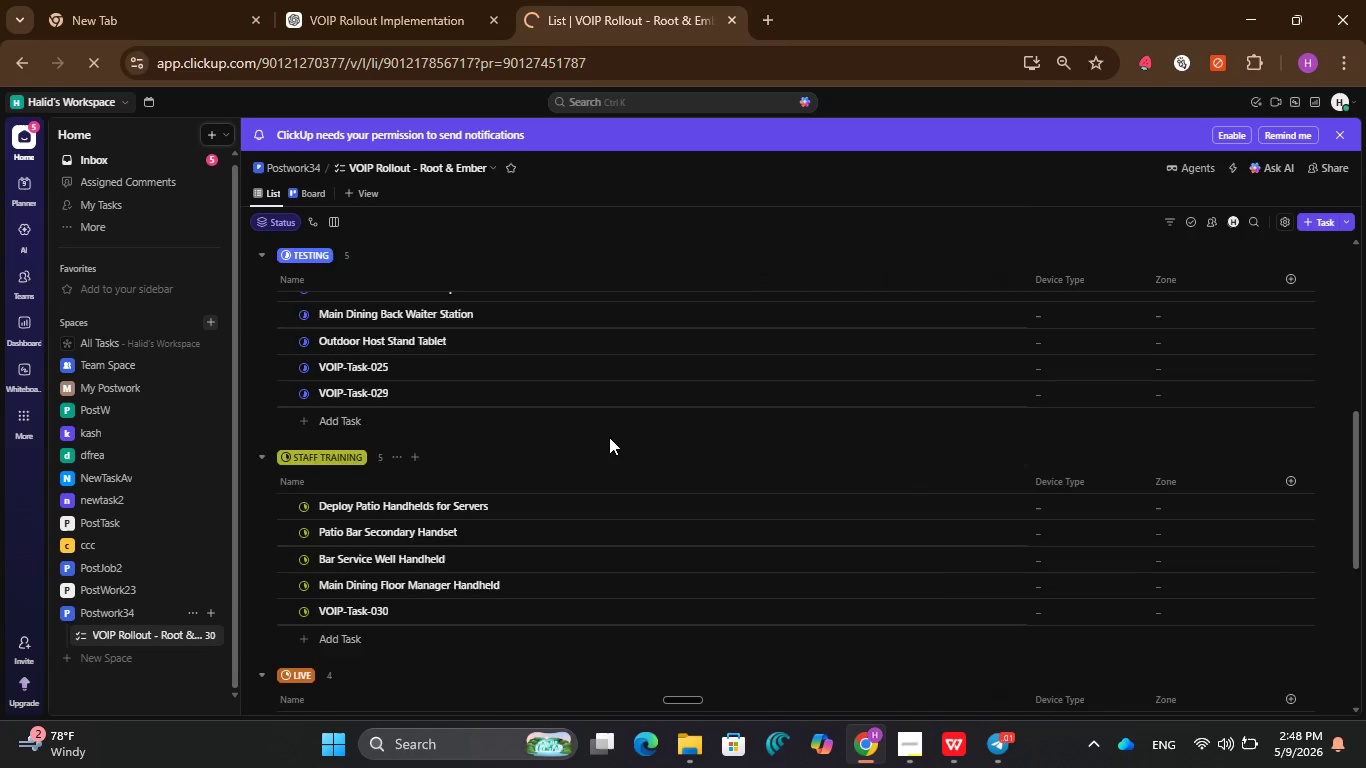 
scroll: coordinate [609, 437], scroll_direction: up, amount: 4.0
 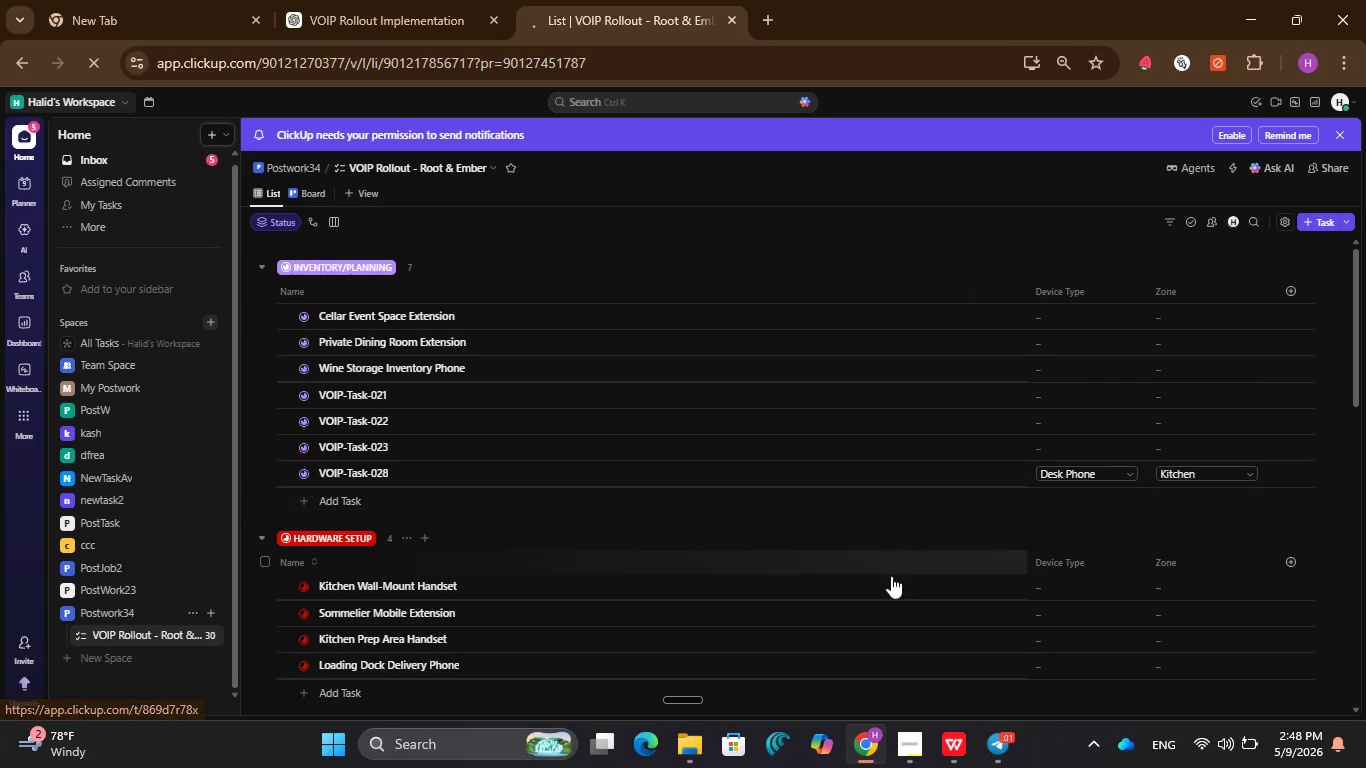 
scroll: coordinate [881, 560], scroll_direction: down, amount: 7.0
 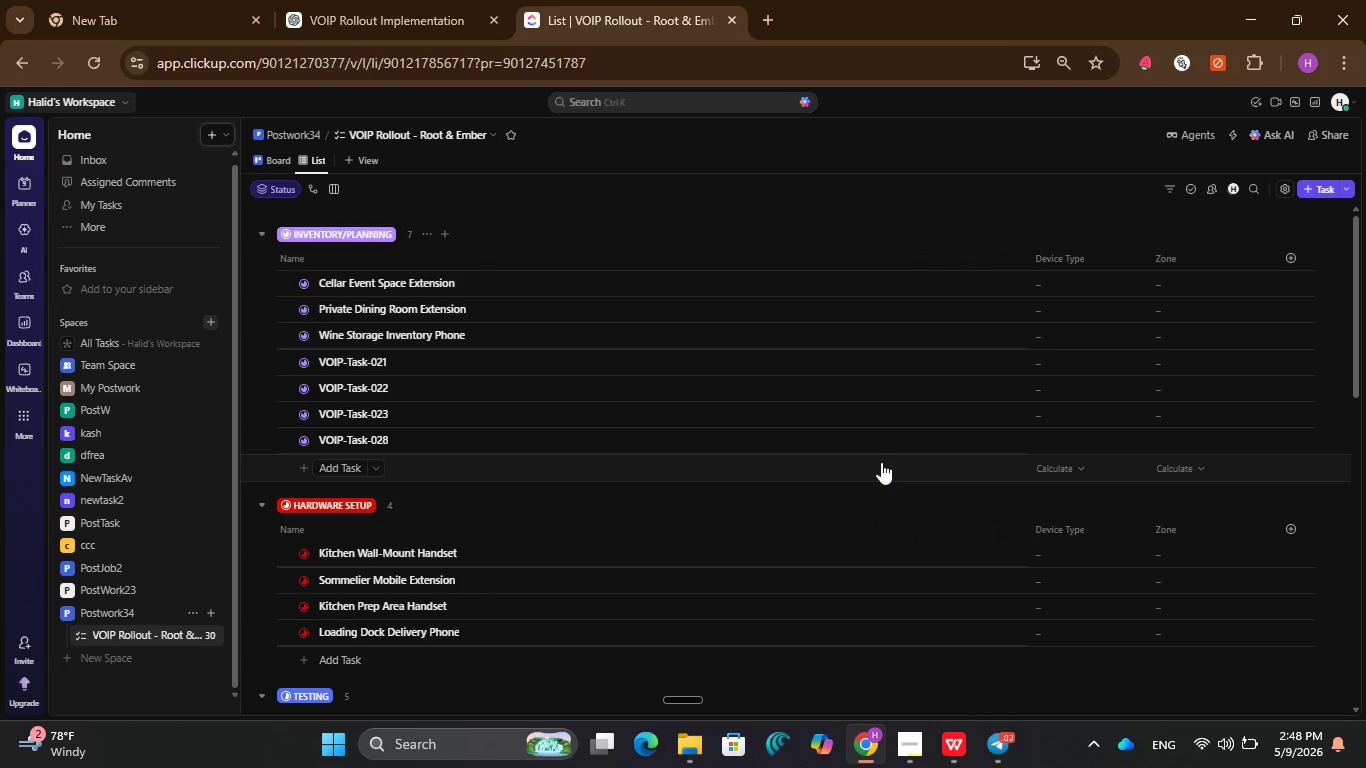 
wait(36.11)
 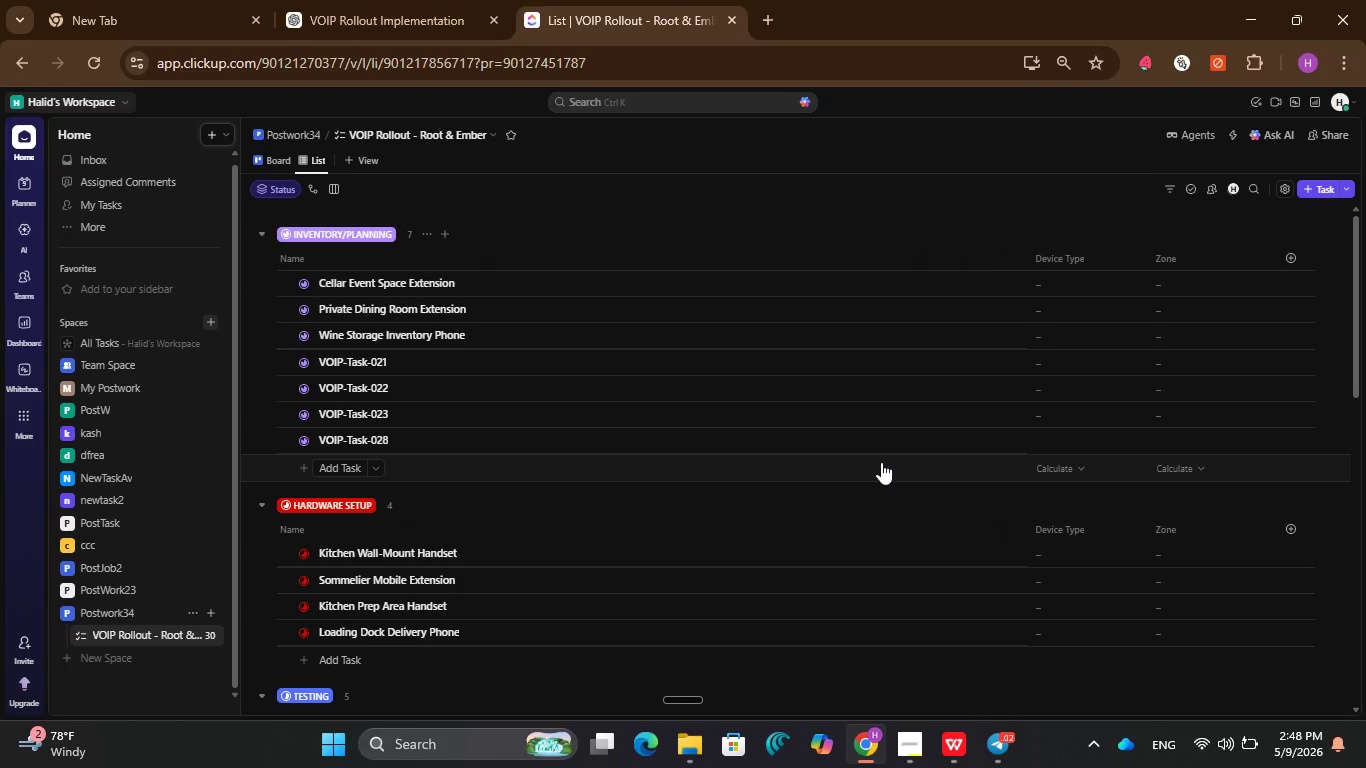 
scroll: coordinate [1075, 332], scroll_direction: up, amount: 4.0
 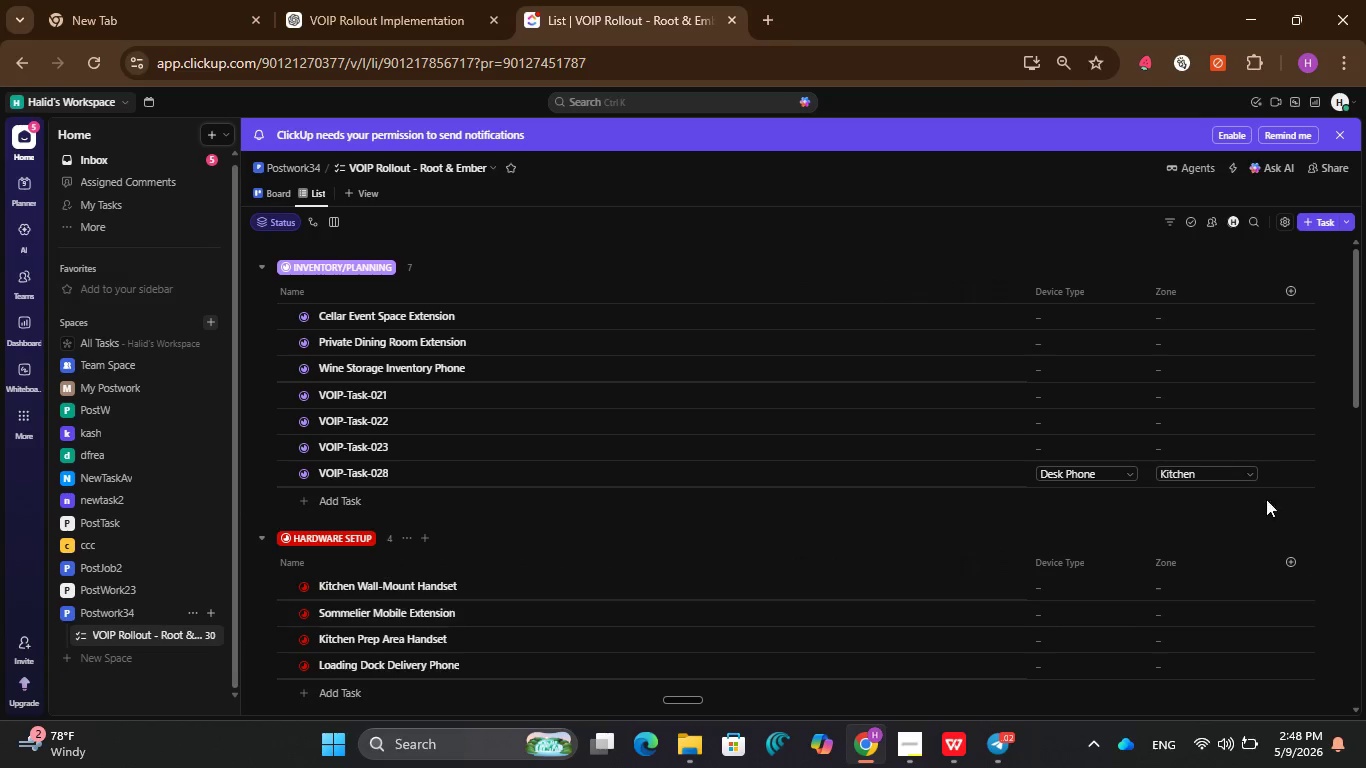 
left_click([1296, 286])
 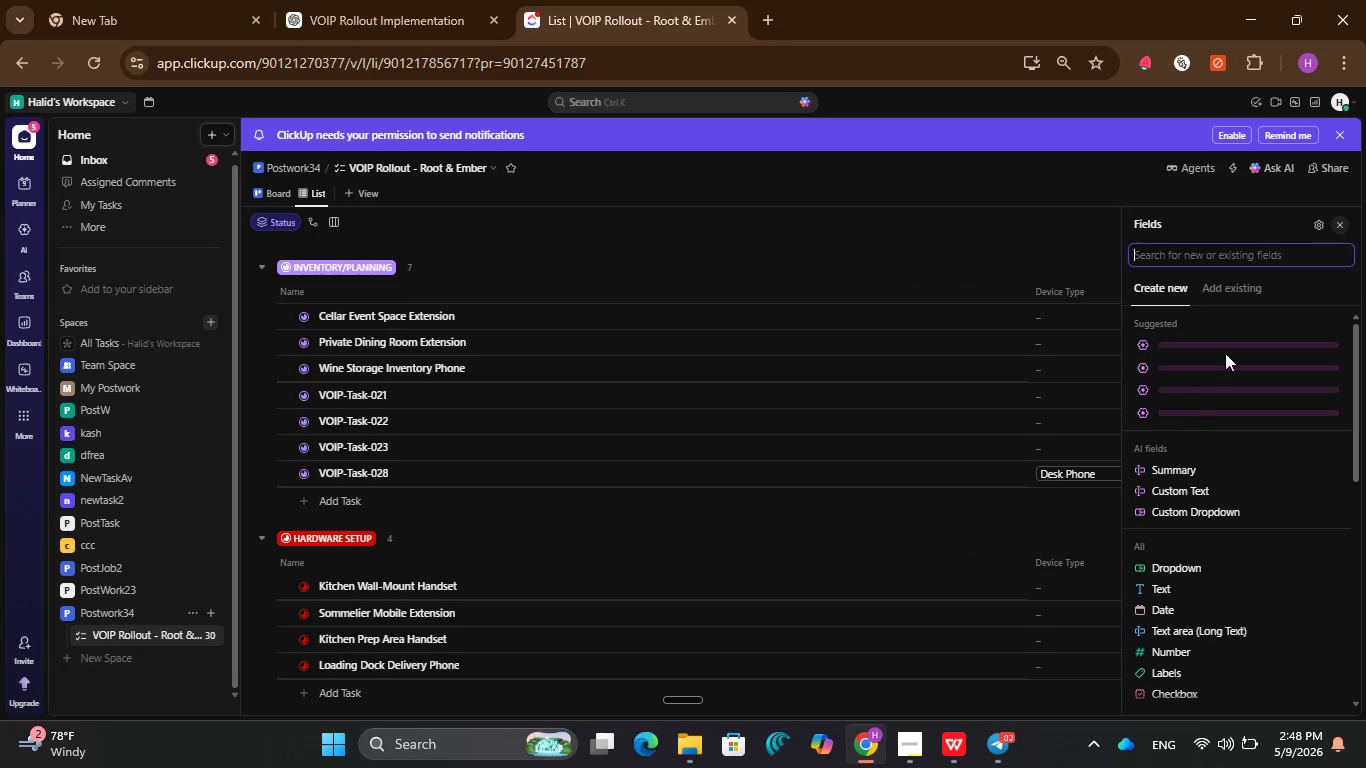 
left_click([1245, 281])
 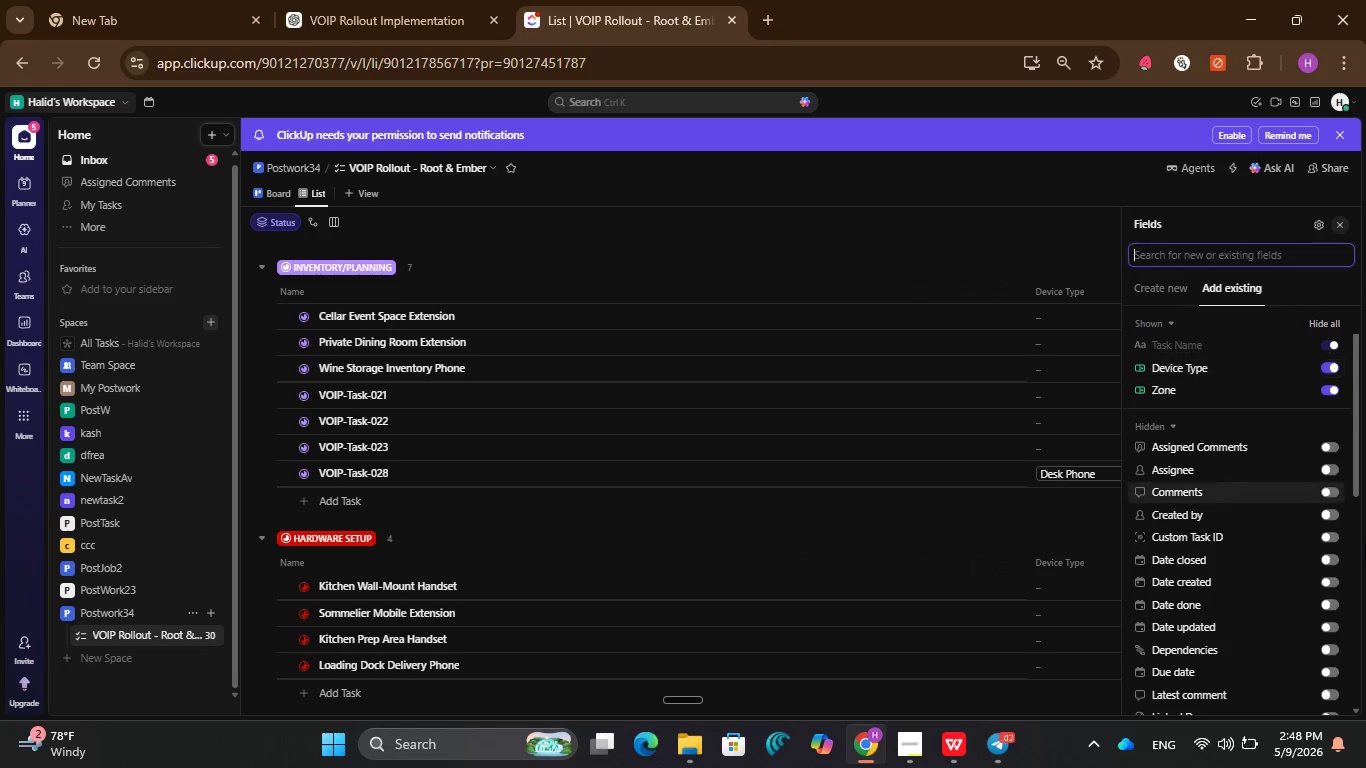 
scroll: coordinate [1238, 552], scroll_direction: down, amount: 13.0
 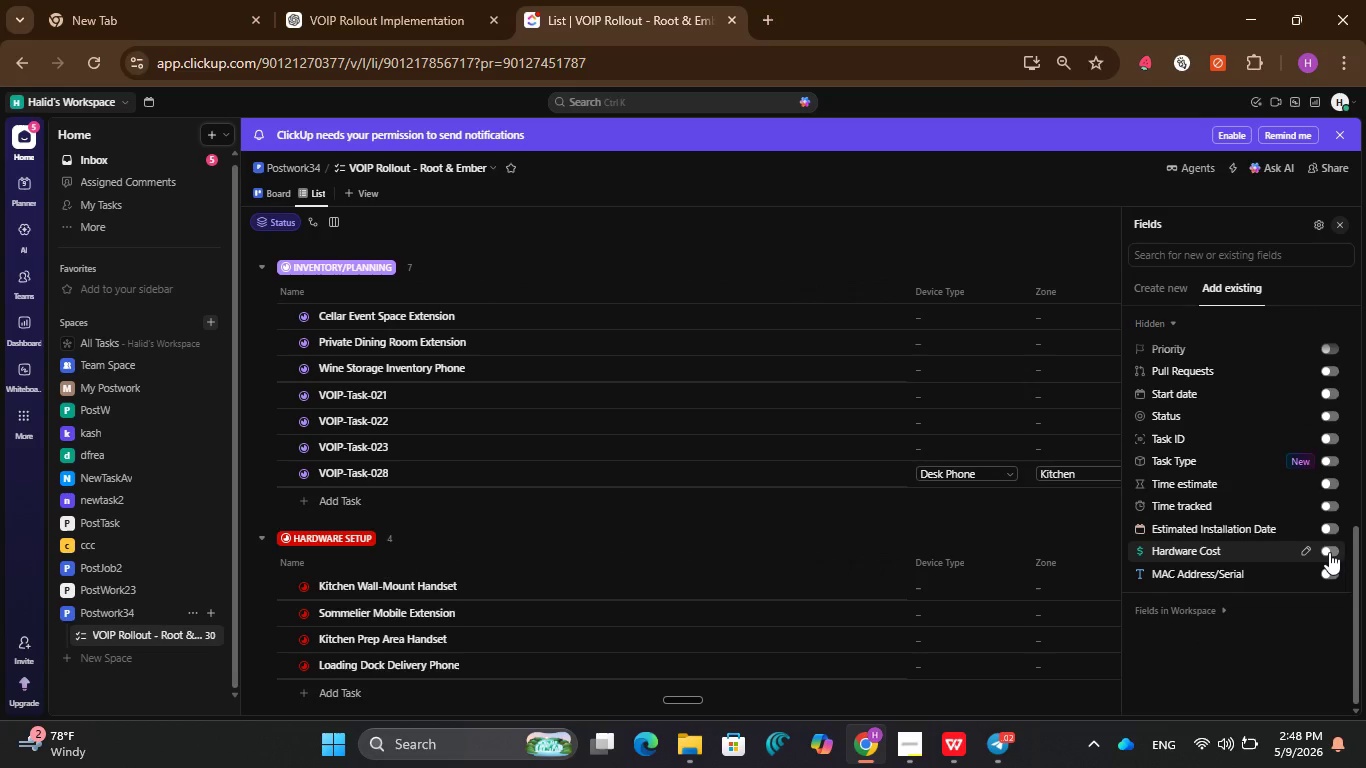 
left_click([1331, 572])
 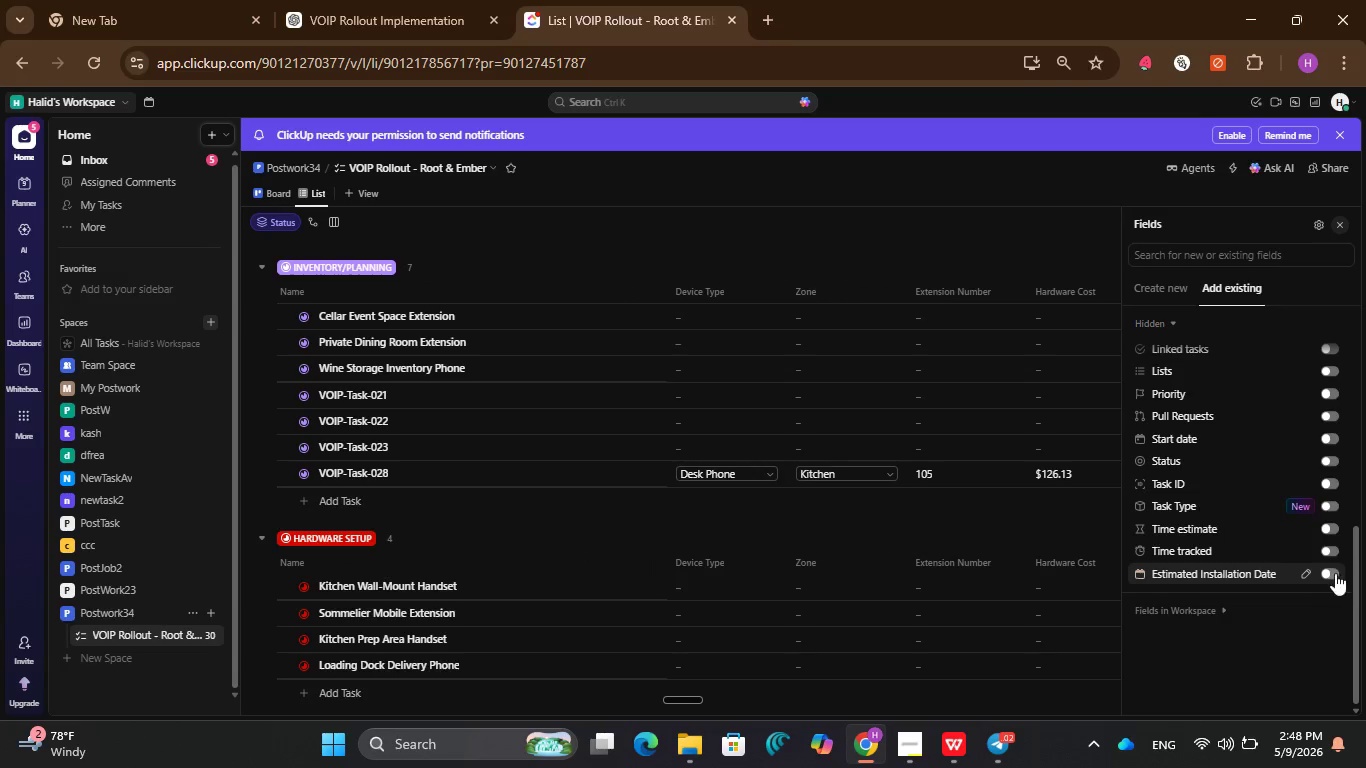 
left_click([1332, 573])
 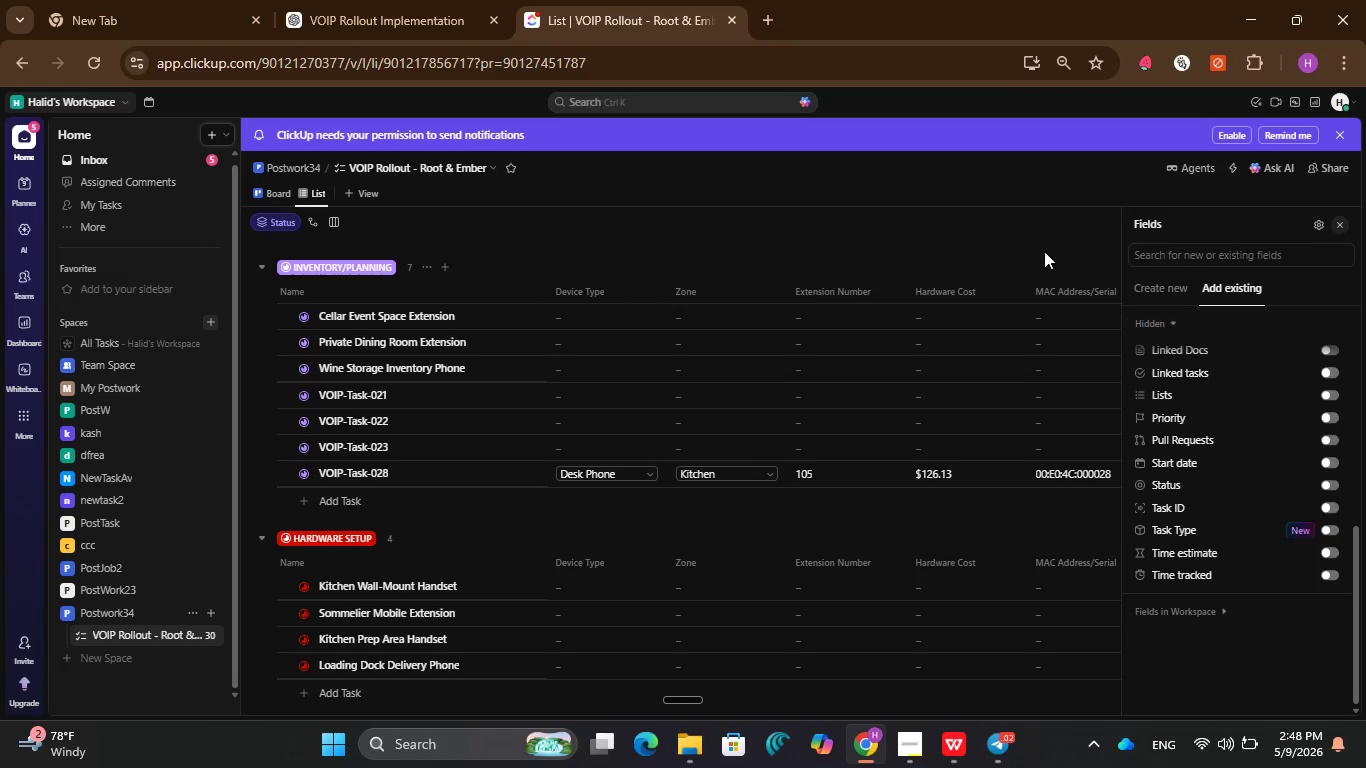 
left_click([1025, 227])
 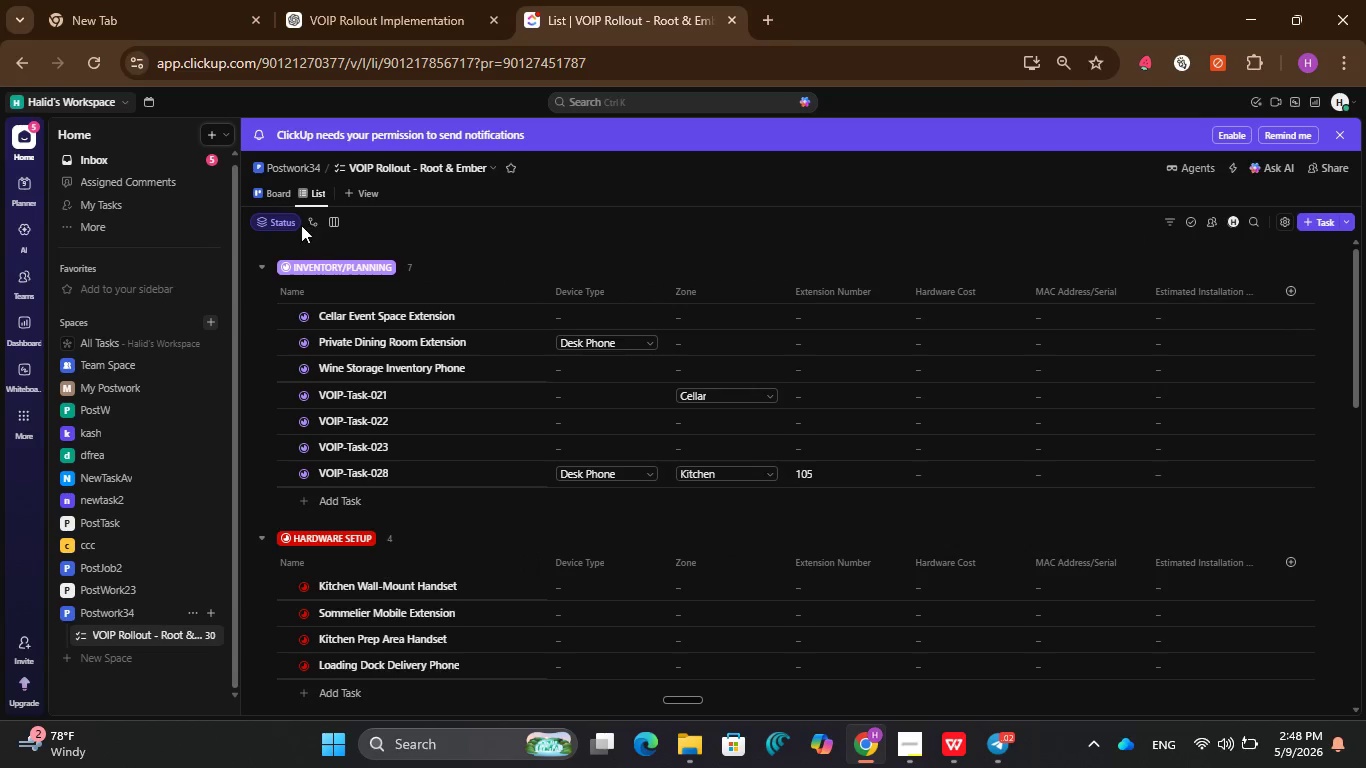 
left_click([282, 223])
 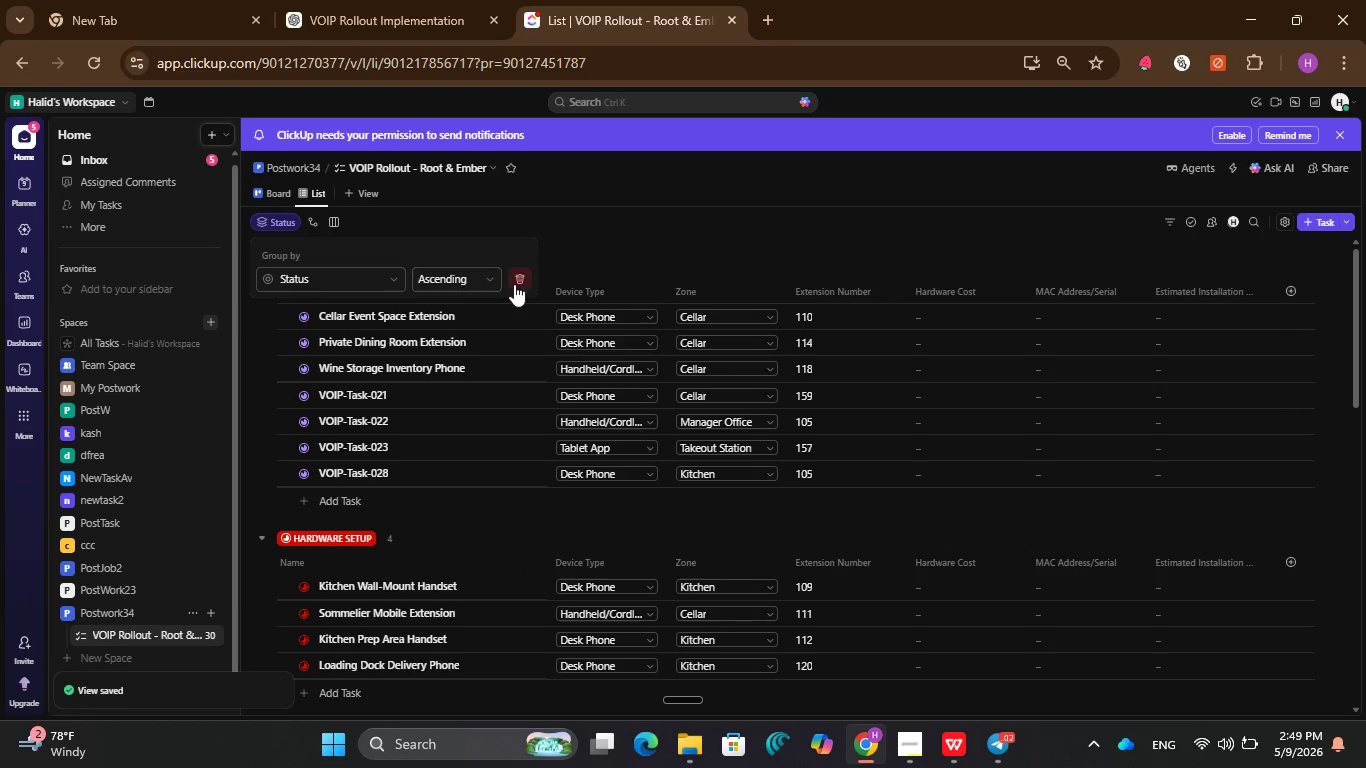 
left_click([516, 284])
 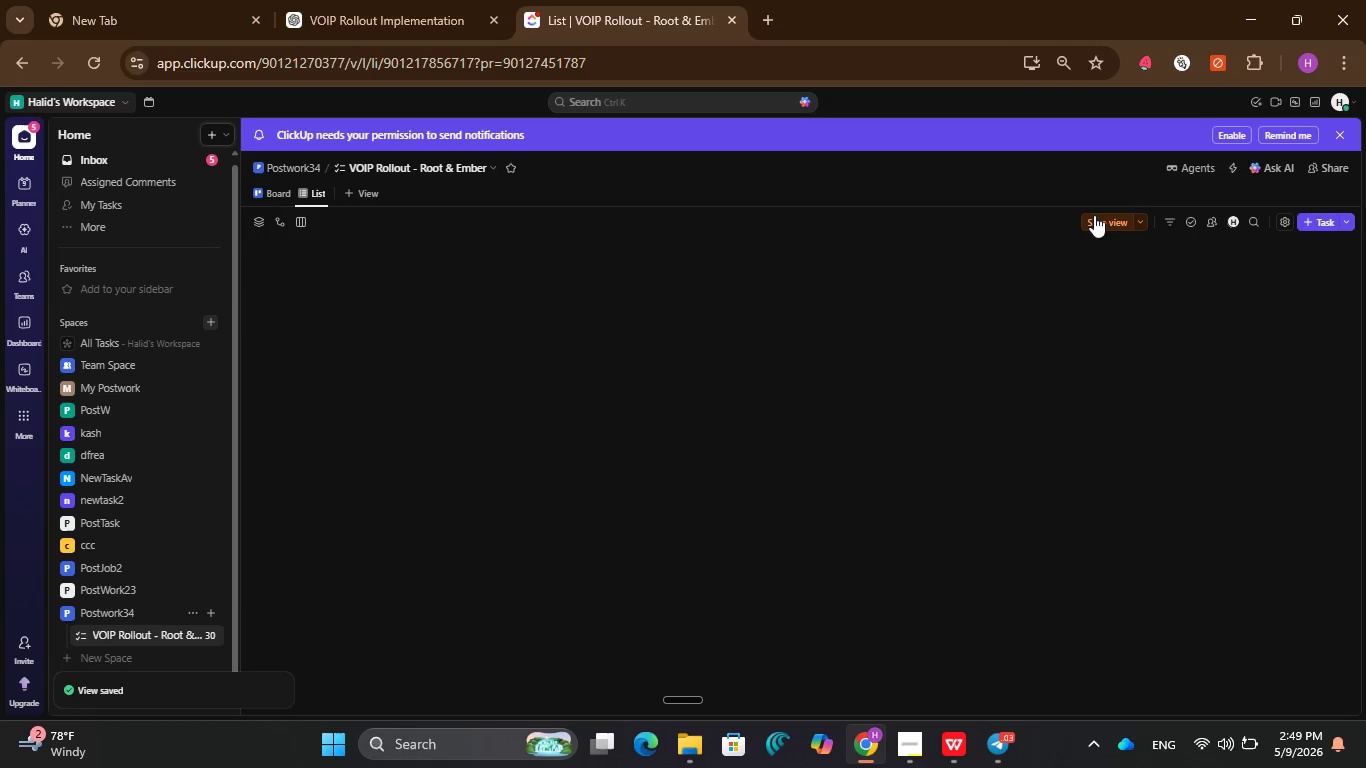 
left_click([1095, 223])
 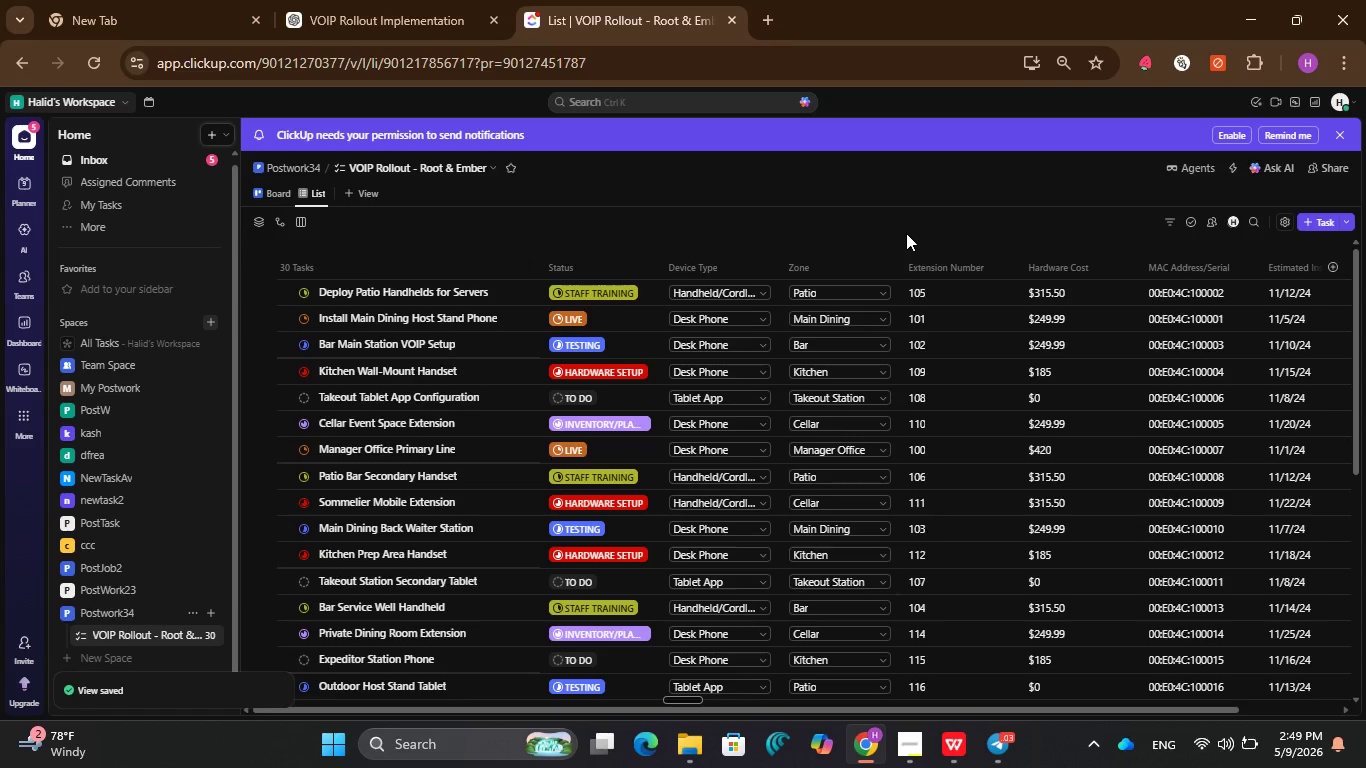 
wait(6.75)
 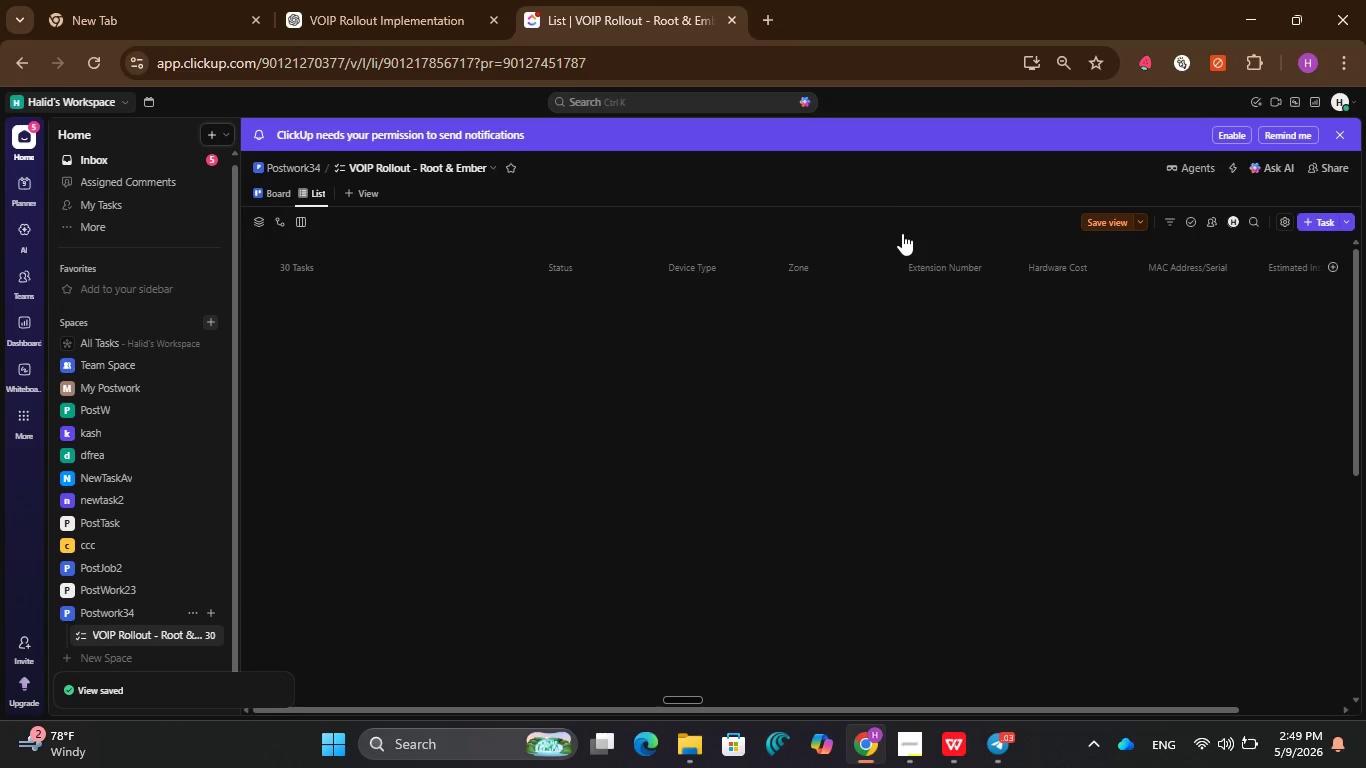 
scroll: coordinate [955, 425], scroll_direction: down, amount: 5.0
 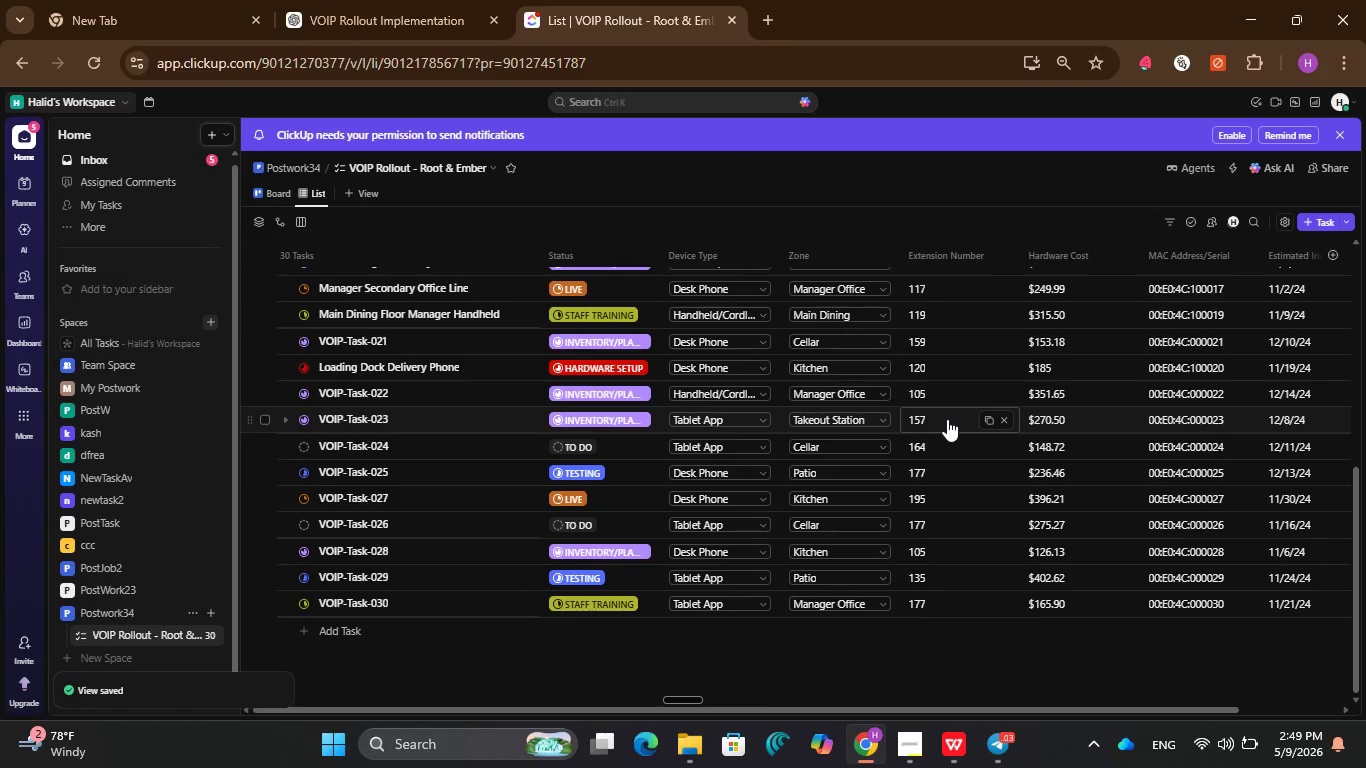 
scroll: coordinate [944, 411], scroll_direction: up, amount: 8.0
 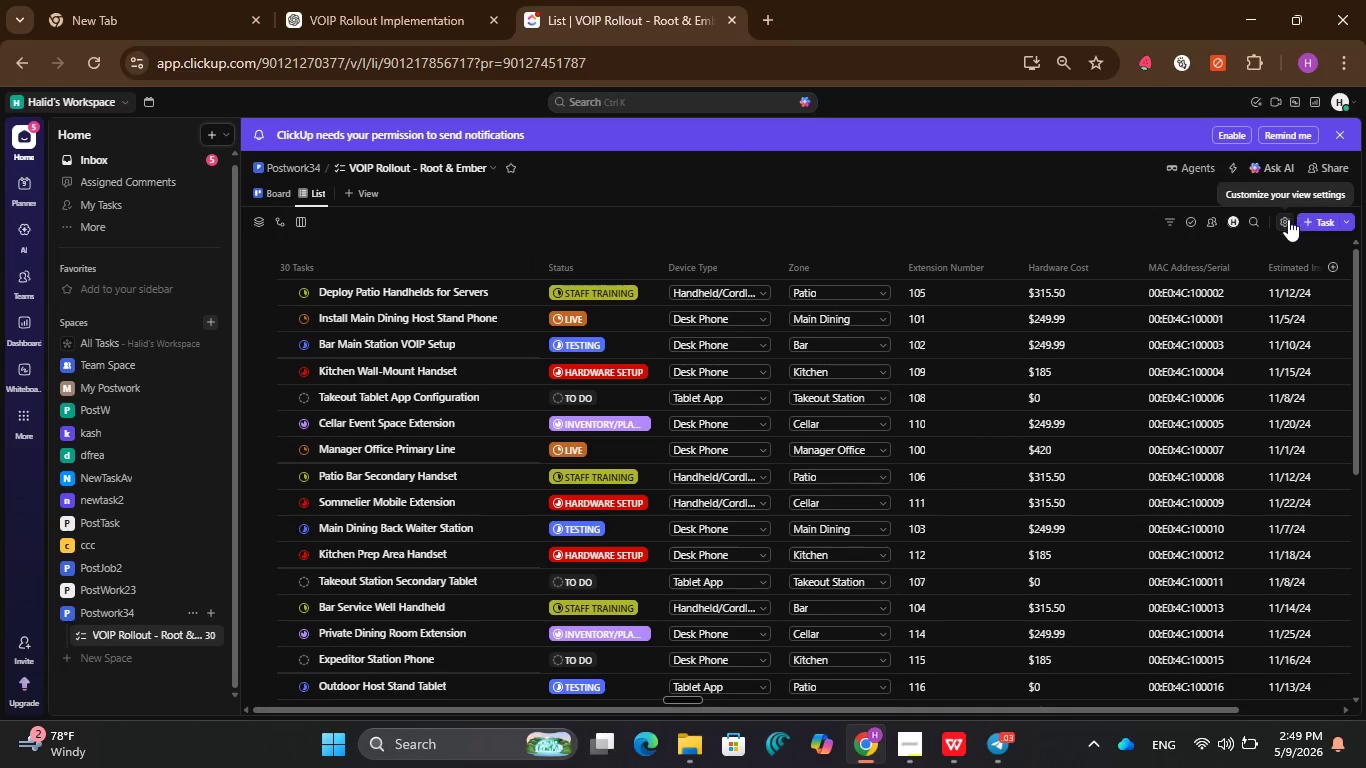 
scroll: coordinate [159, 529], scroll_direction: down, amount: 4.0
 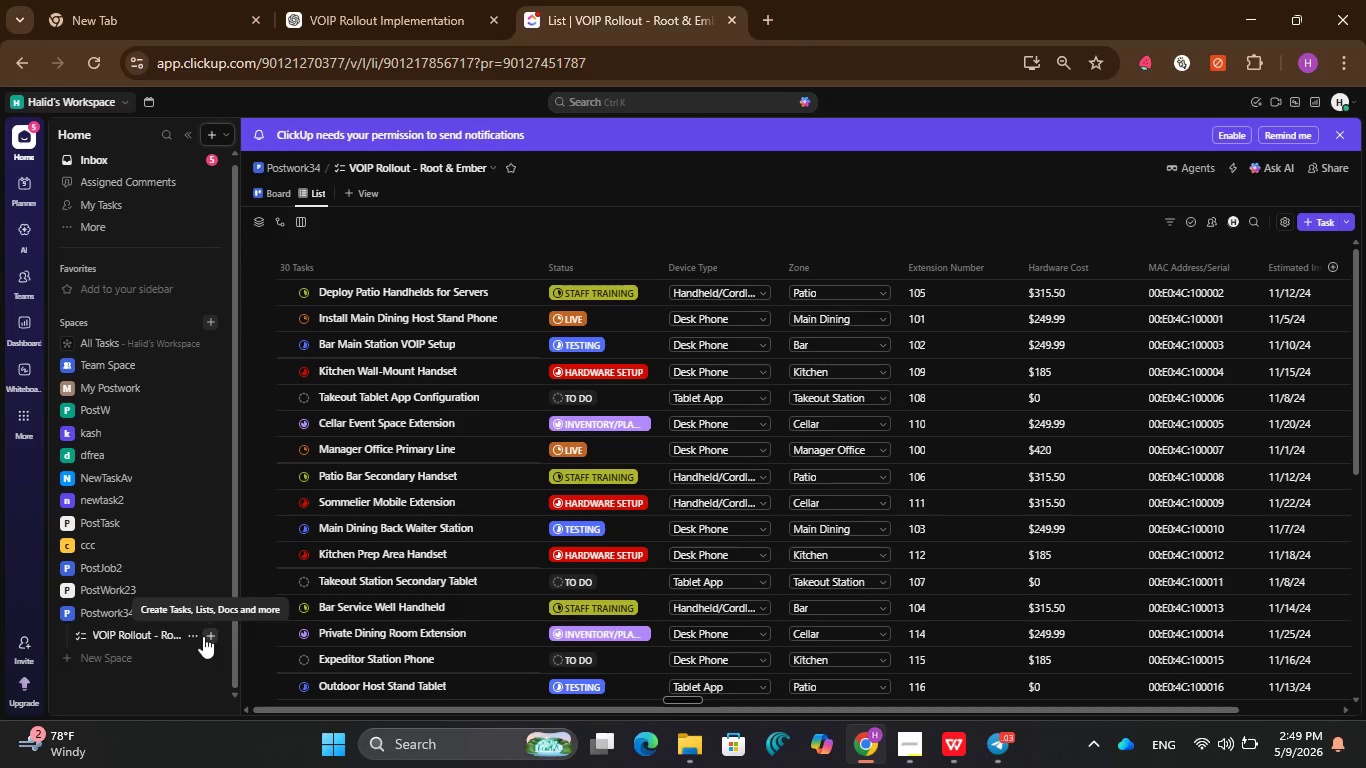 
left_click([193, 635])
 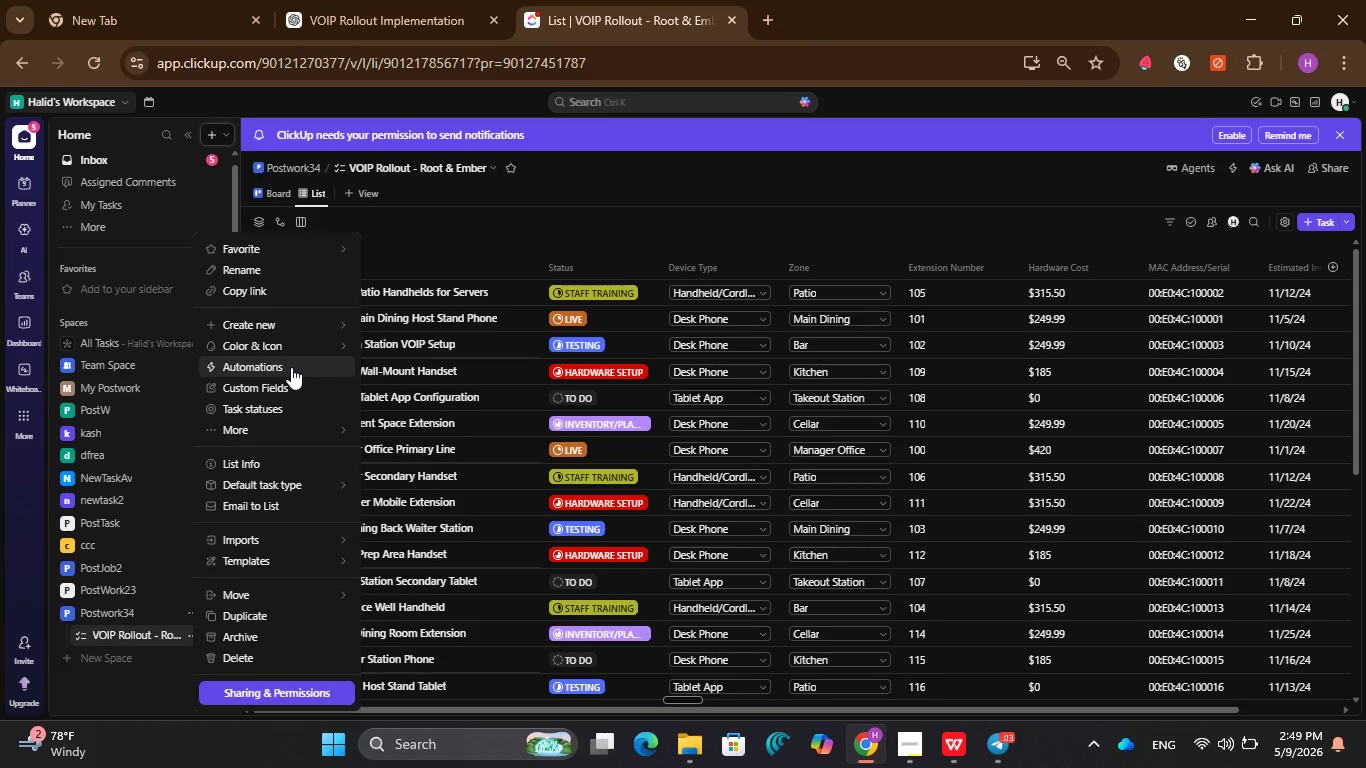 
wait(10.53)
 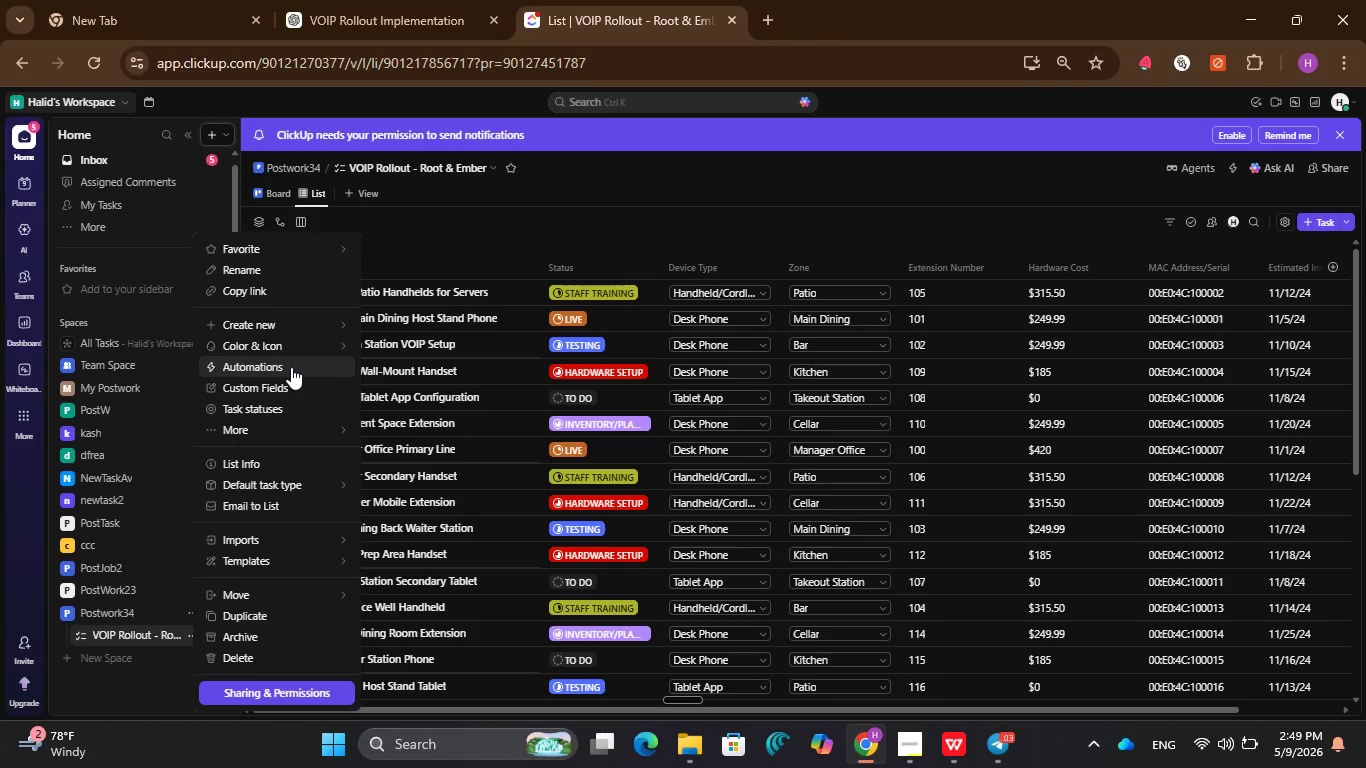 
left_click([272, 409])
 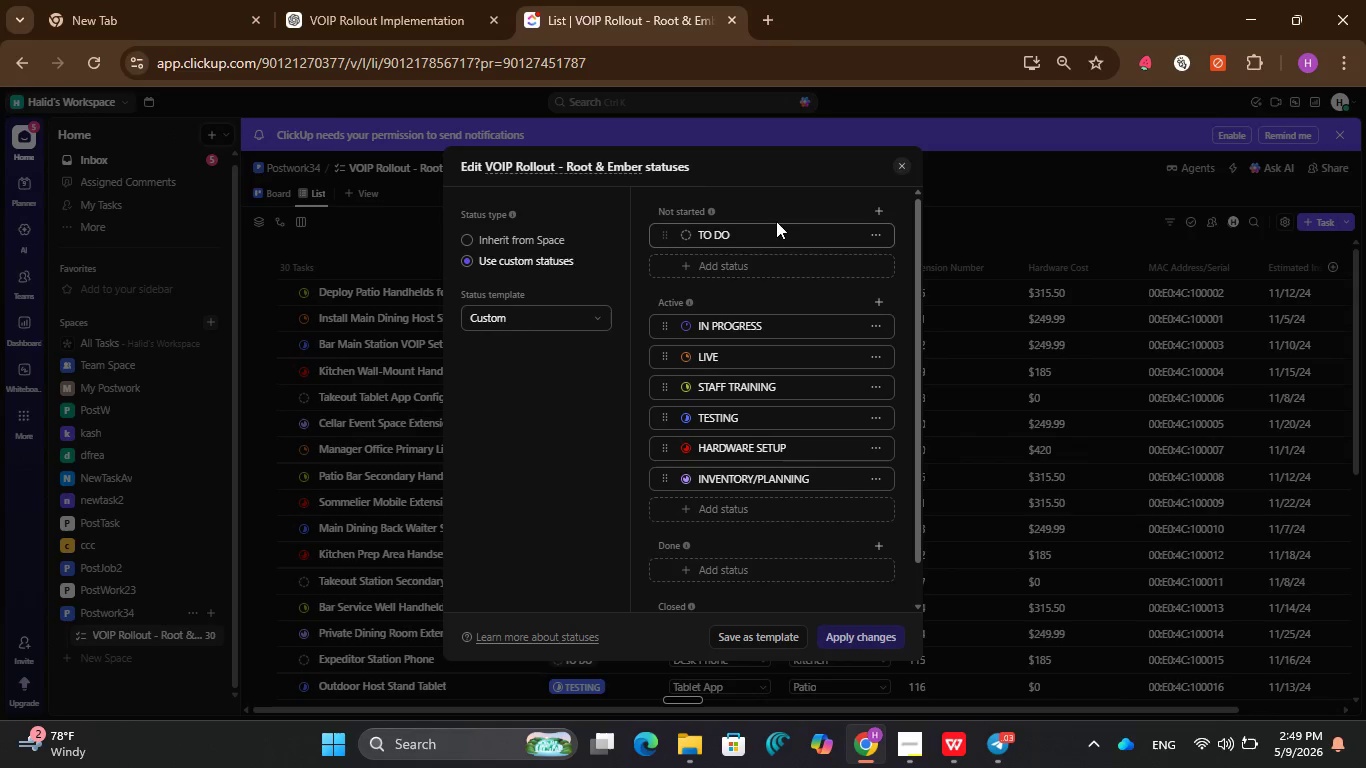 
wait(5.22)
 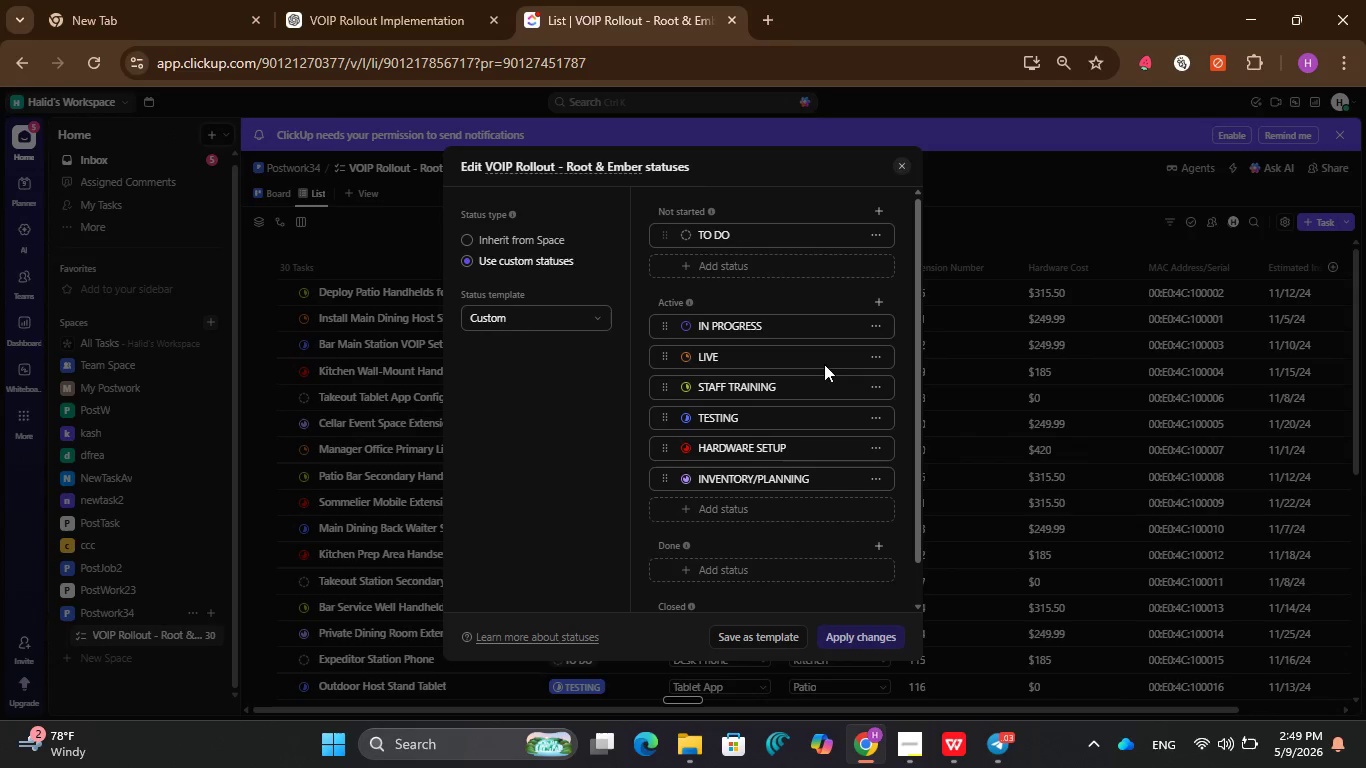 
double_click([770, 233])
 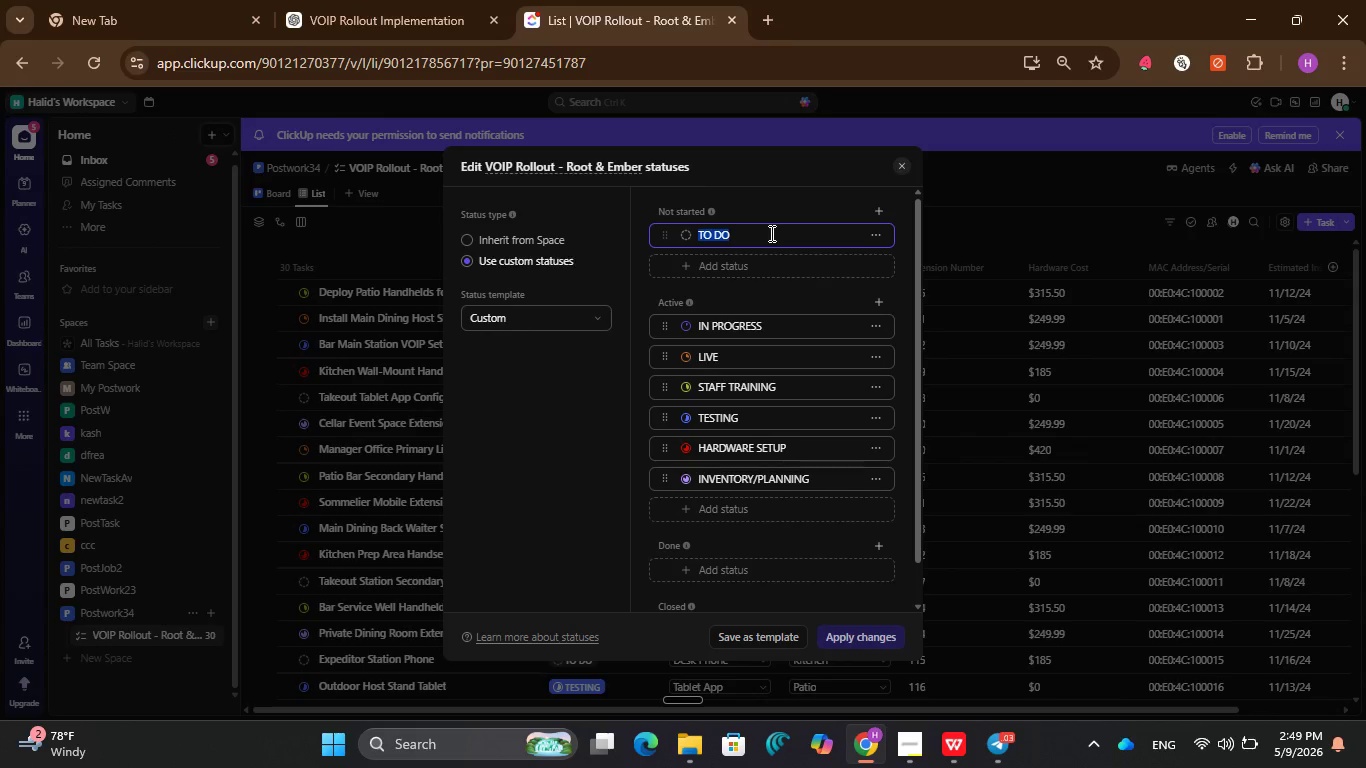 
triple_click([770, 233])
 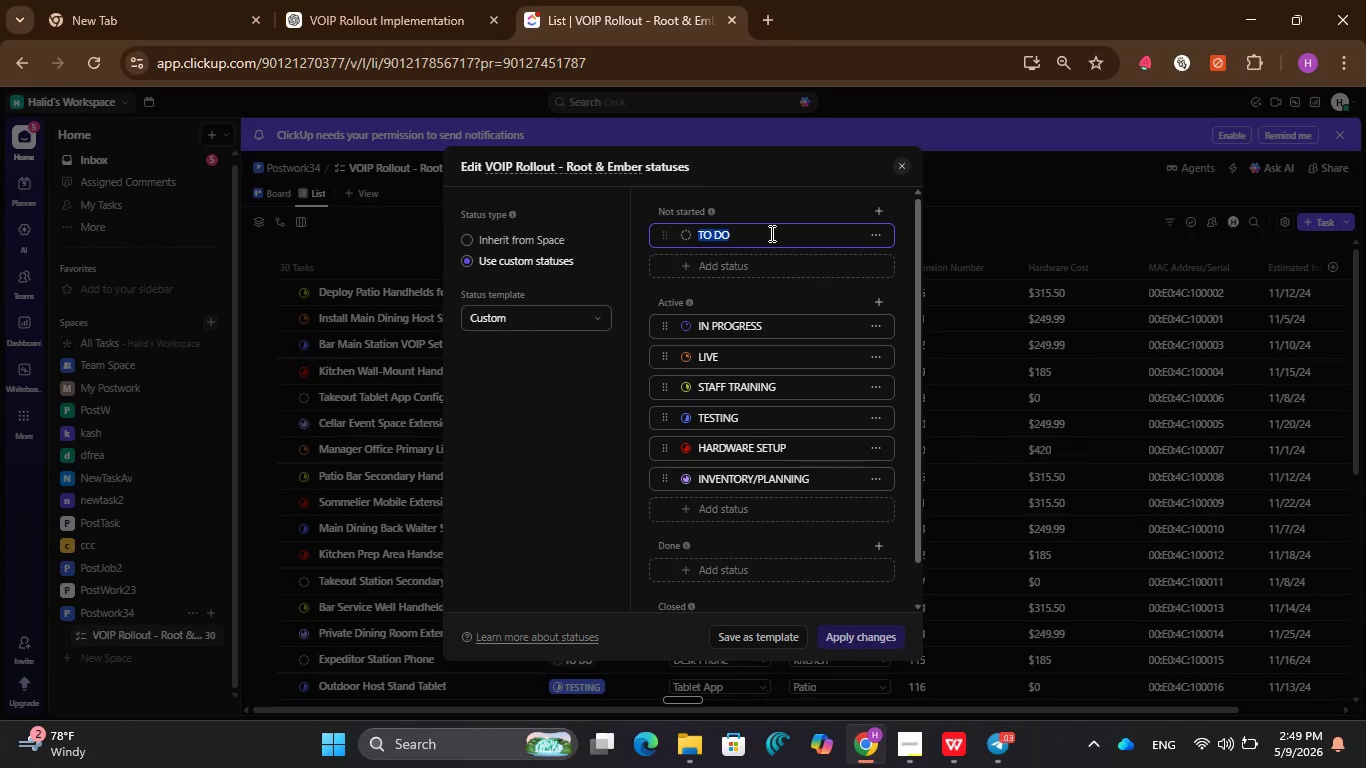 
key(Backspace)
 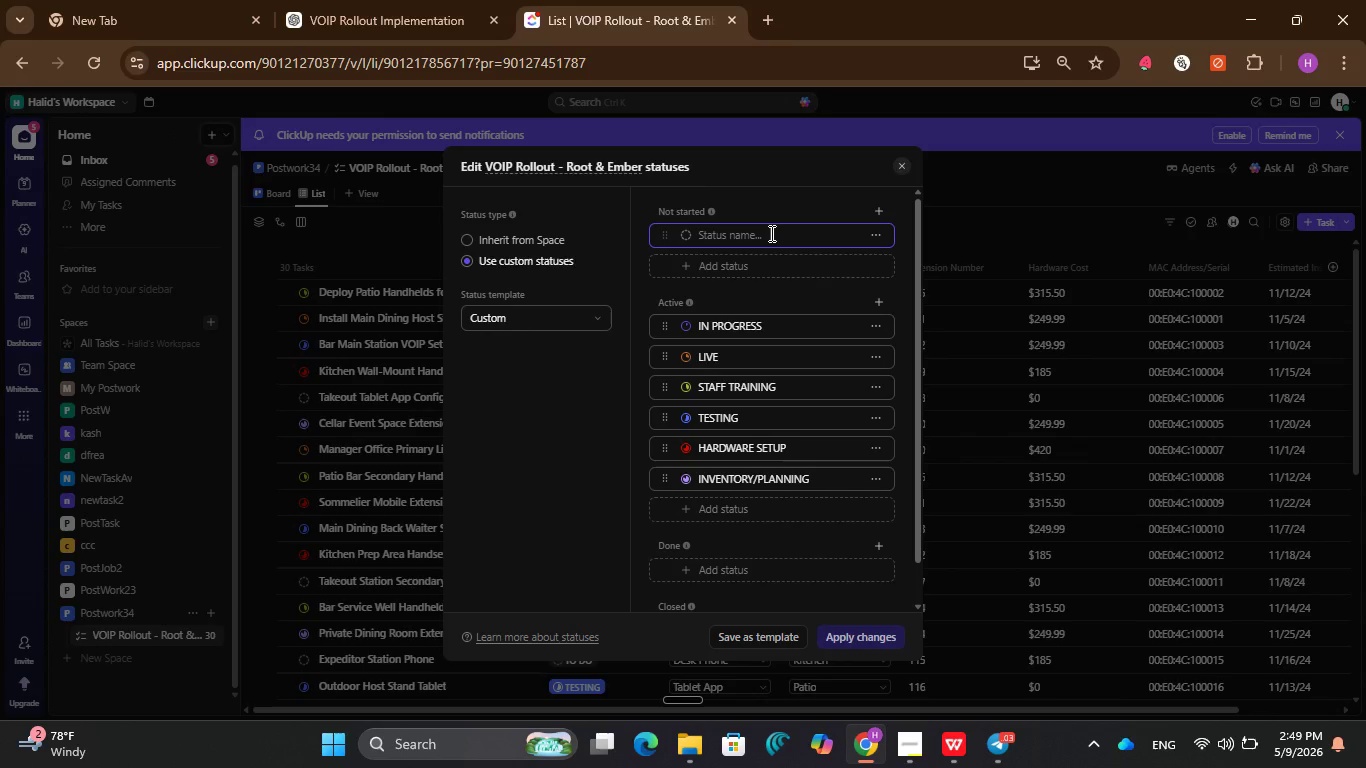 
key(Meta+V)
 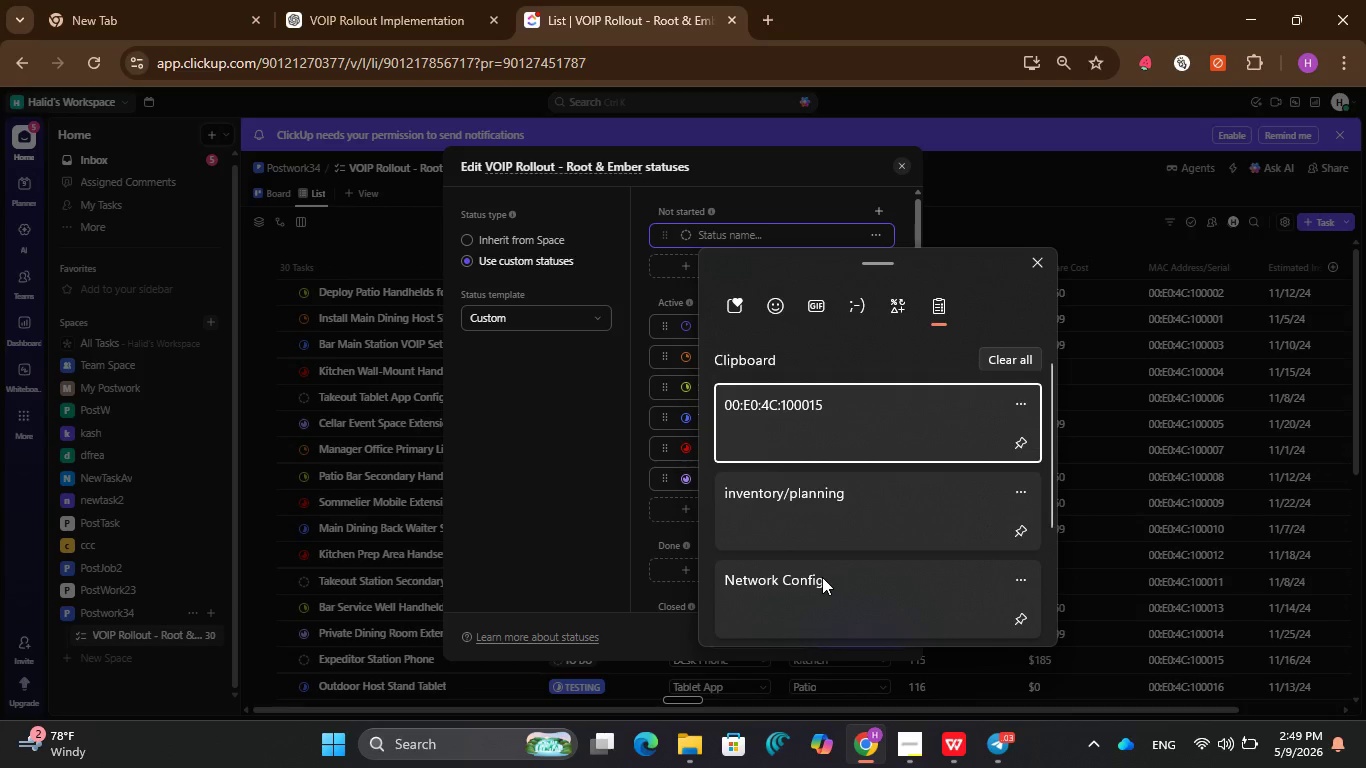 
left_click([821, 579])
 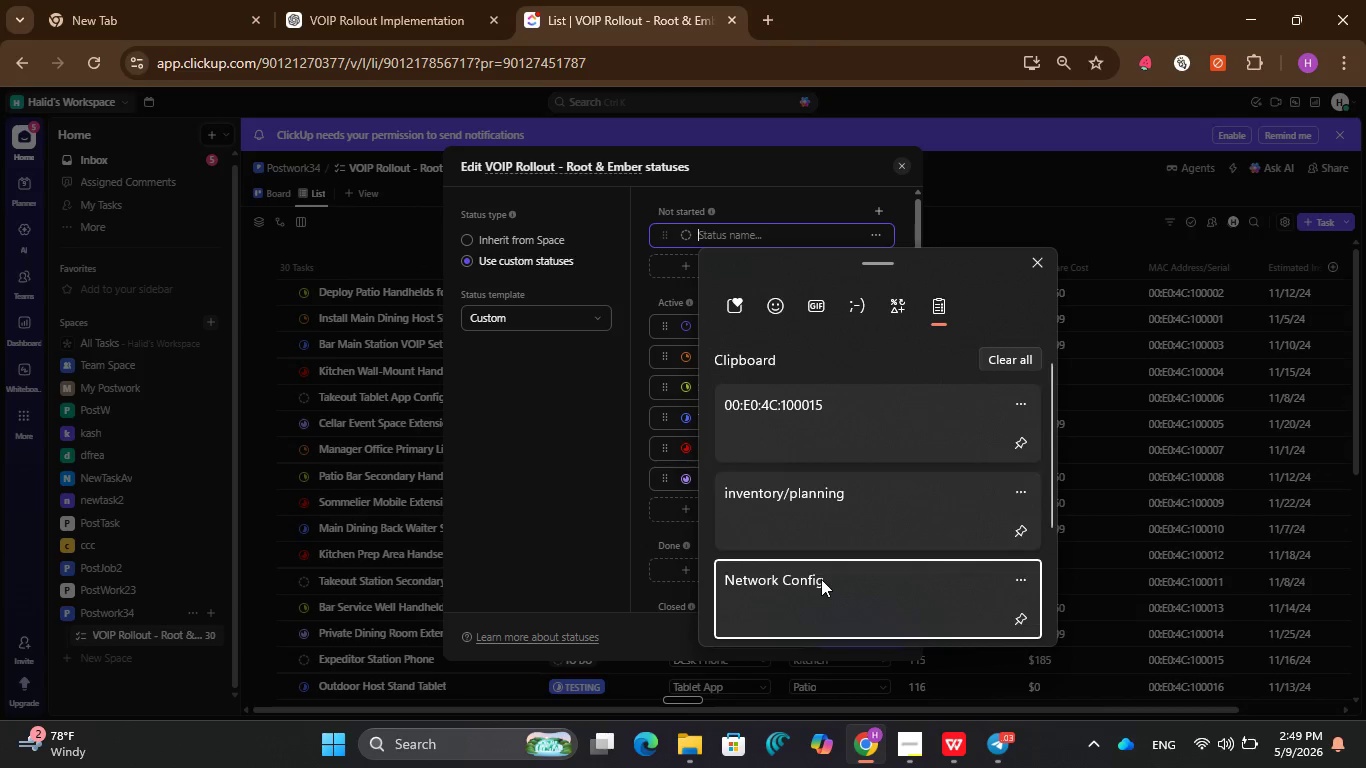 
key(Control+ControlLeft)
 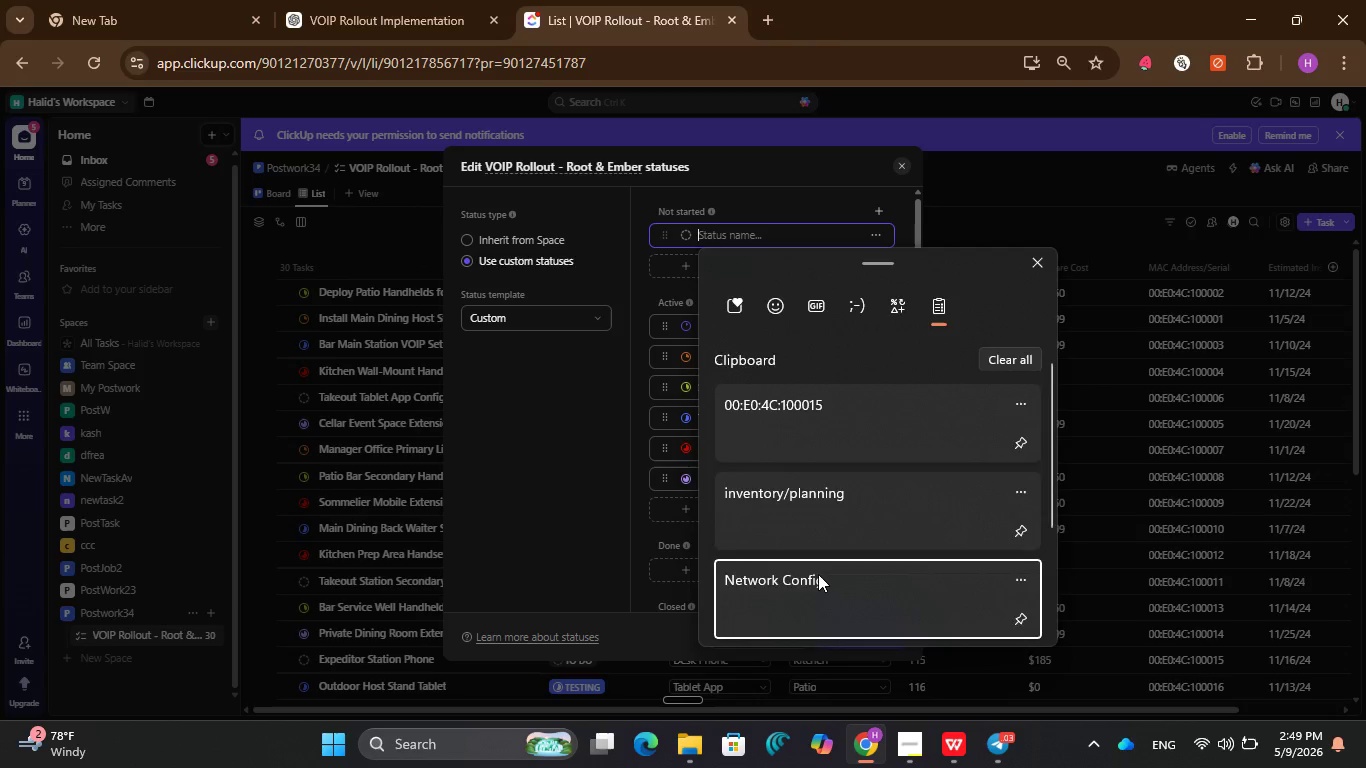 
key(Control+V)
 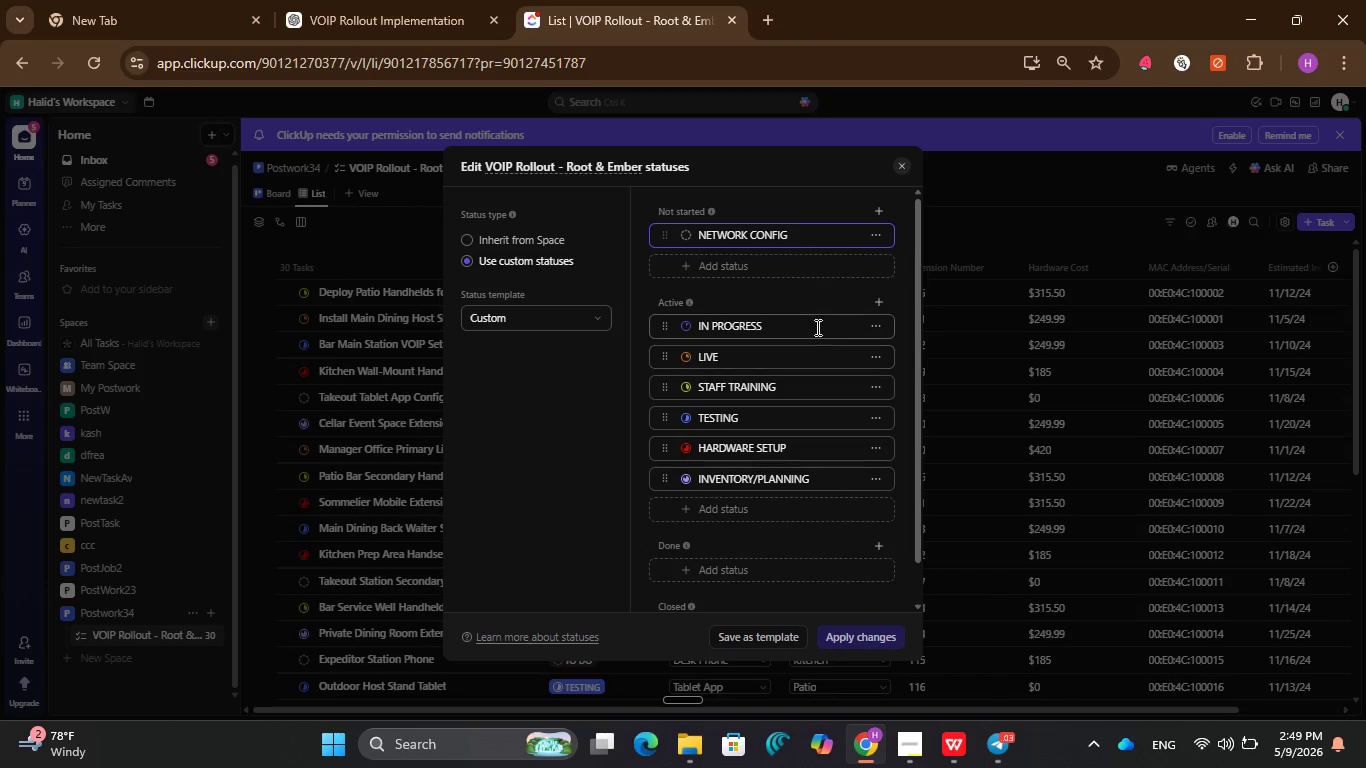 
left_click([818, 302])
 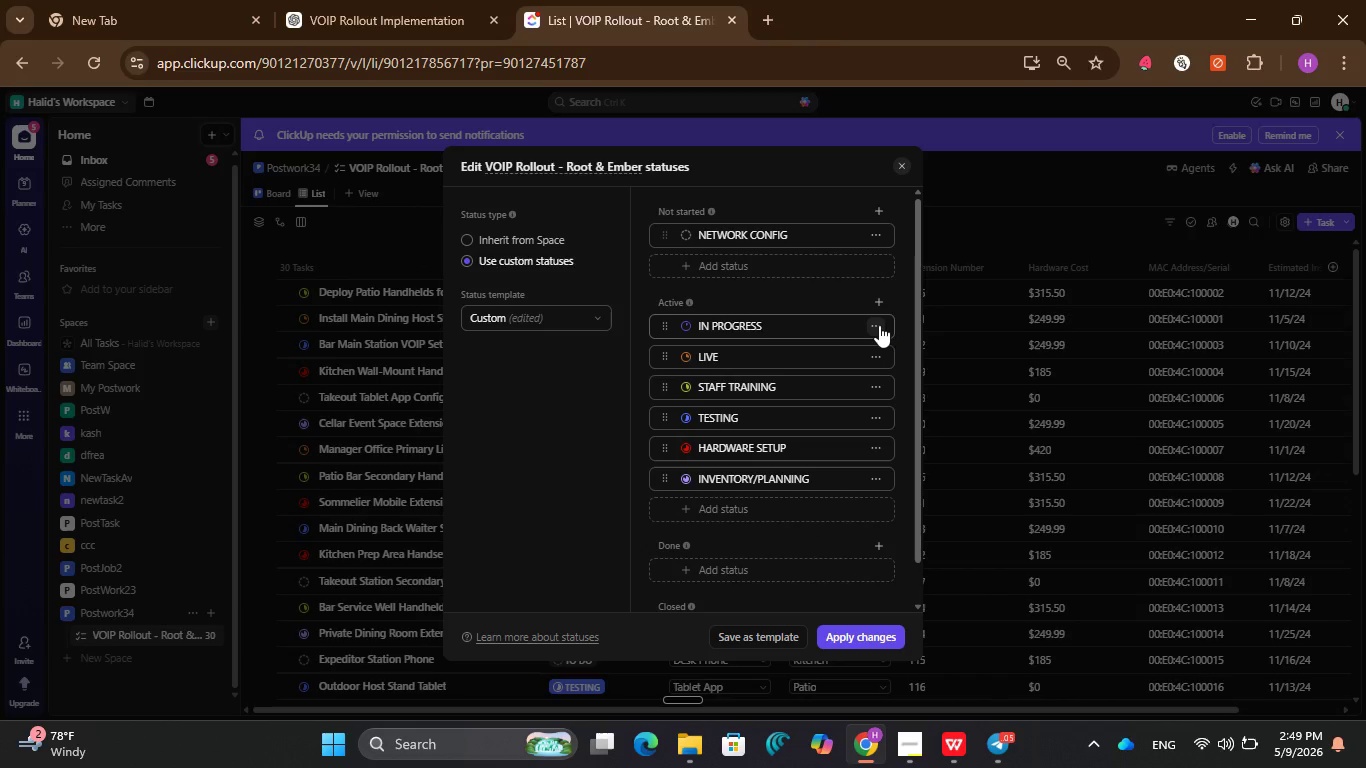 
left_click([879, 325])
 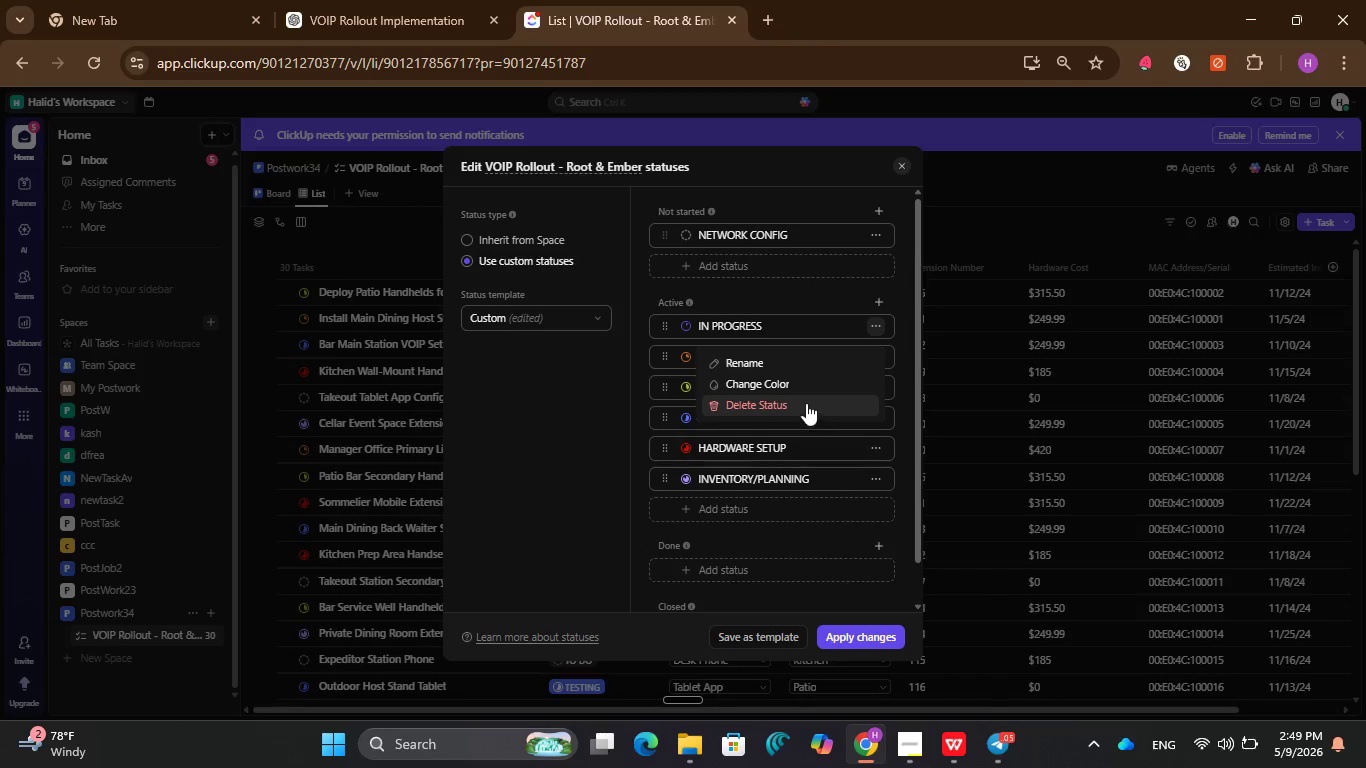 
left_click([806, 402])
 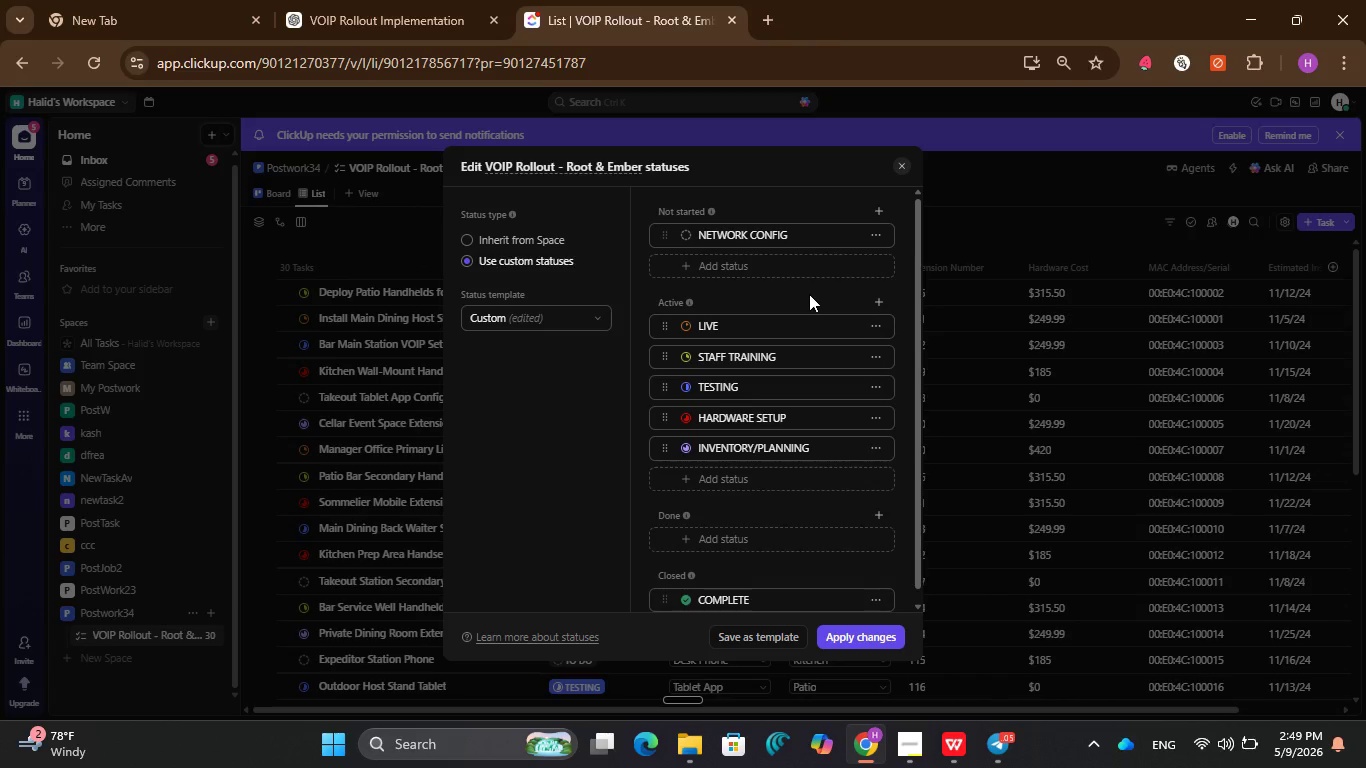 
left_click([809, 294])
 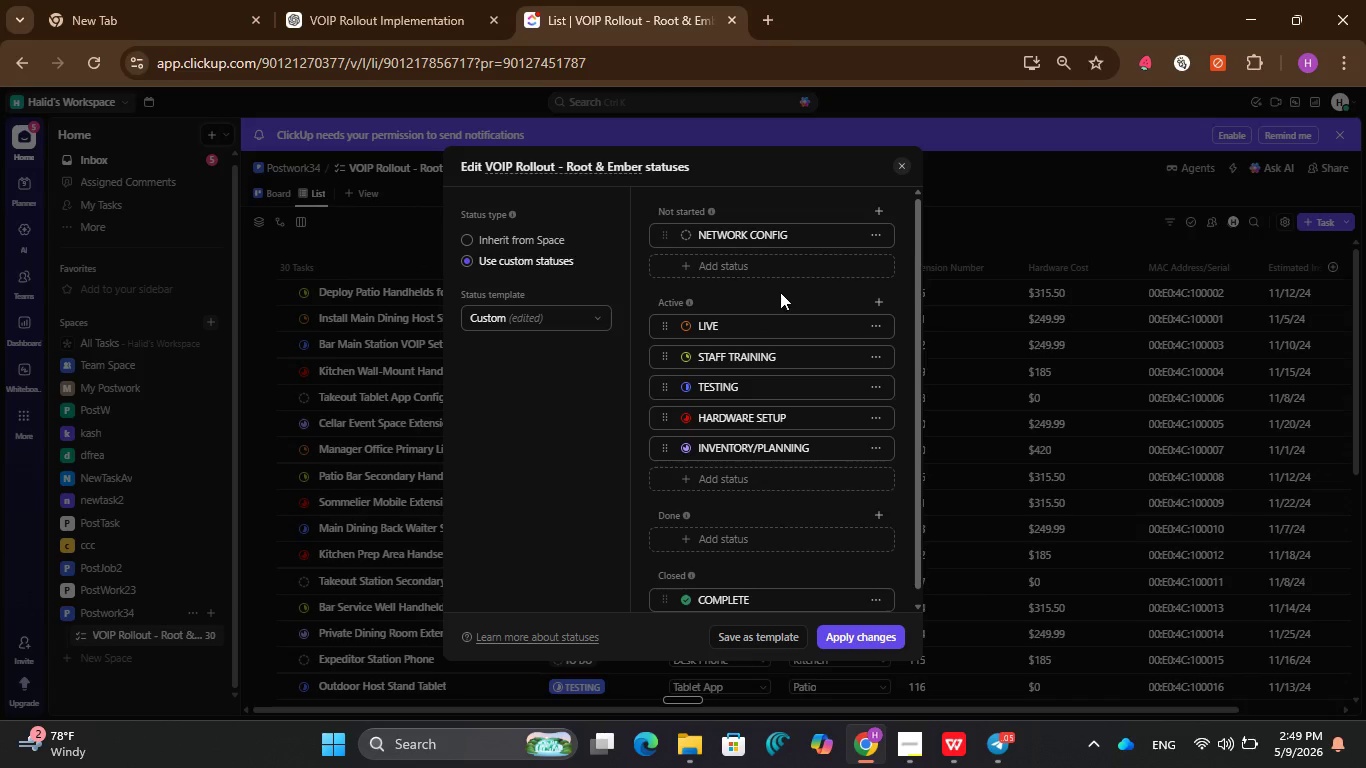 
wait(5.72)
 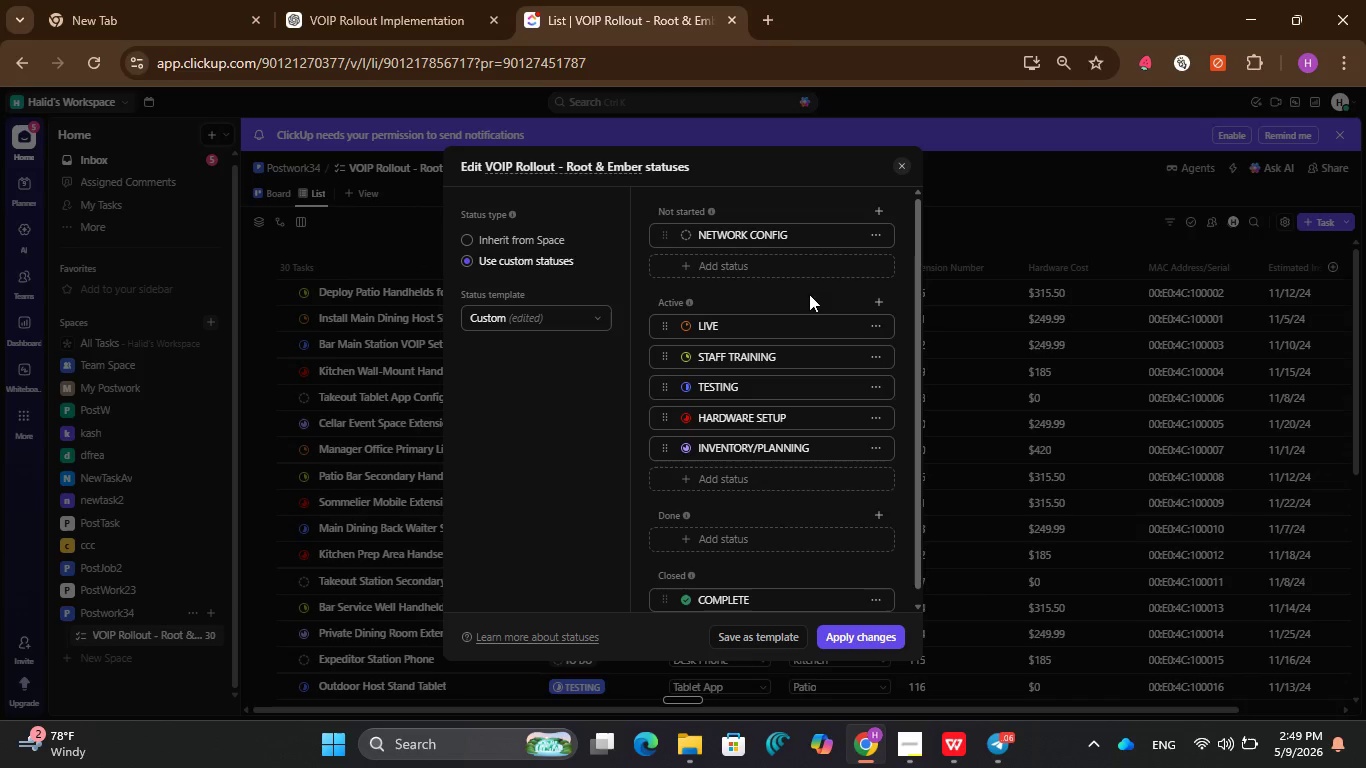 
left_click([846, 636])
 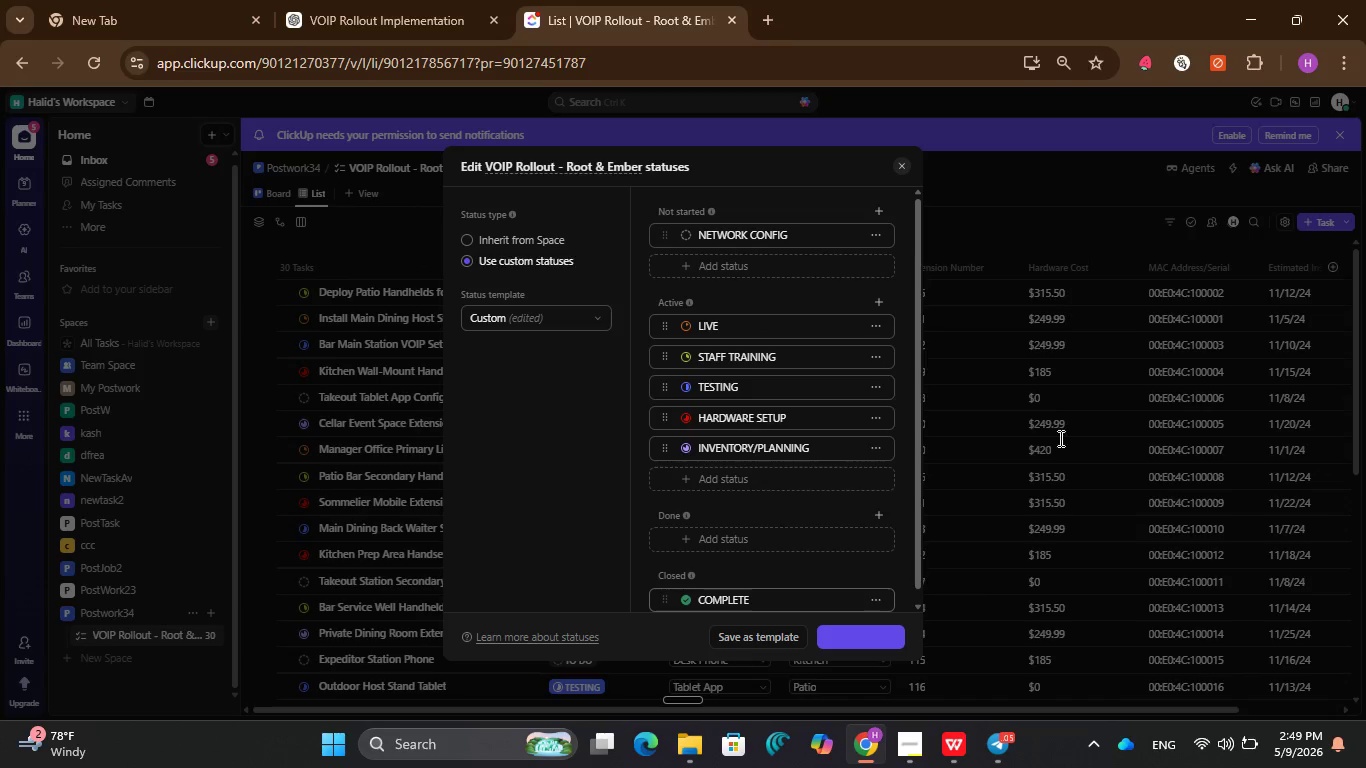 
mouse_move([1035, 439])
 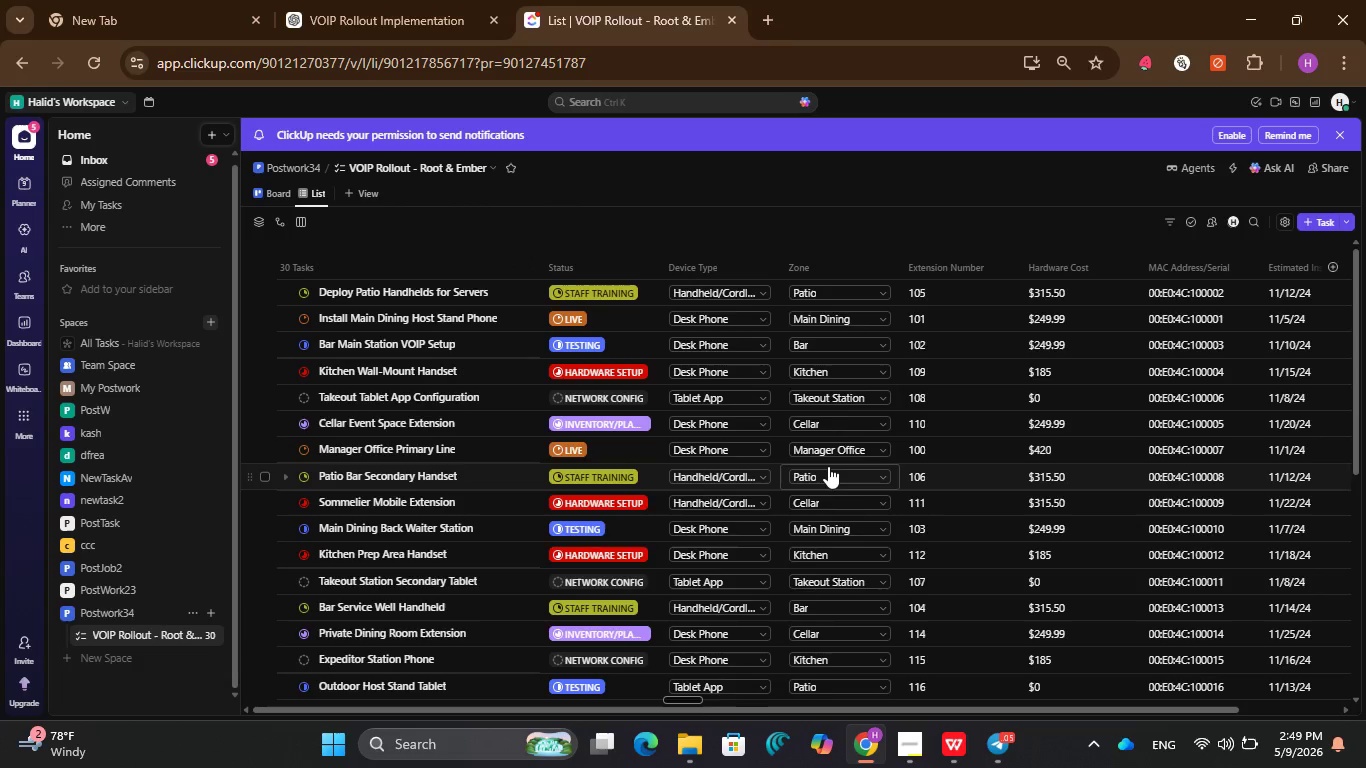 
scroll: coordinate [828, 466], scroll_direction: down, amount: 1.0
 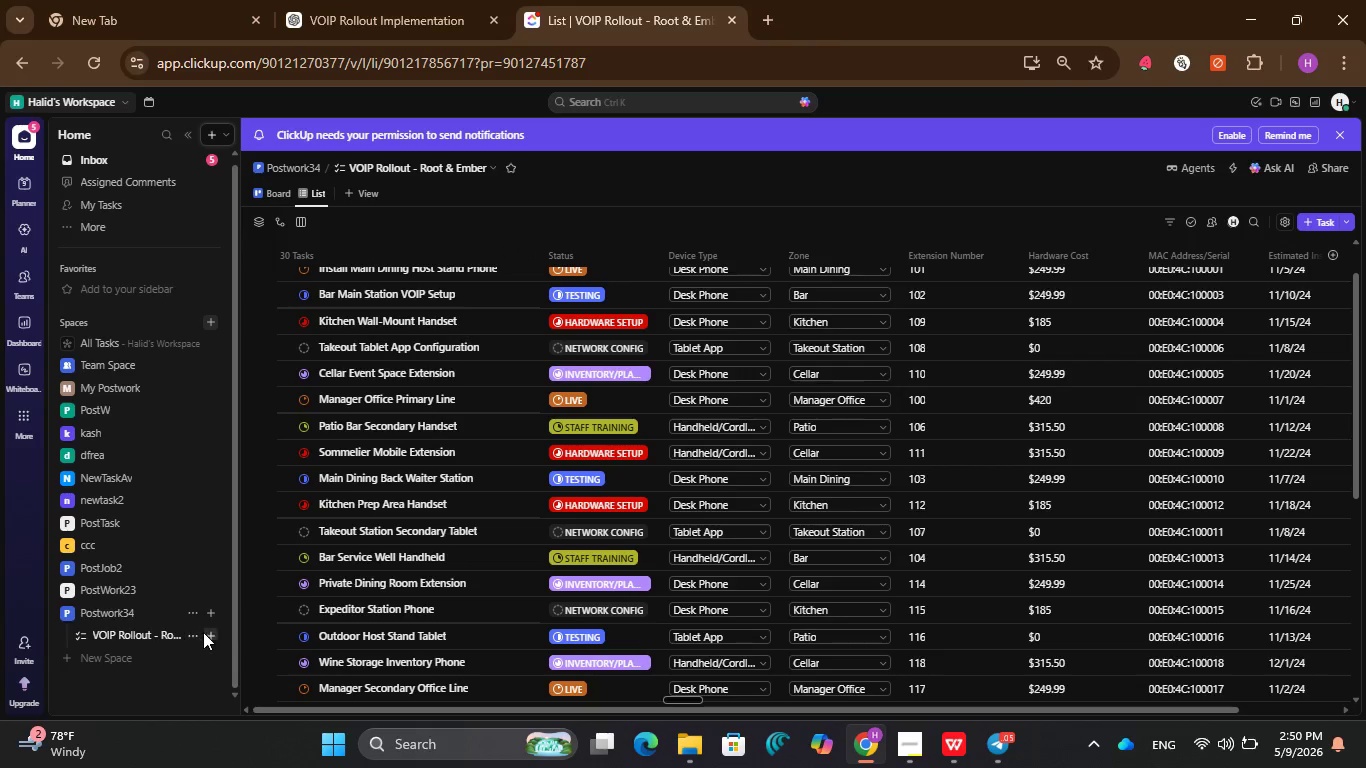 
left_click([197, 632])
 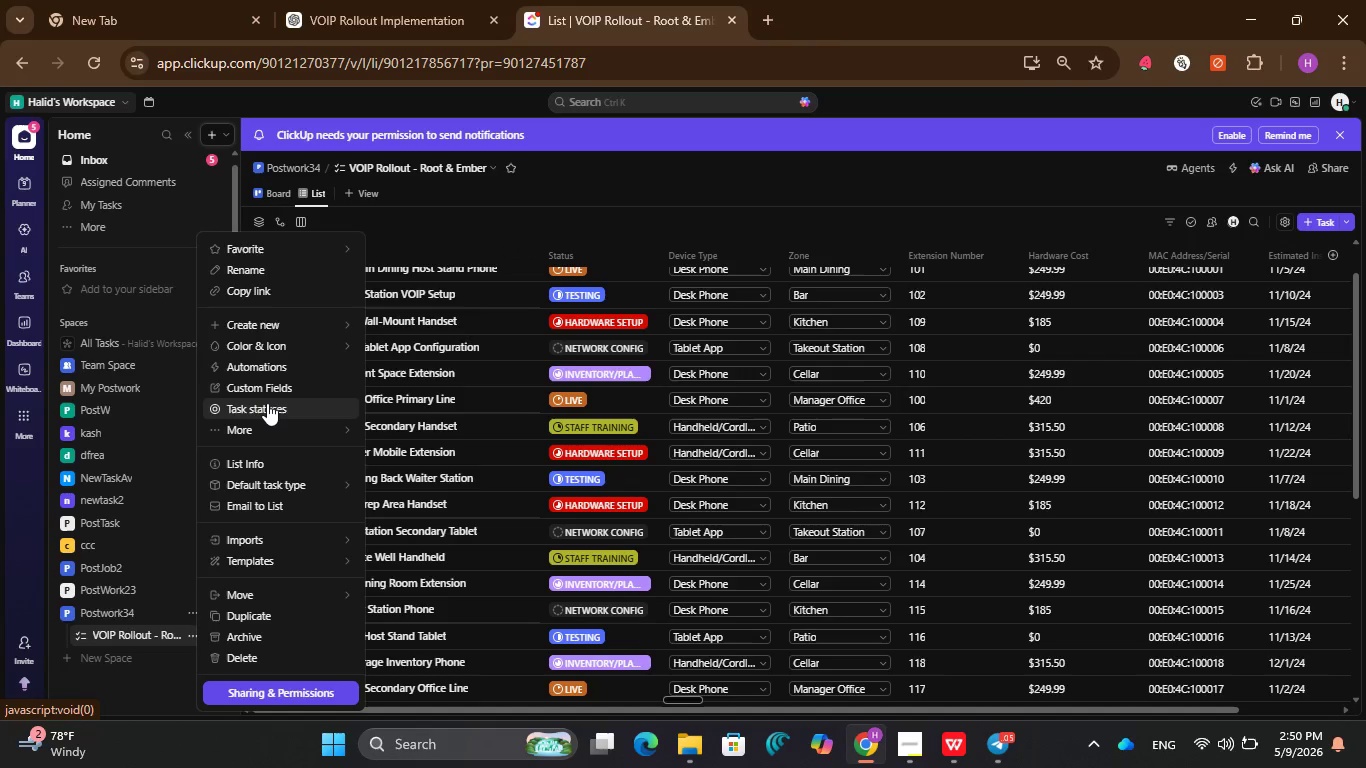 
left_click([267, 404])
 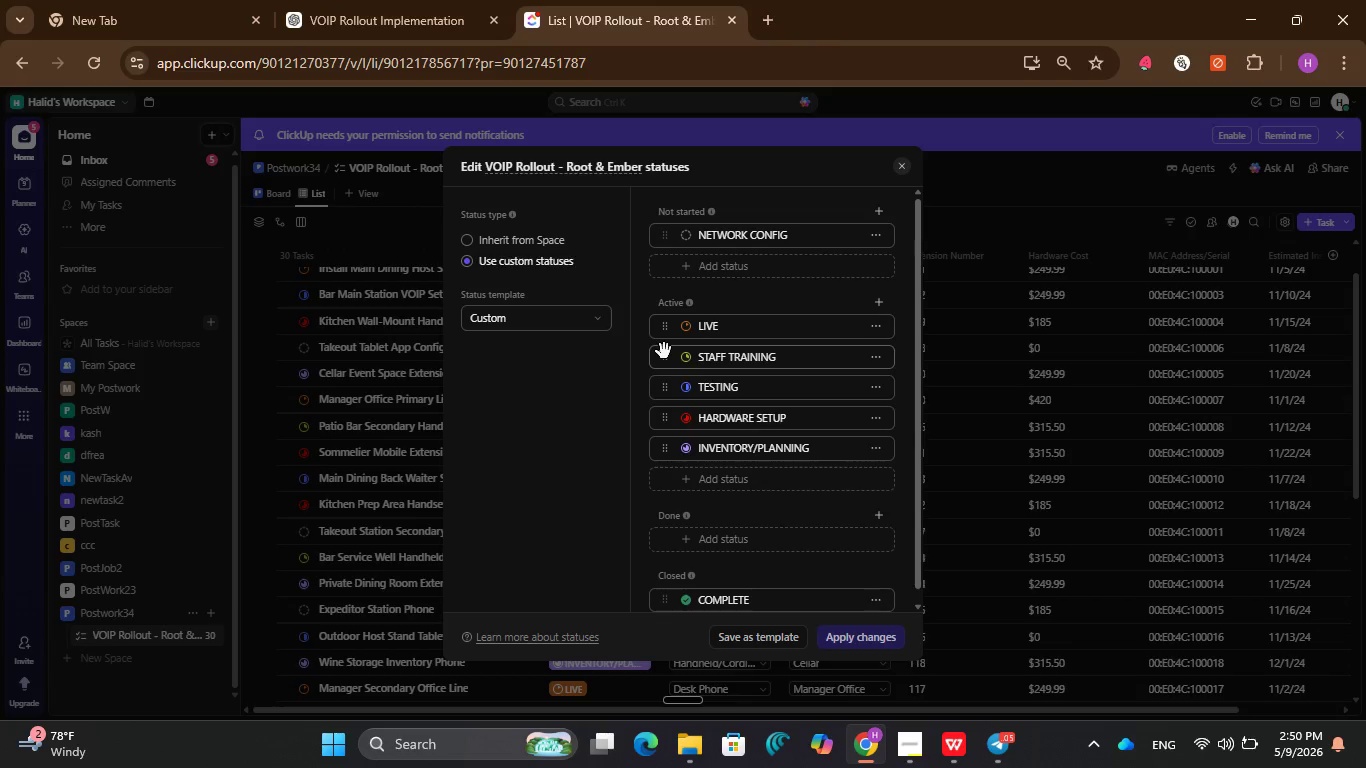 
wait(7.2)
 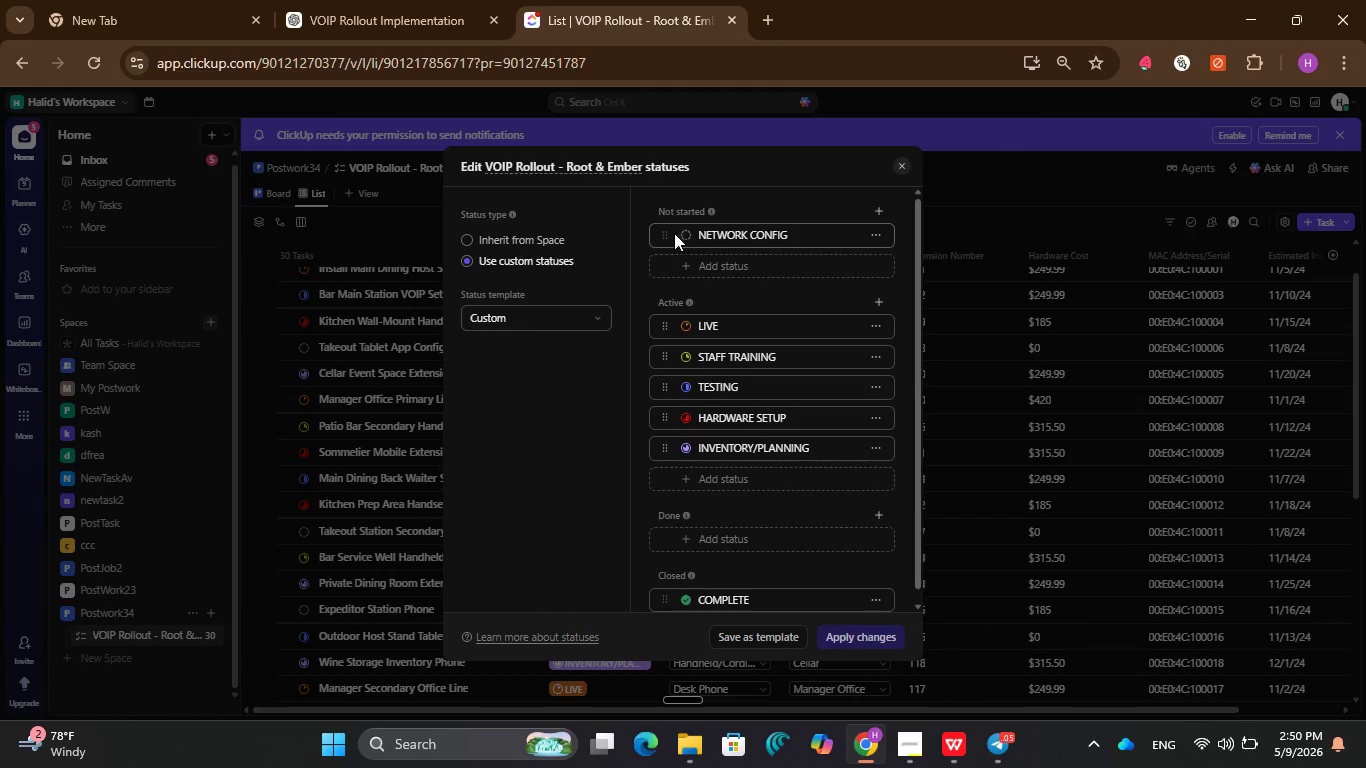 
left_click_drag(start_coordinate=[664, 445], to_coordinate=[667, 277])
 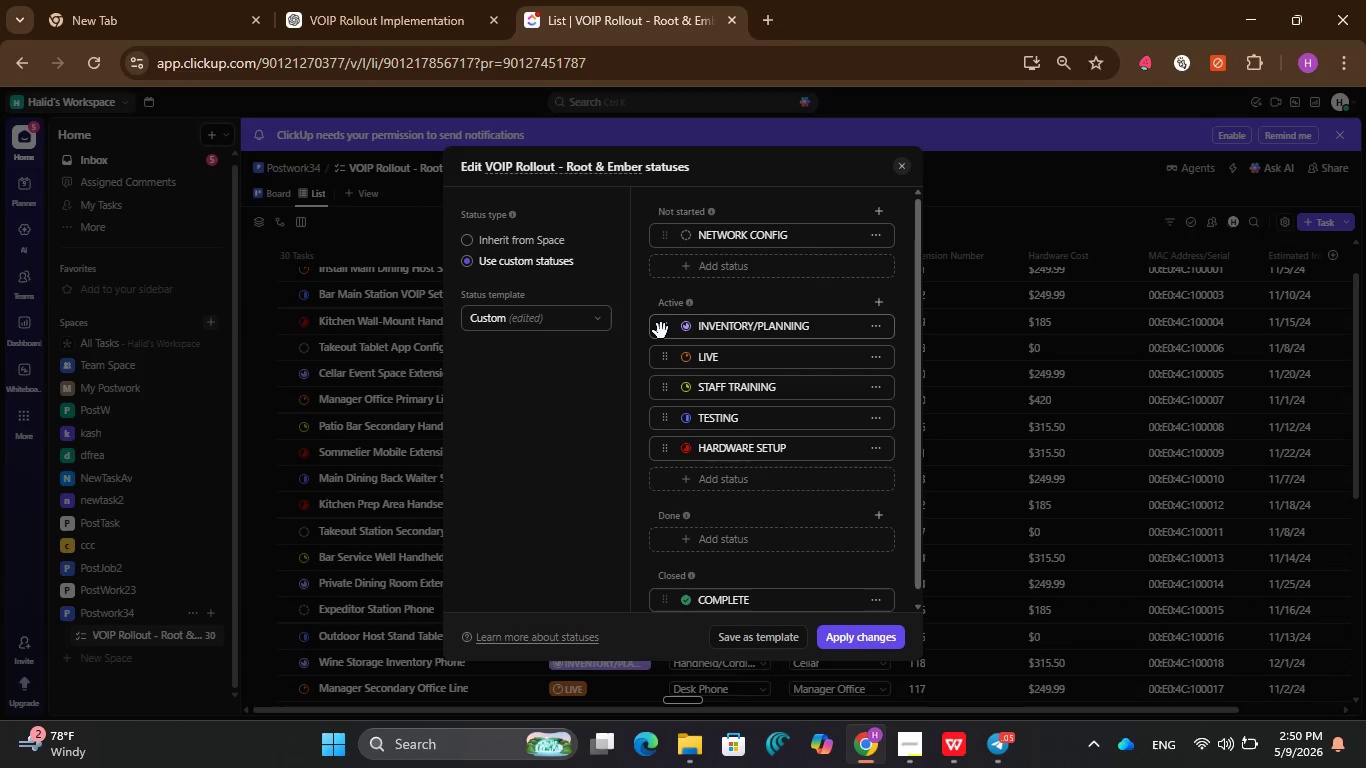 
left_click_drag(start_coordinate=[664, 328], to_coordinate=[671, 282])
 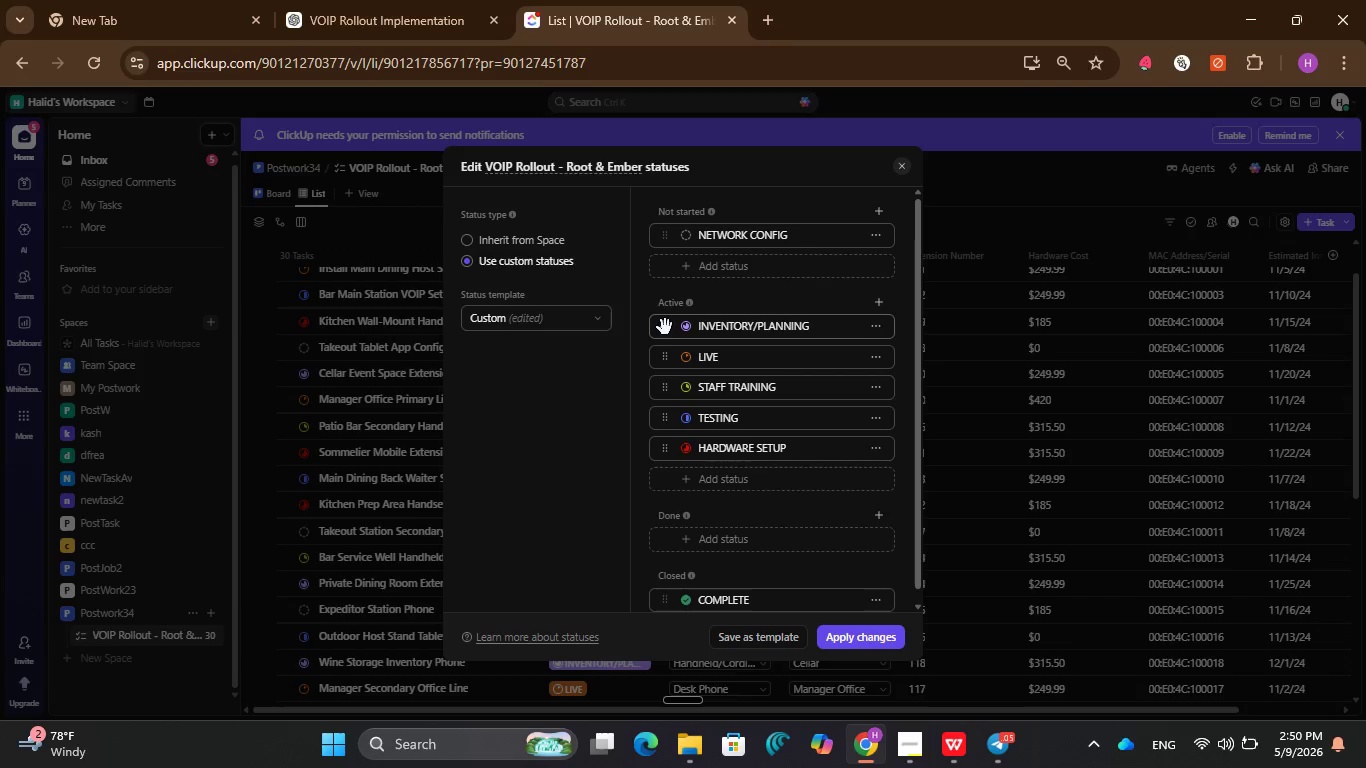 
left_click_drag(start_coordinate=[665, 329], to_coordinate=[677, 270])
 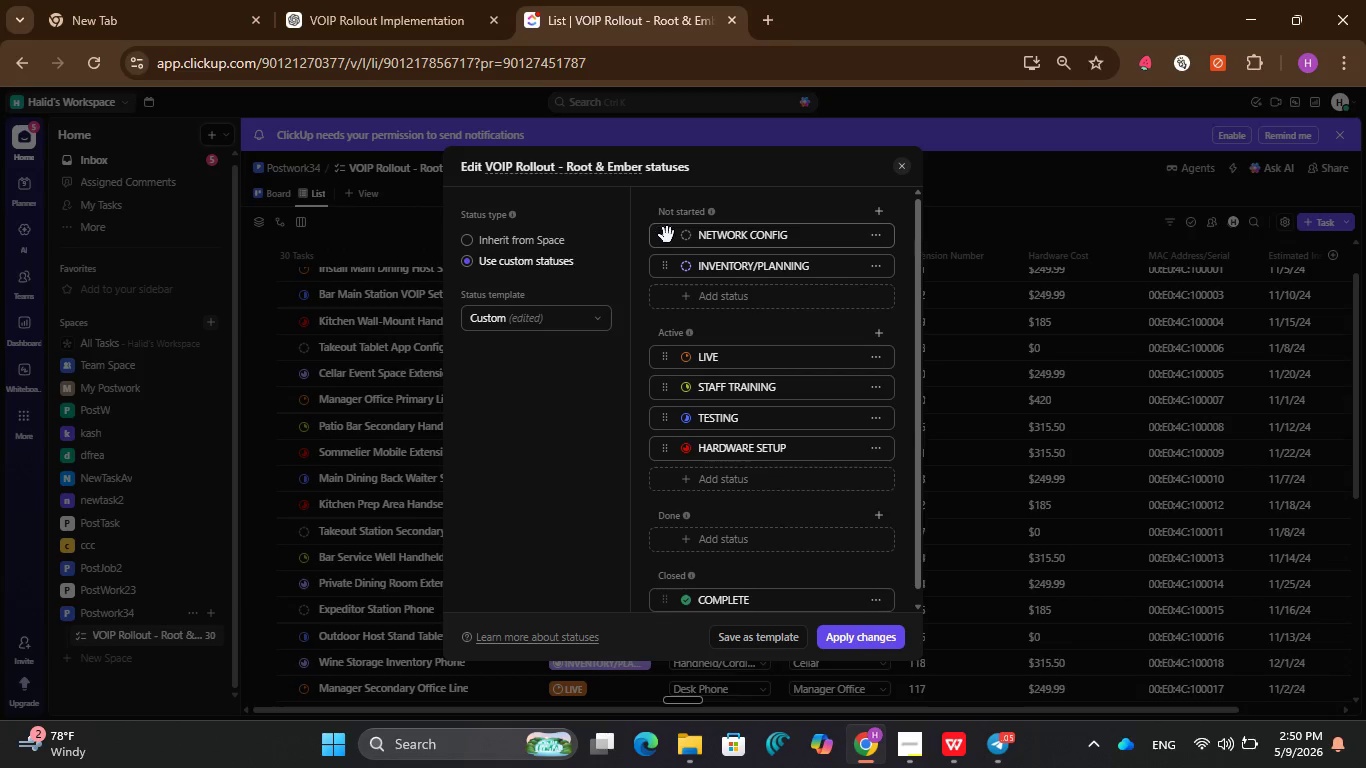 
left_click_drag(start_coordinate=[668, 235], to_coordinate=[663, 401])
 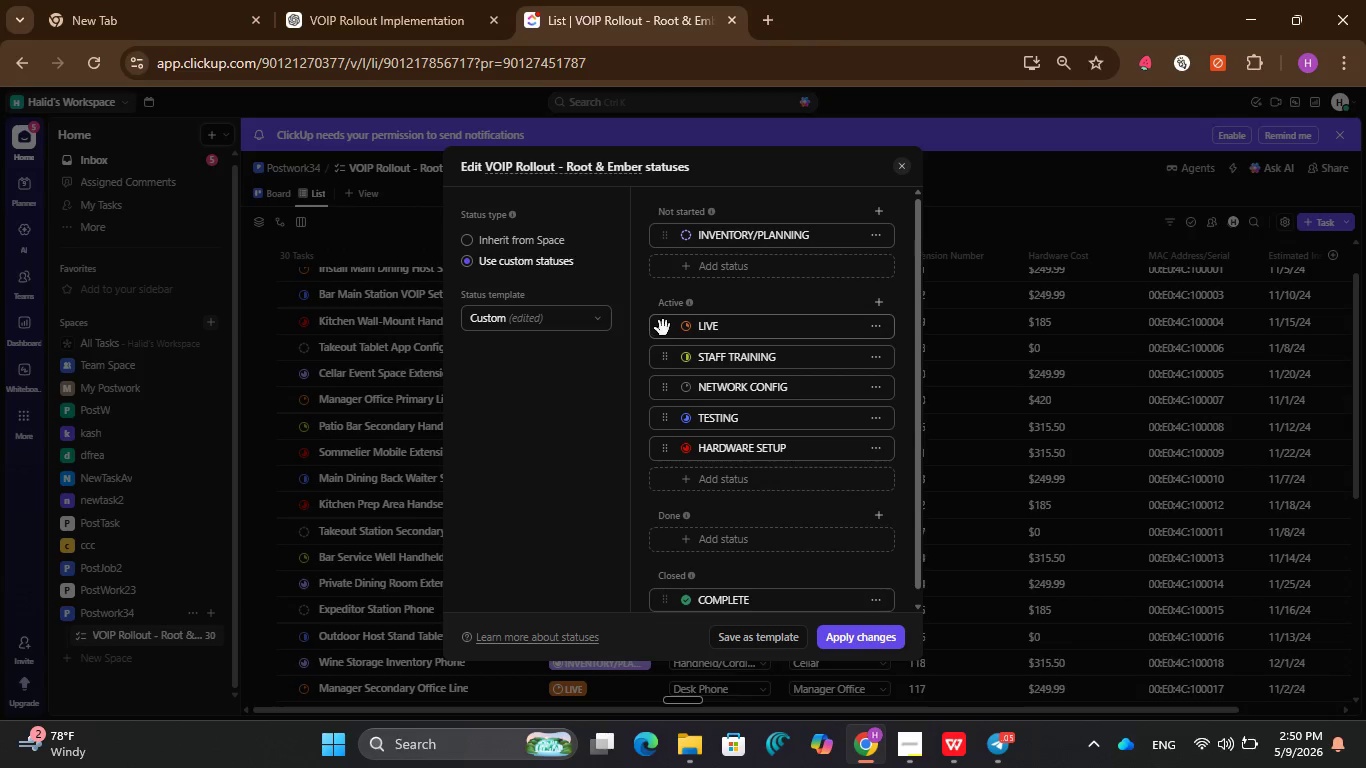 
left_click_drag(start_coordinate=[663, 326], to_coordinate=[664, 538])
 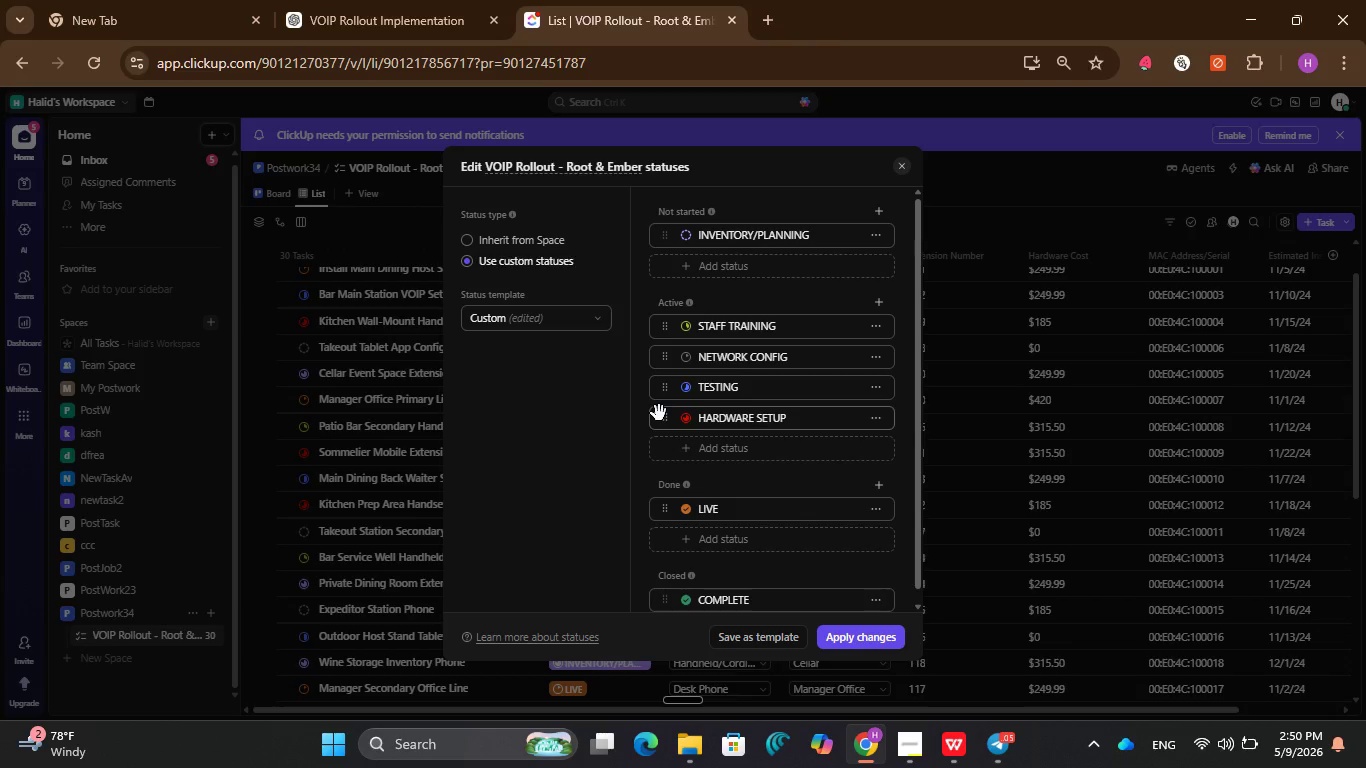 
left_click_drag(start_coordinate=[660, 414], to_coordinate=[658, 320])
 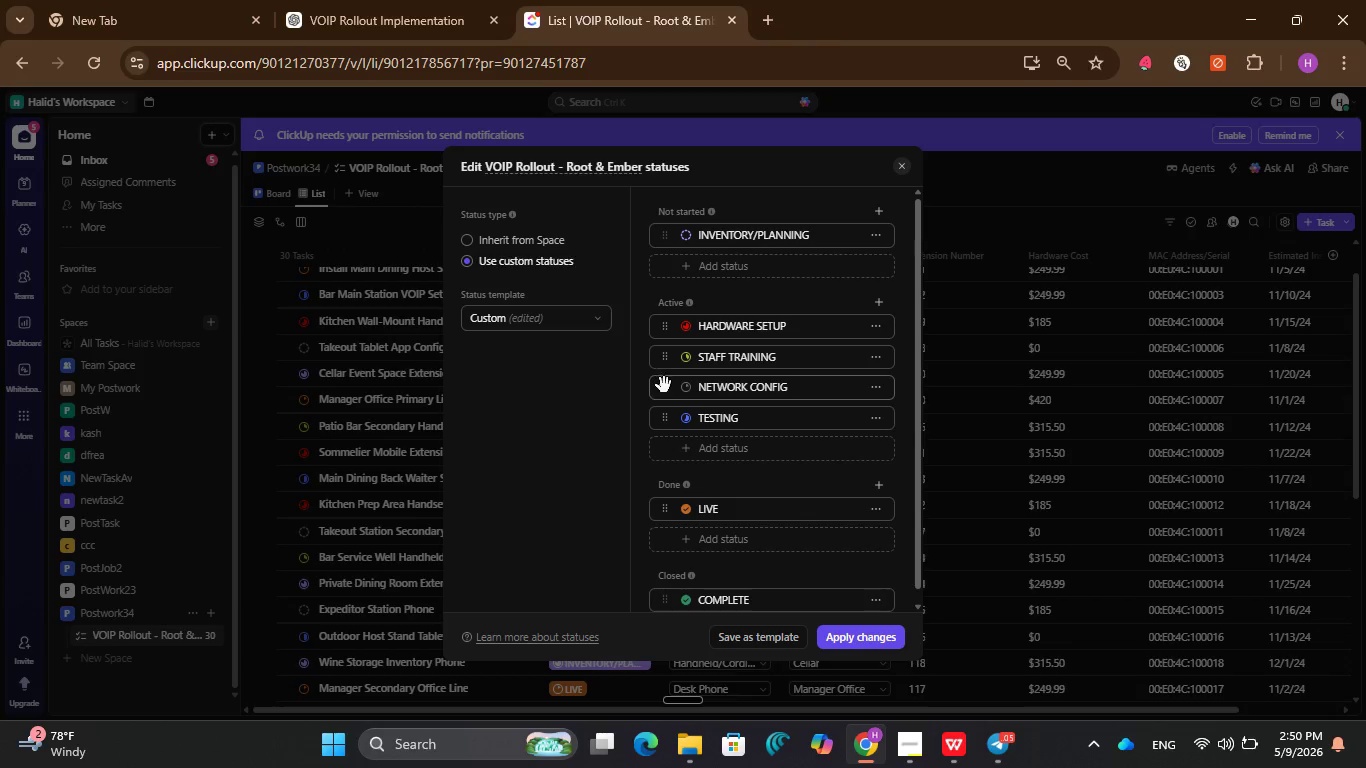 
left_click_drag(start_coordinate=[664, 386], to_coordinate=[664, 347])
 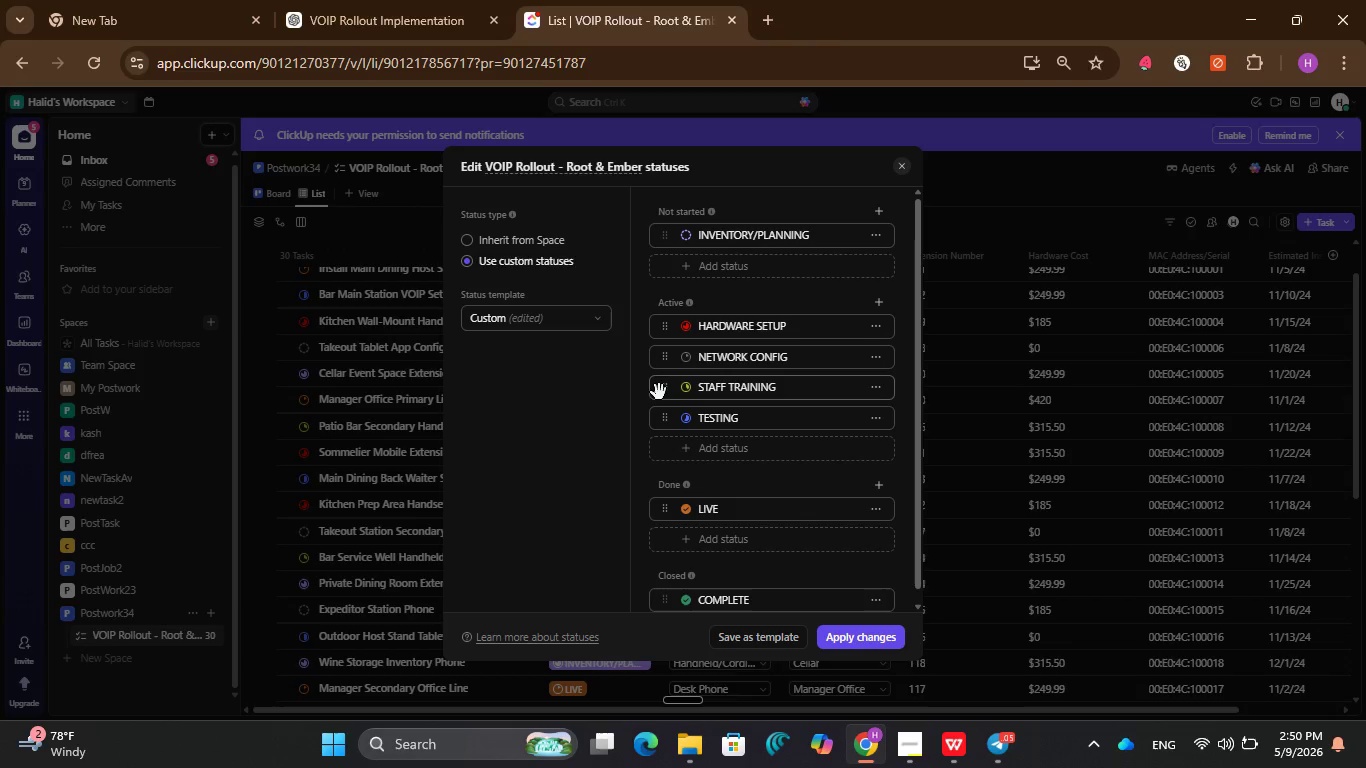 
left_click_drag(start_coordinate=[658, 387], to_coordinate=[656, 428])
 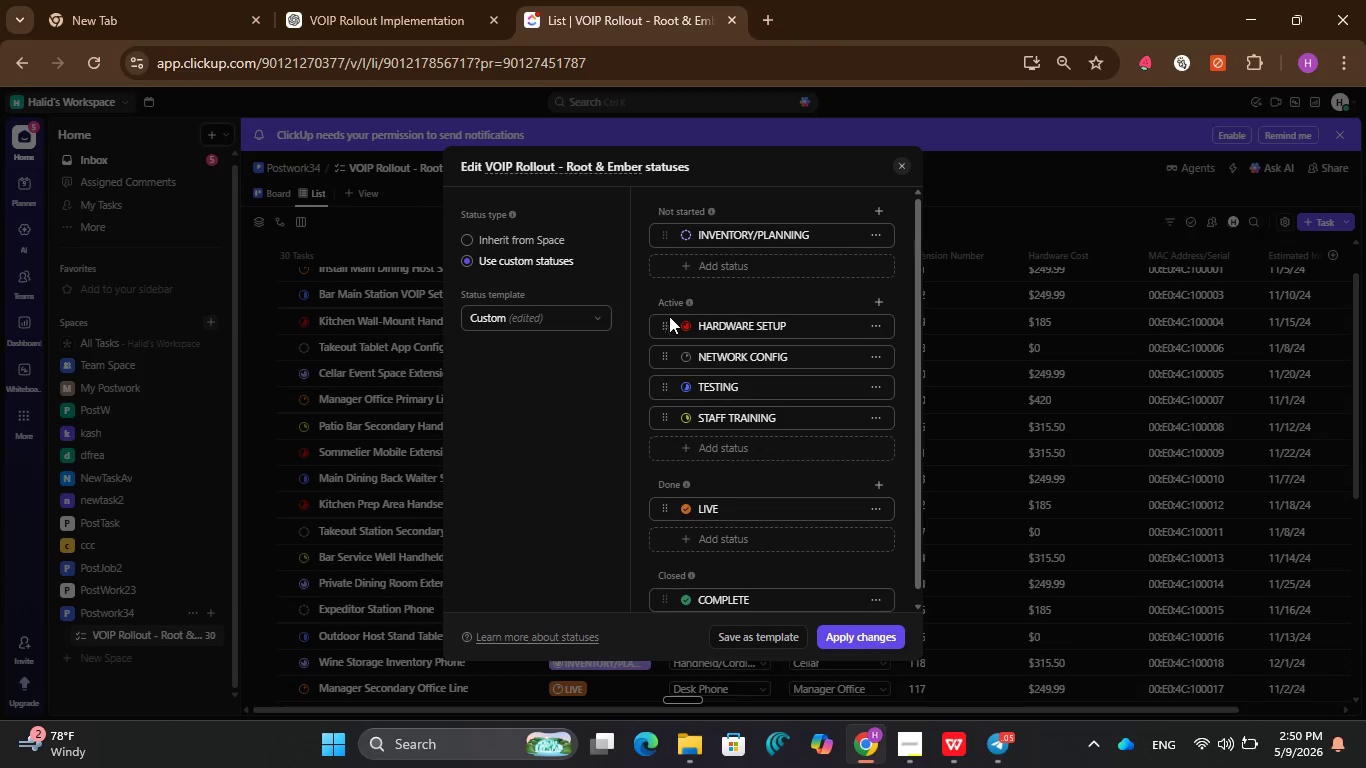 
left_click([681, 326])
 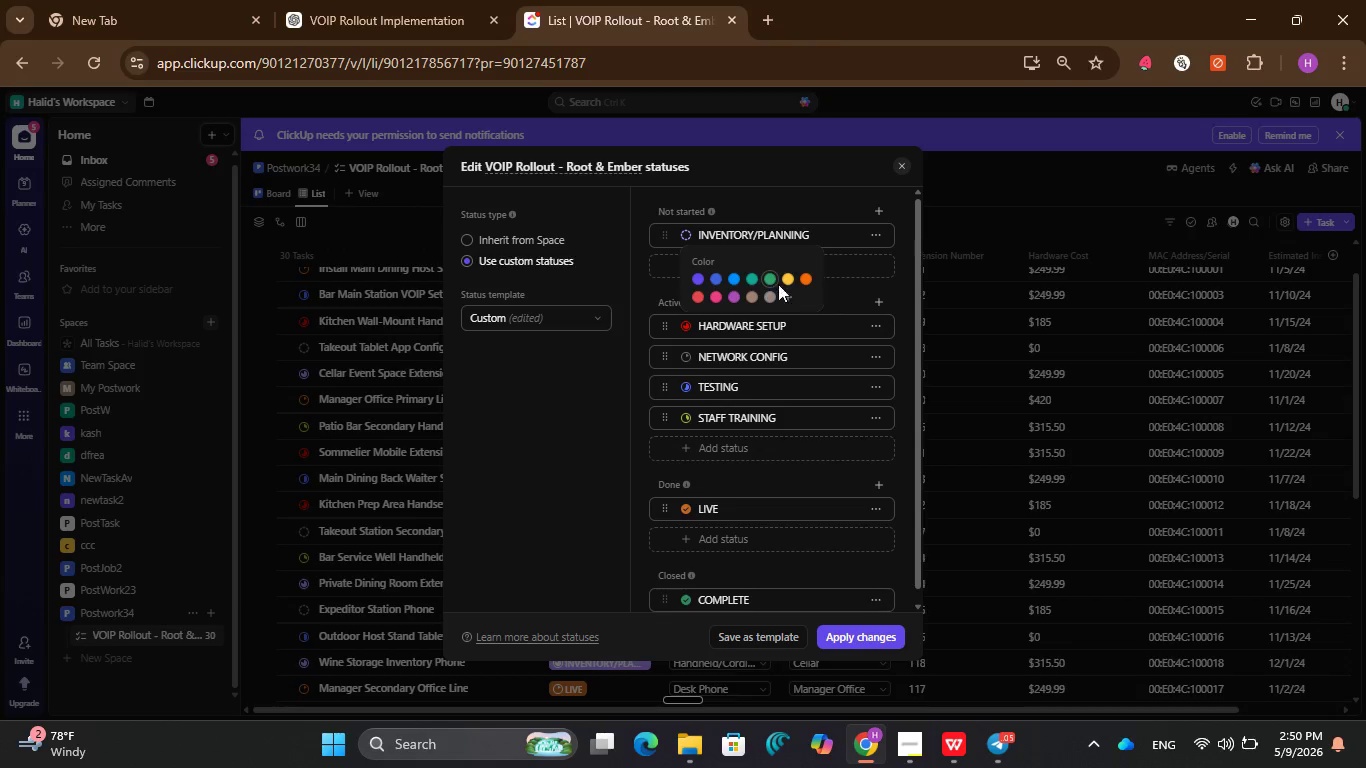 
left_click([786, 280])
 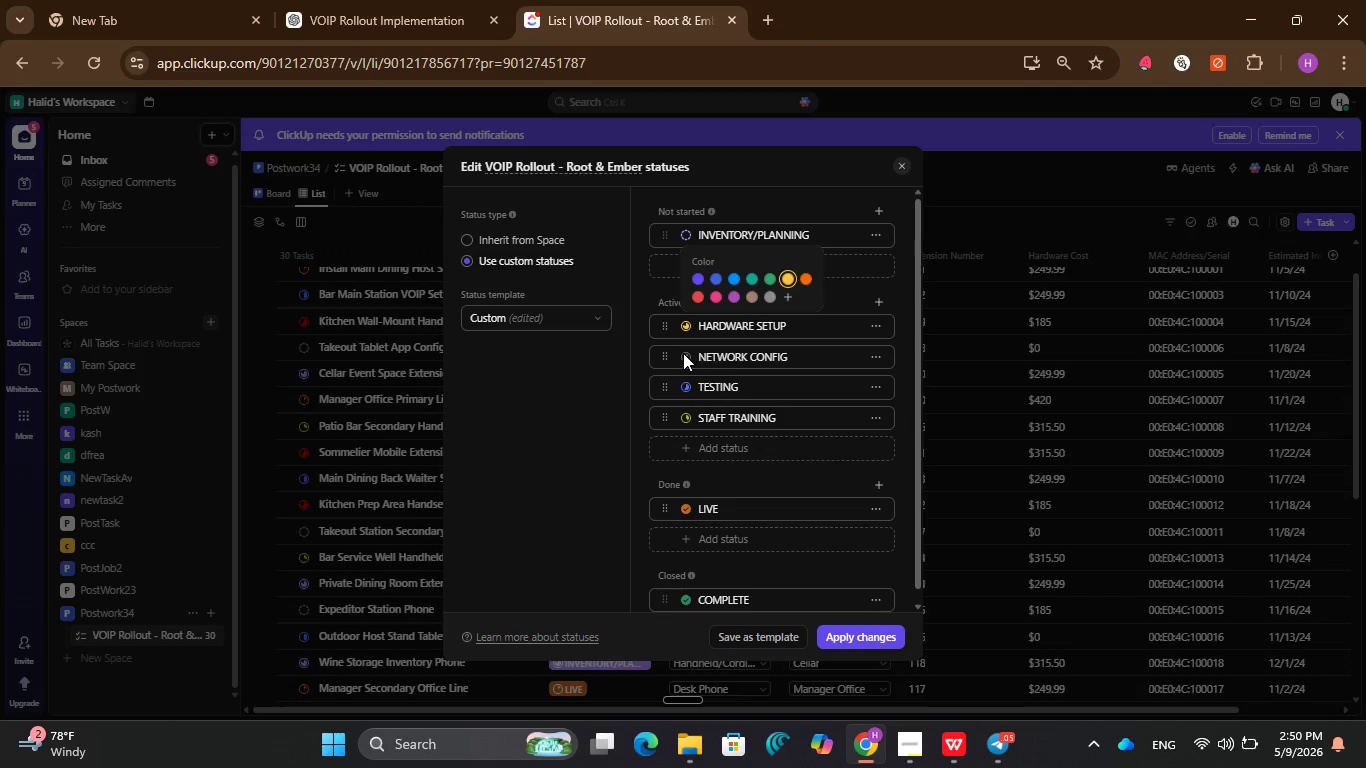 
left_click([685, 352])
 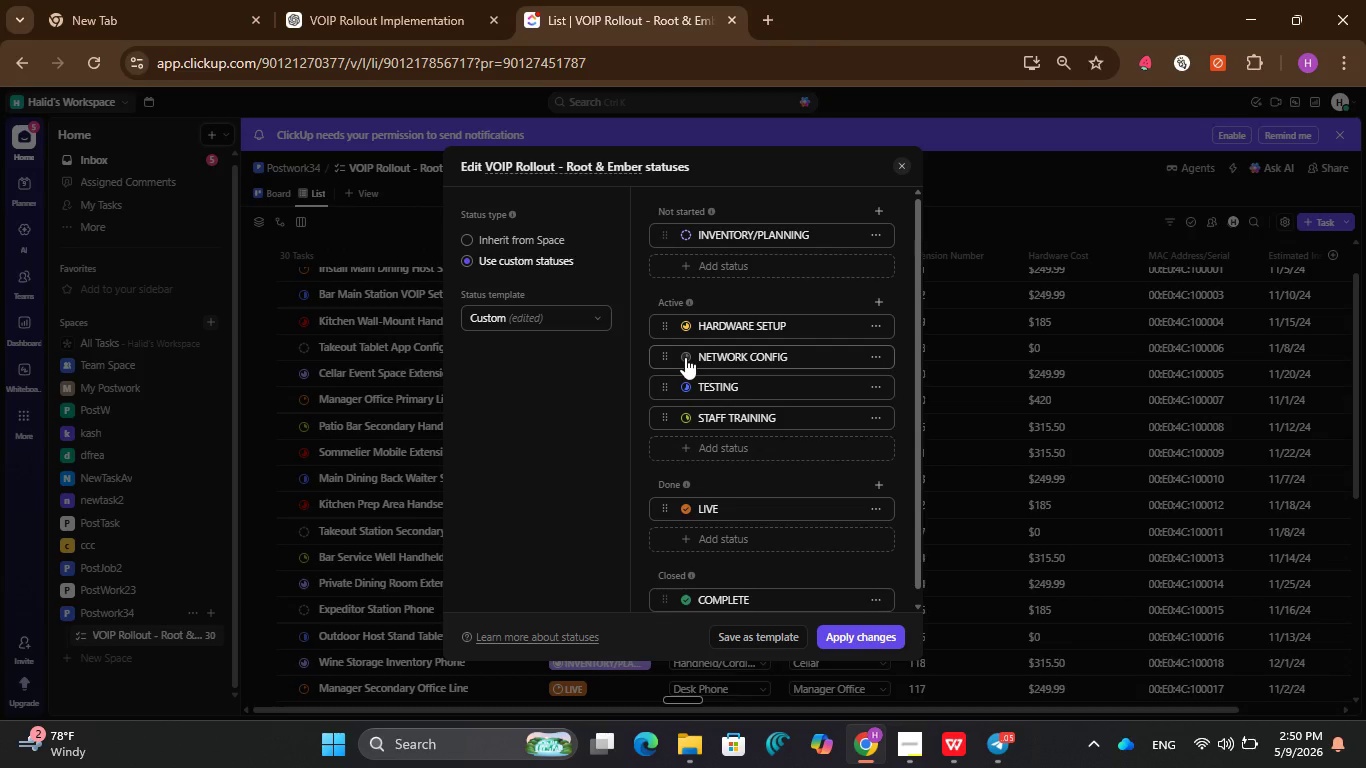 
left_click([685, 357])
 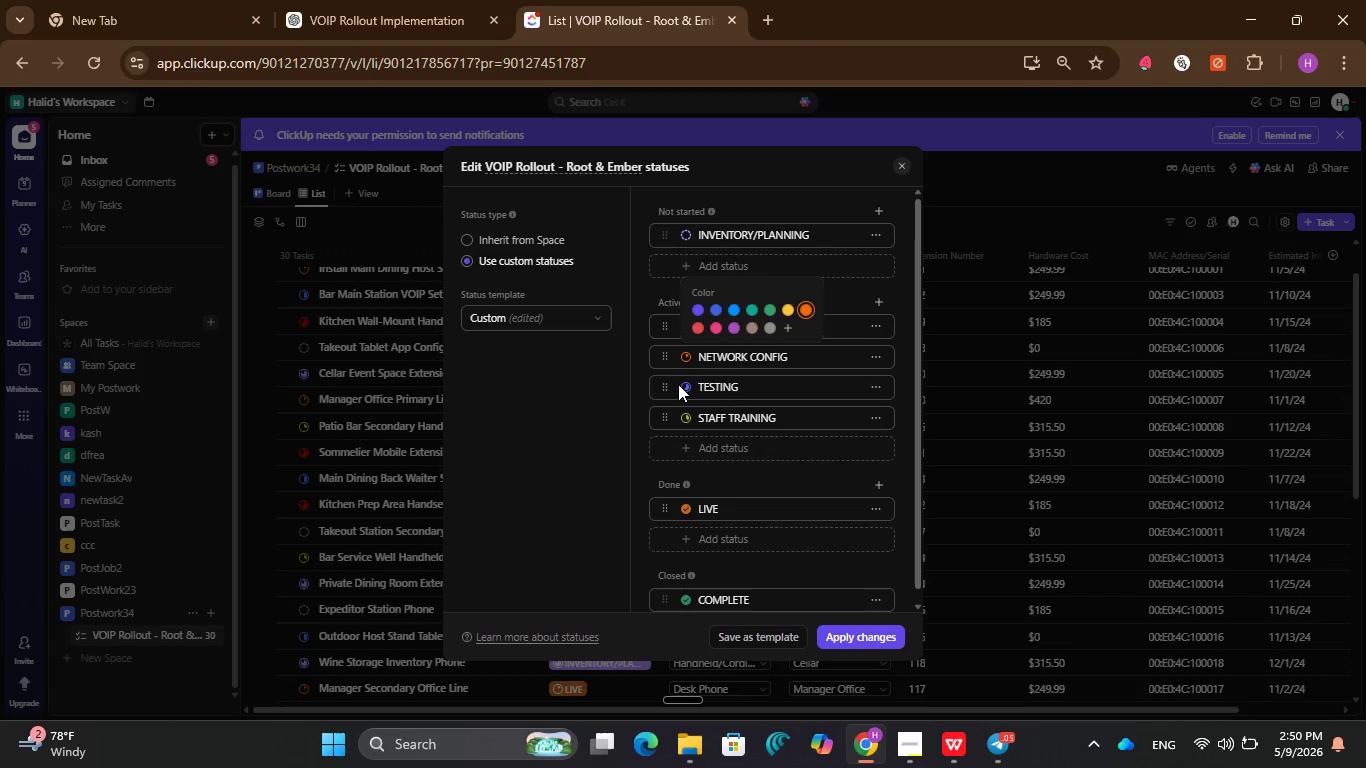 
left_click([682, 385])
 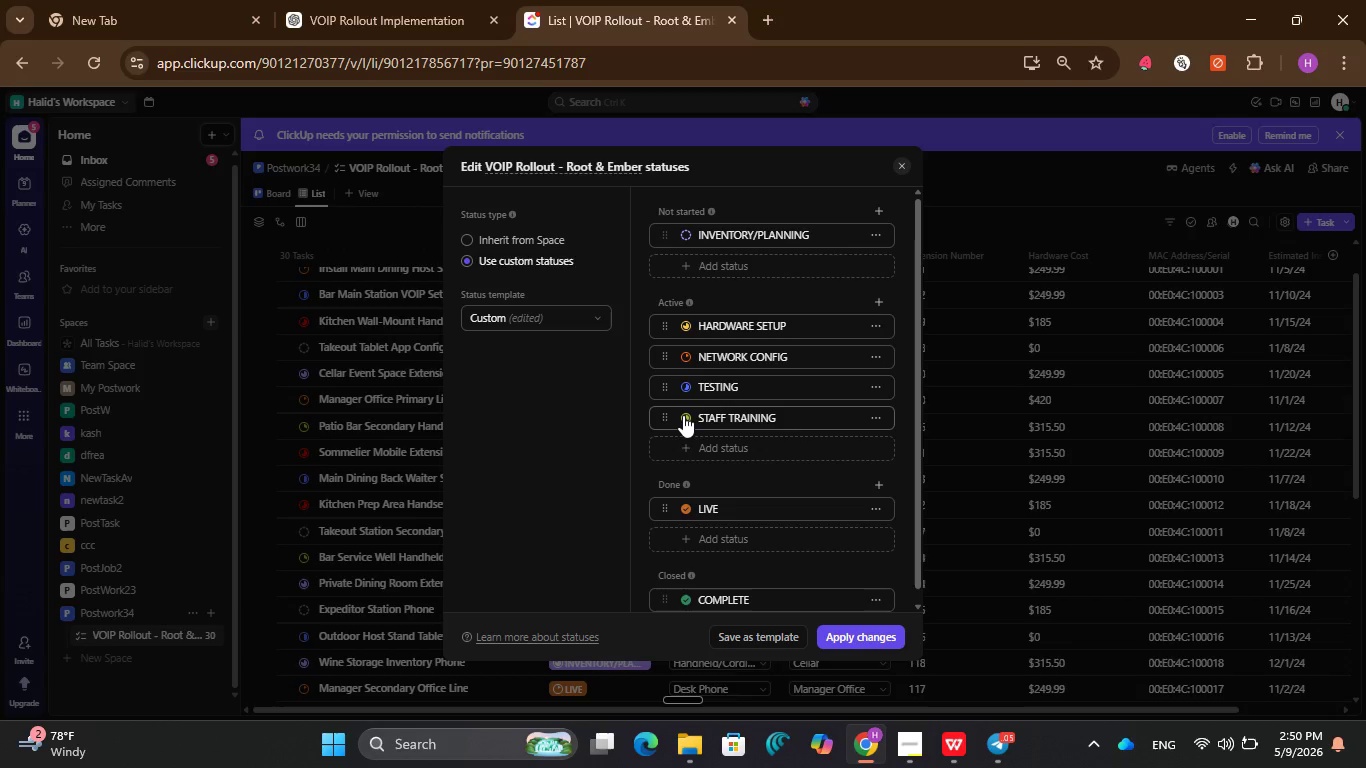 
left_click([683, 415])
 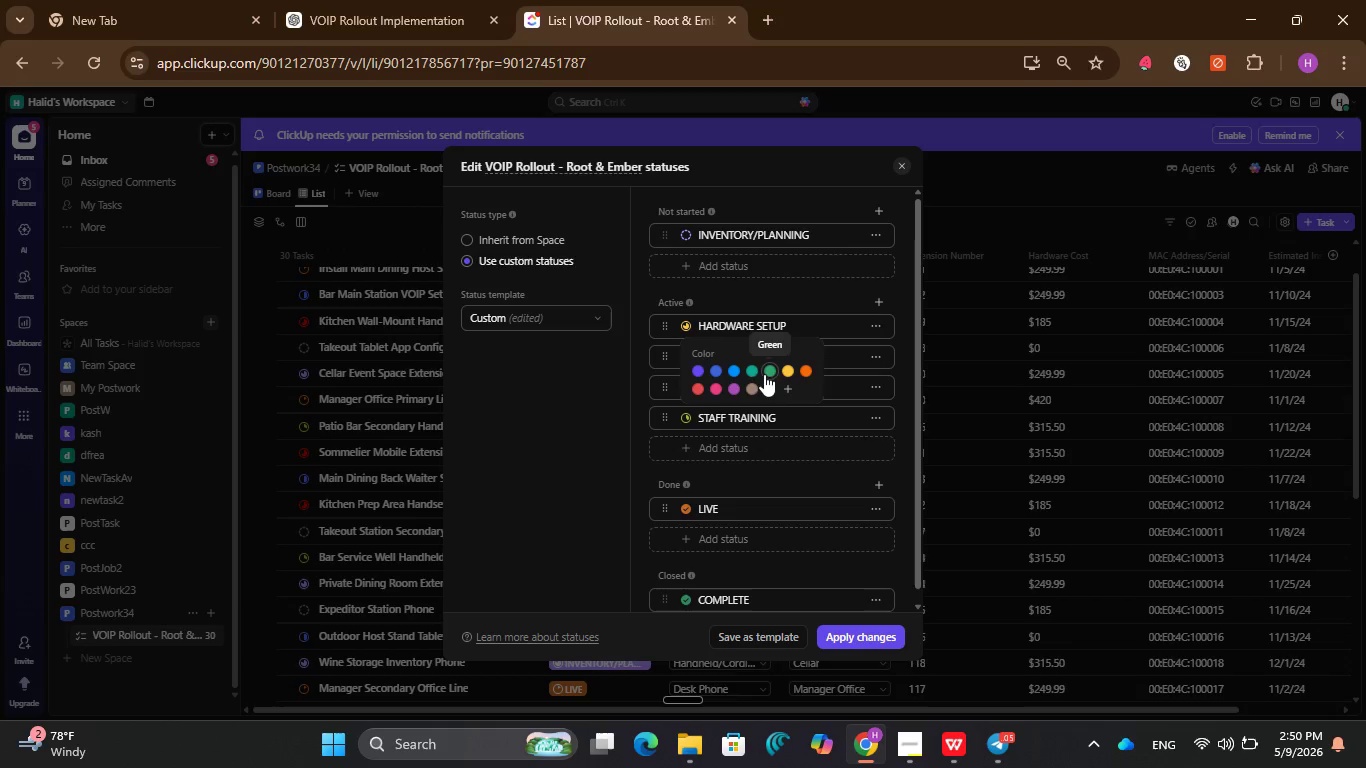 
left_click([754, 370])
 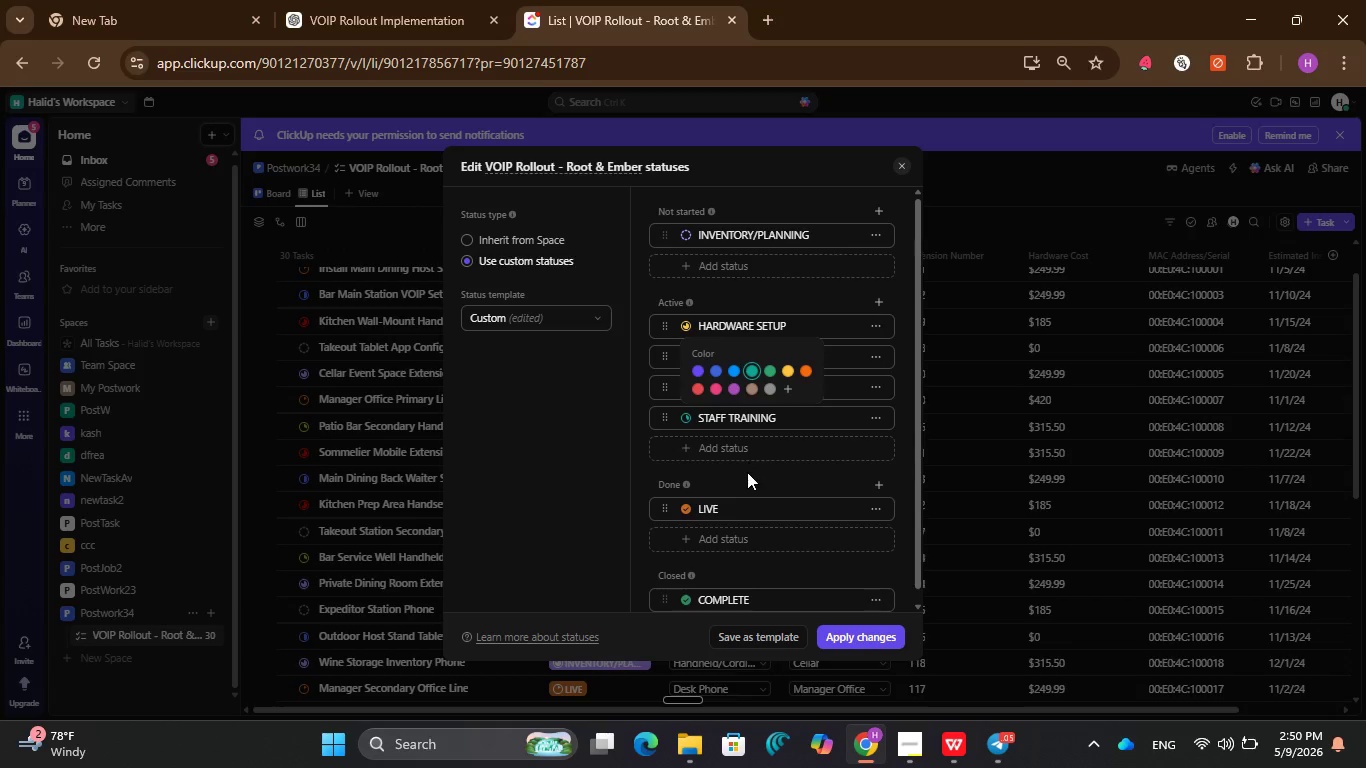 
left_click([747, 475])
 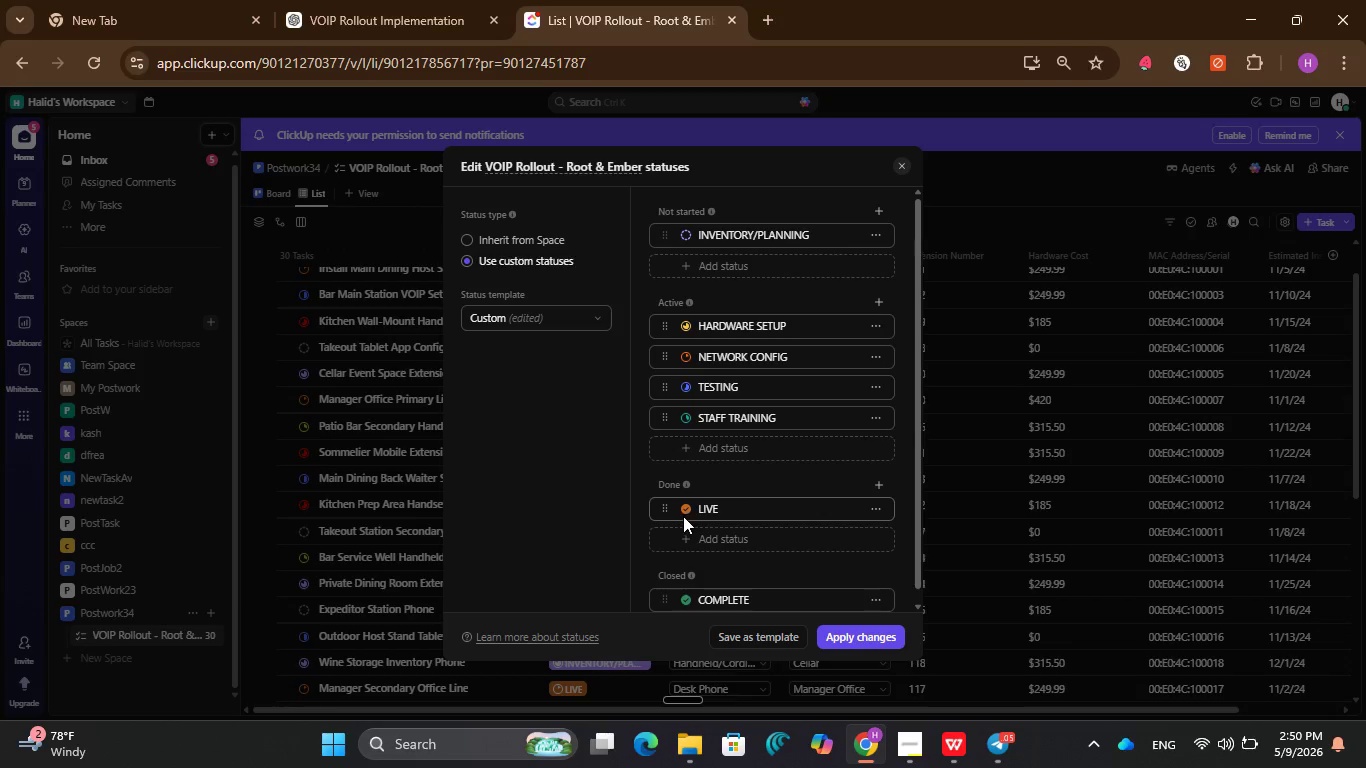 
left_click([683, 516])
 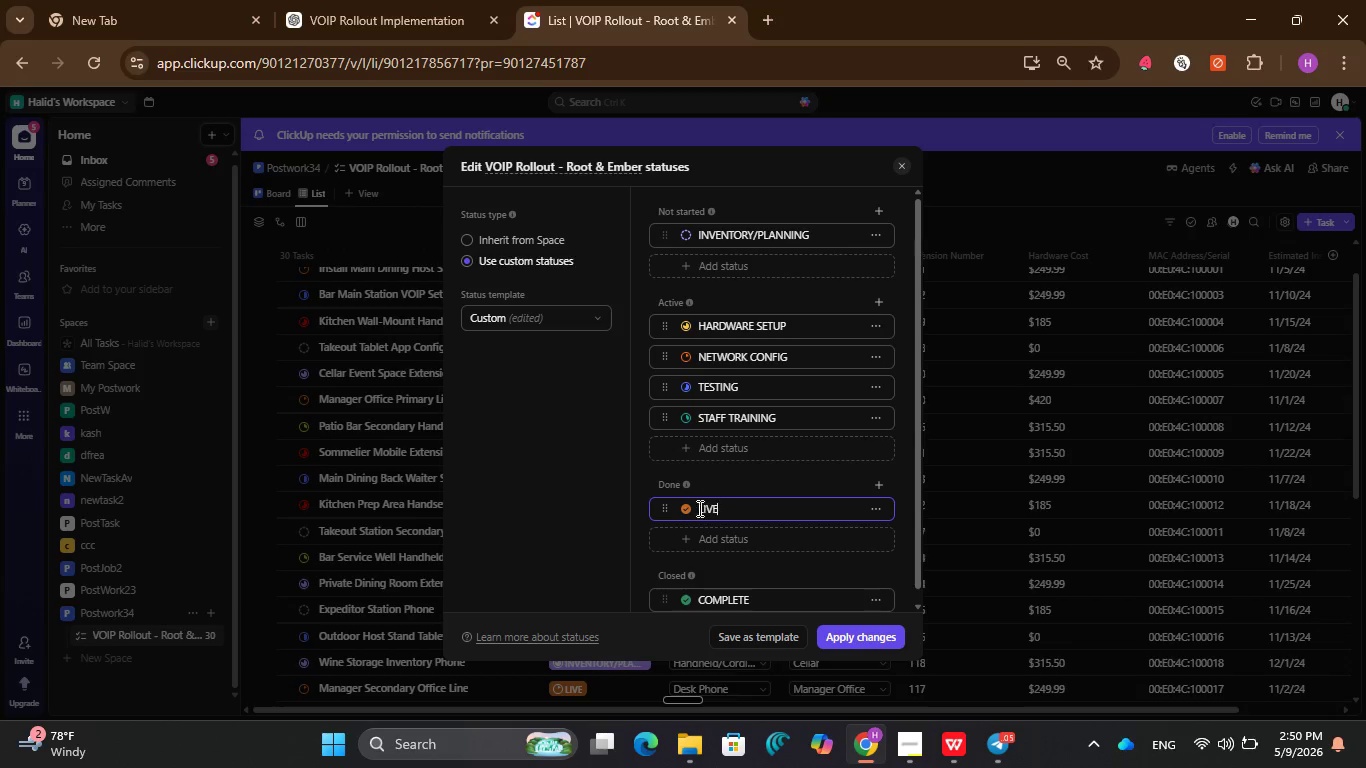 
left_click([688, 505])
 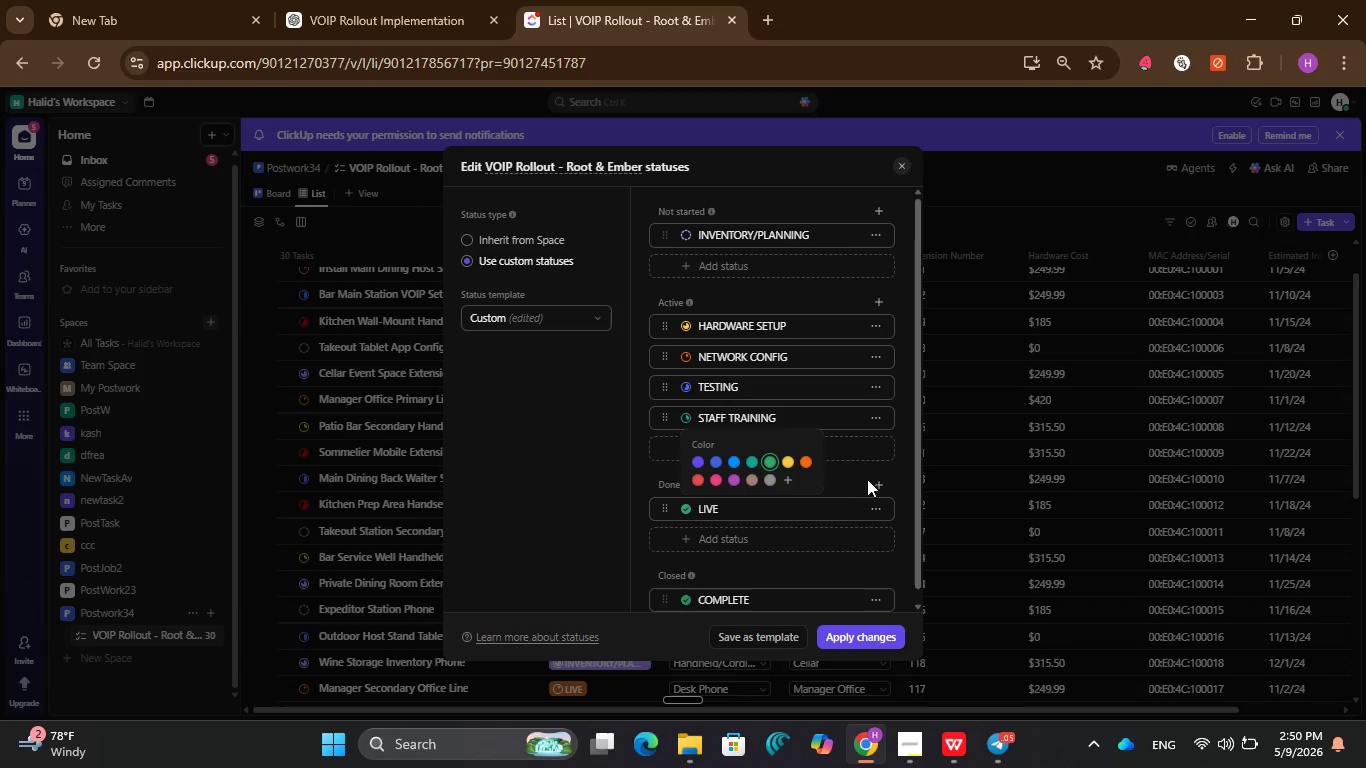 
left_click([832, 475])
 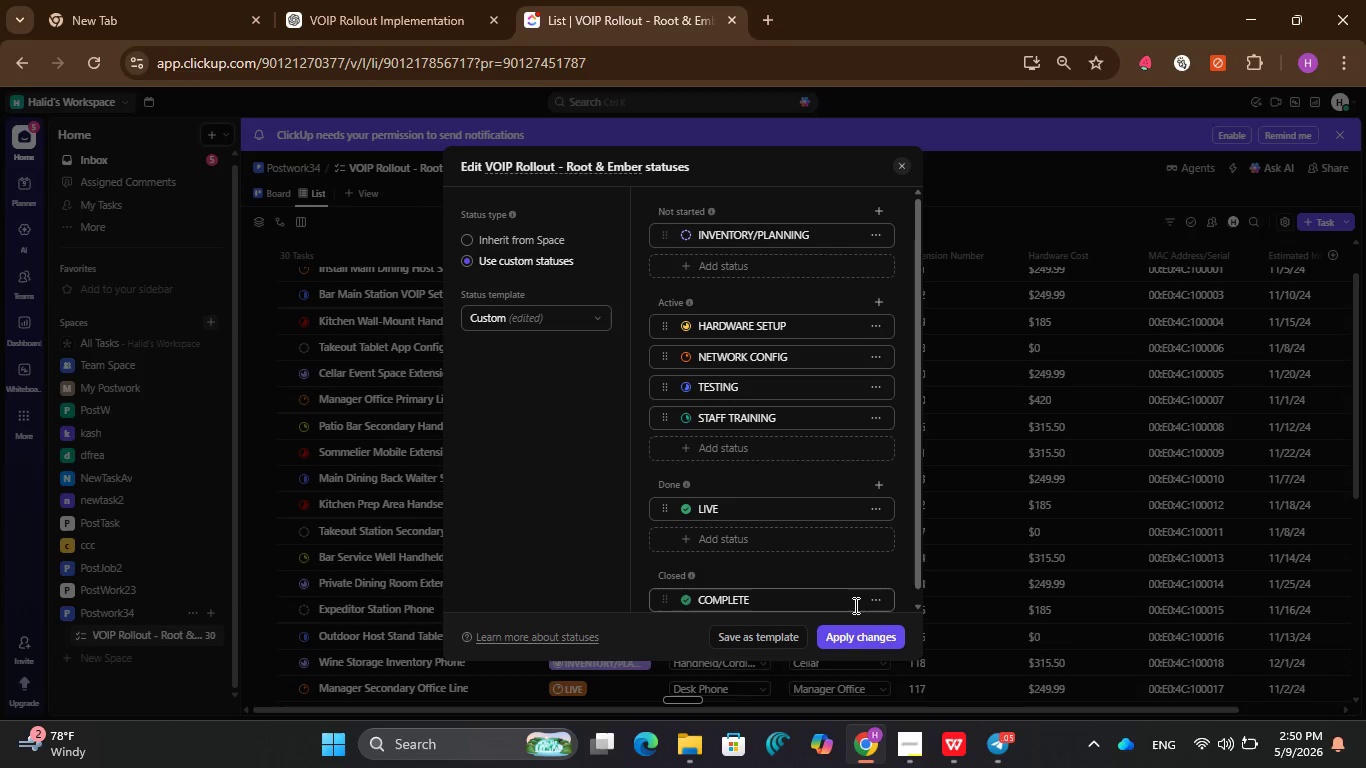 
left_click([856, 637])
 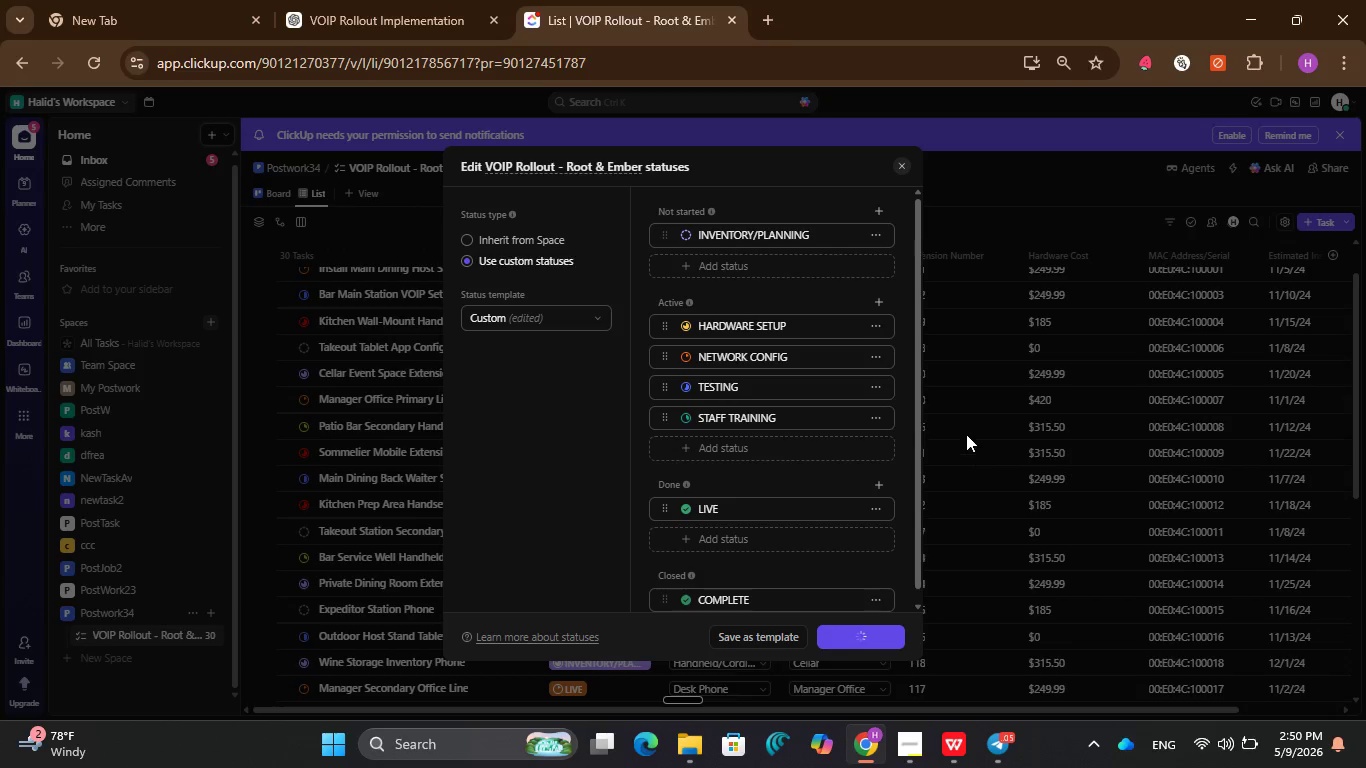 
mouse_move([984, 331])
 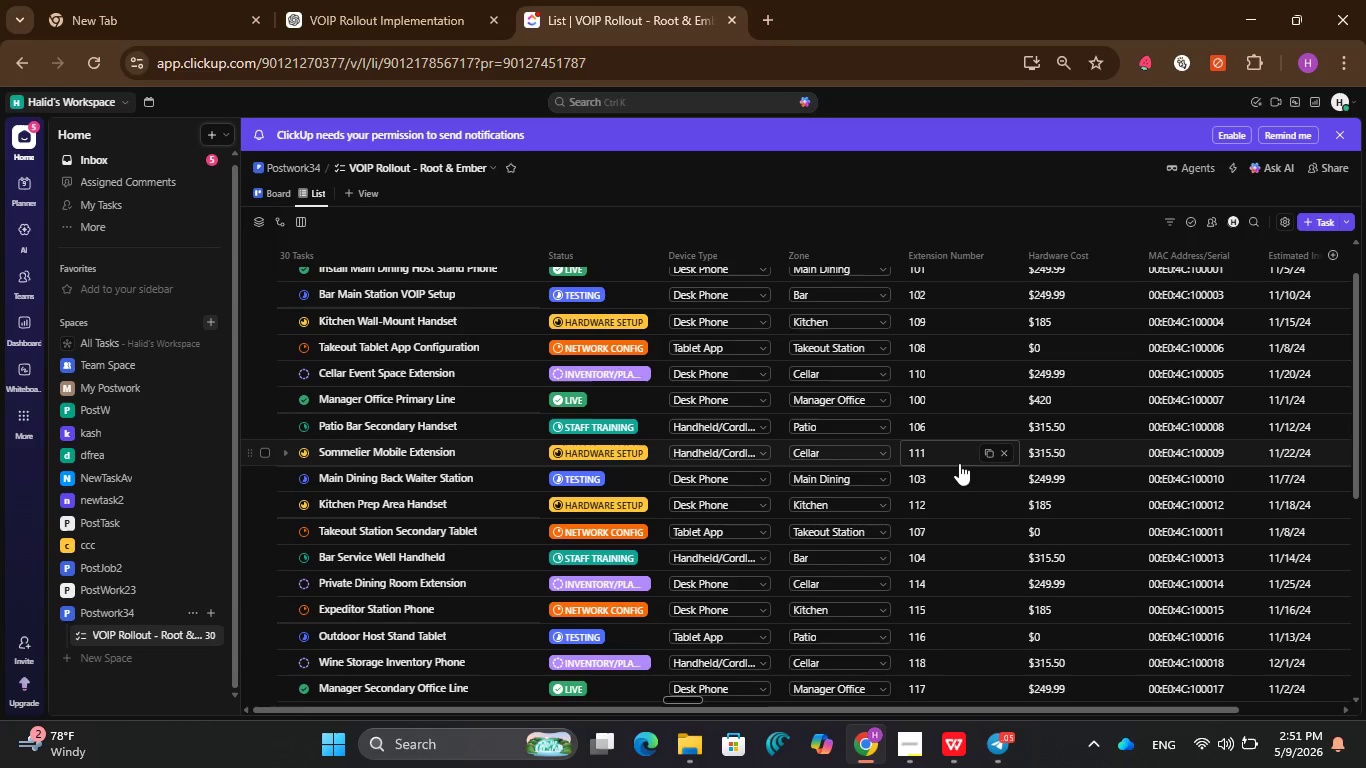 
scroll: coordinate [959, 462], scroll_direction: up, amount: 3.0
 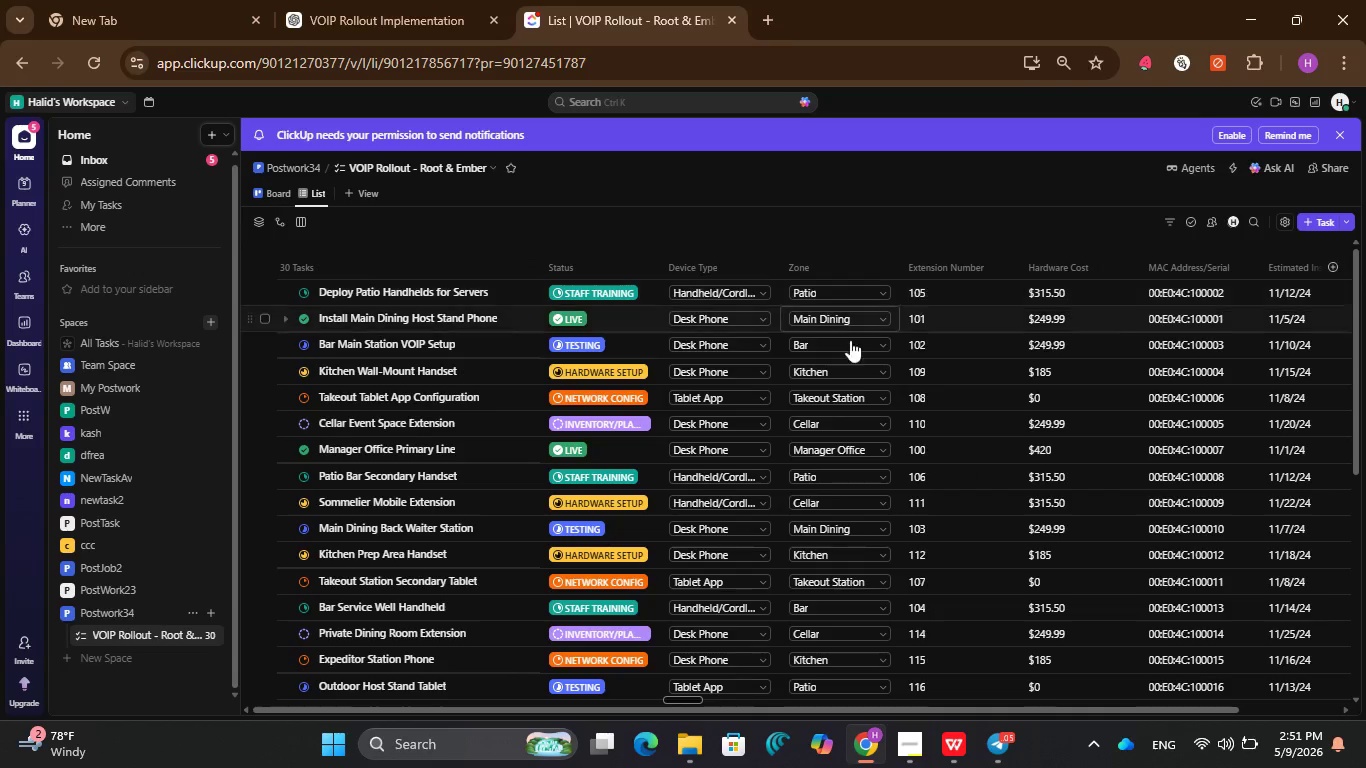 
scroll: coordinate [790, 469], scroll_direction: down, amount: 3.0
 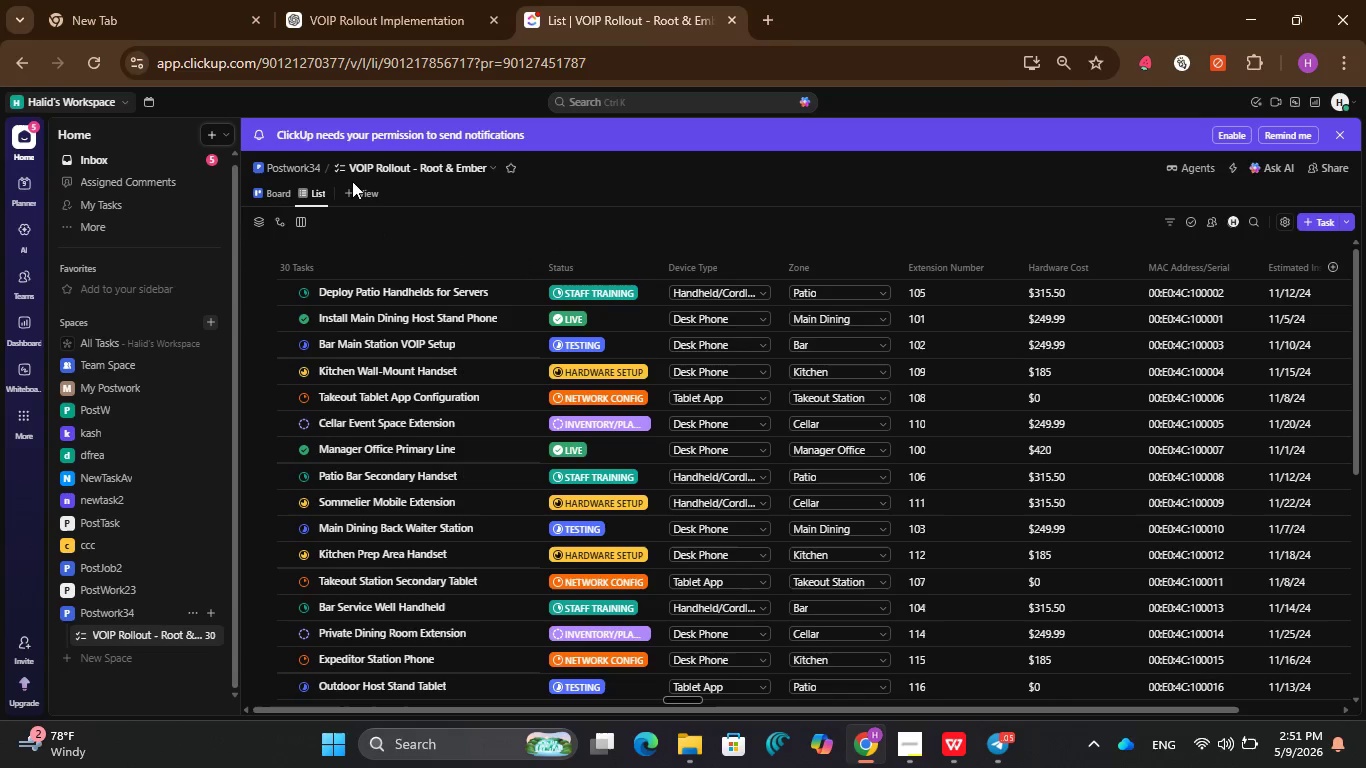 
left_click([281, 195])
 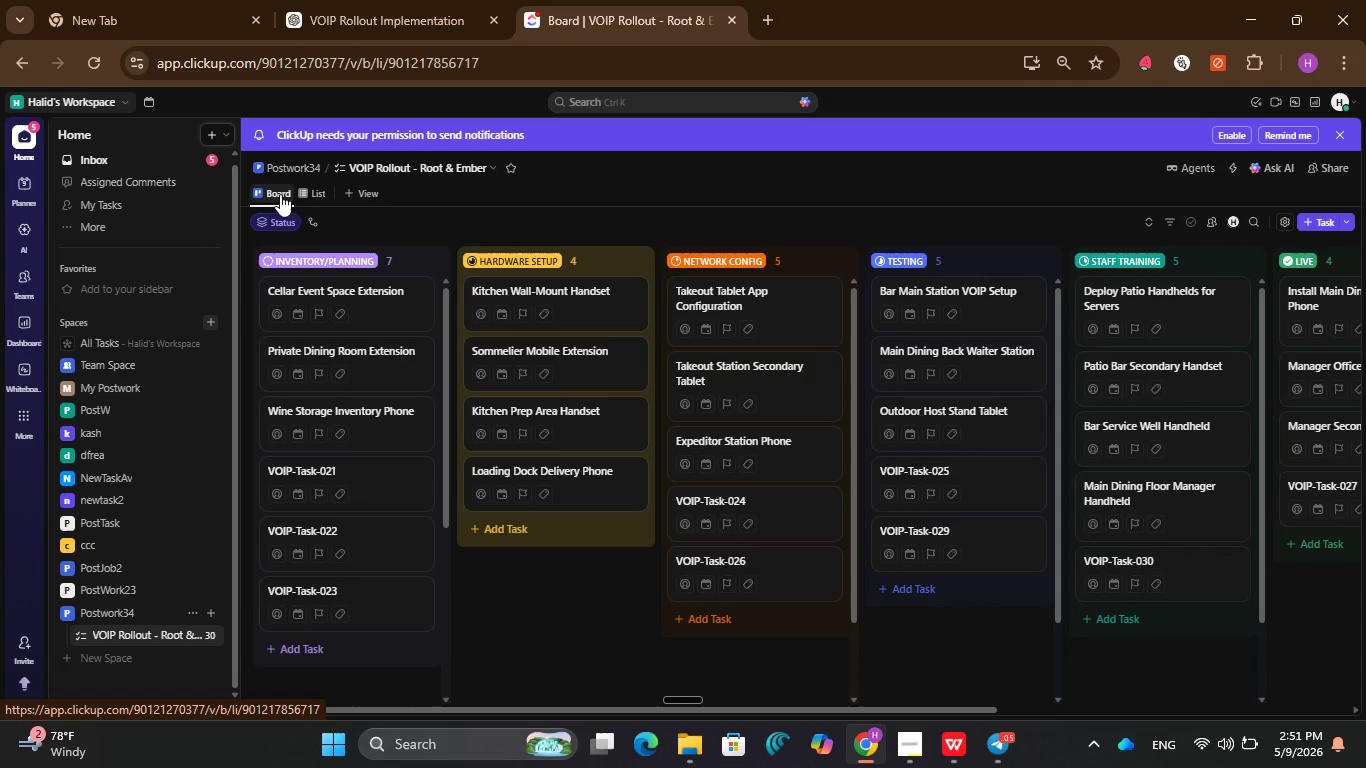 
wait(6.08)
 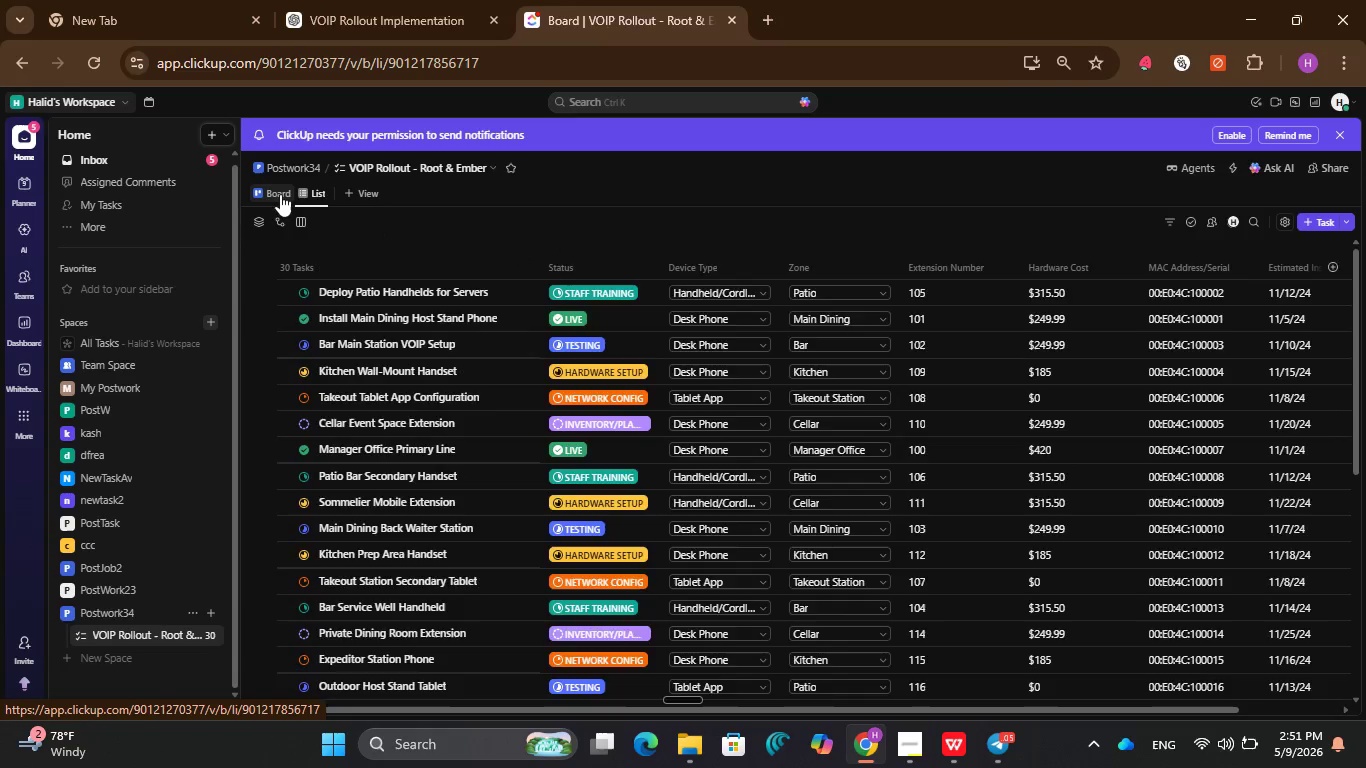 
scroll: coordinate [312, 450], scroll_direction: down, amount: 5.0
 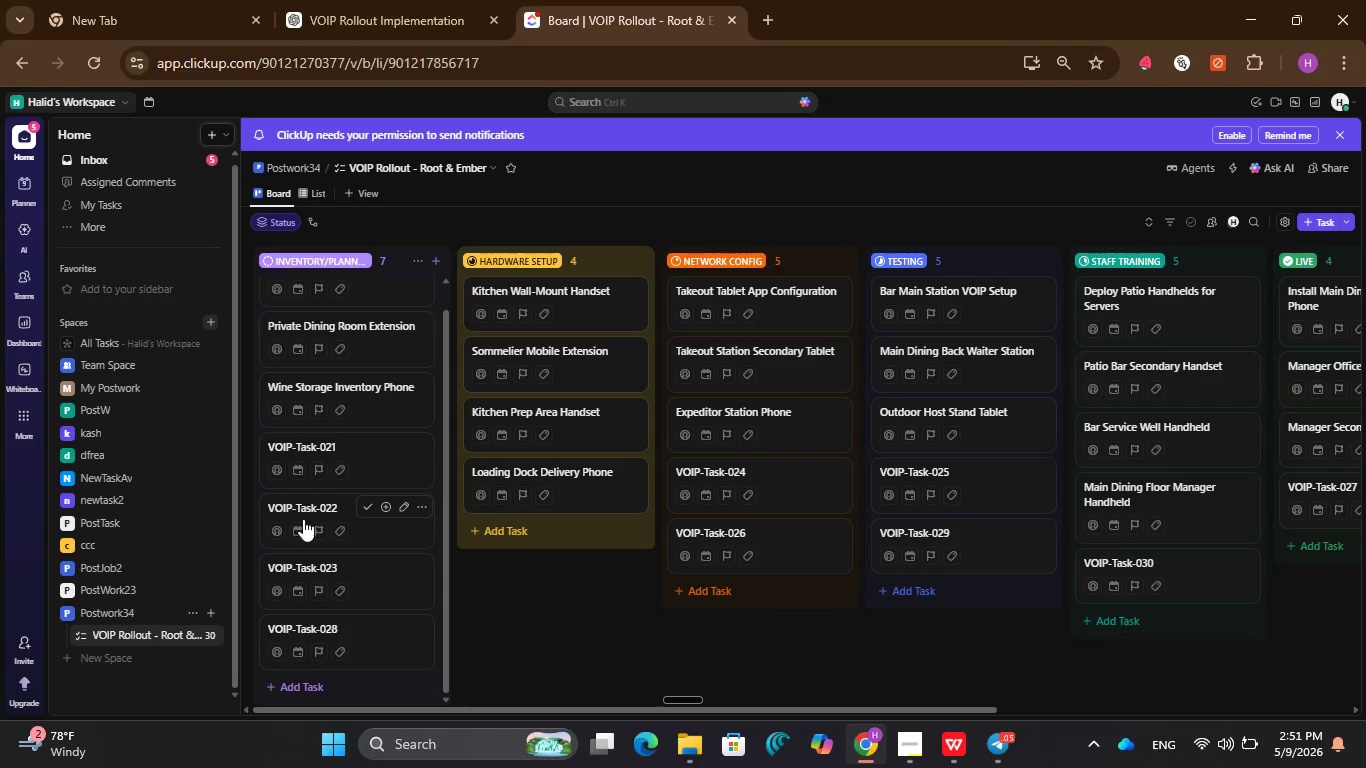 
scroll: coordinate [744, 400], scroll_direction: up, amount: 5.0
 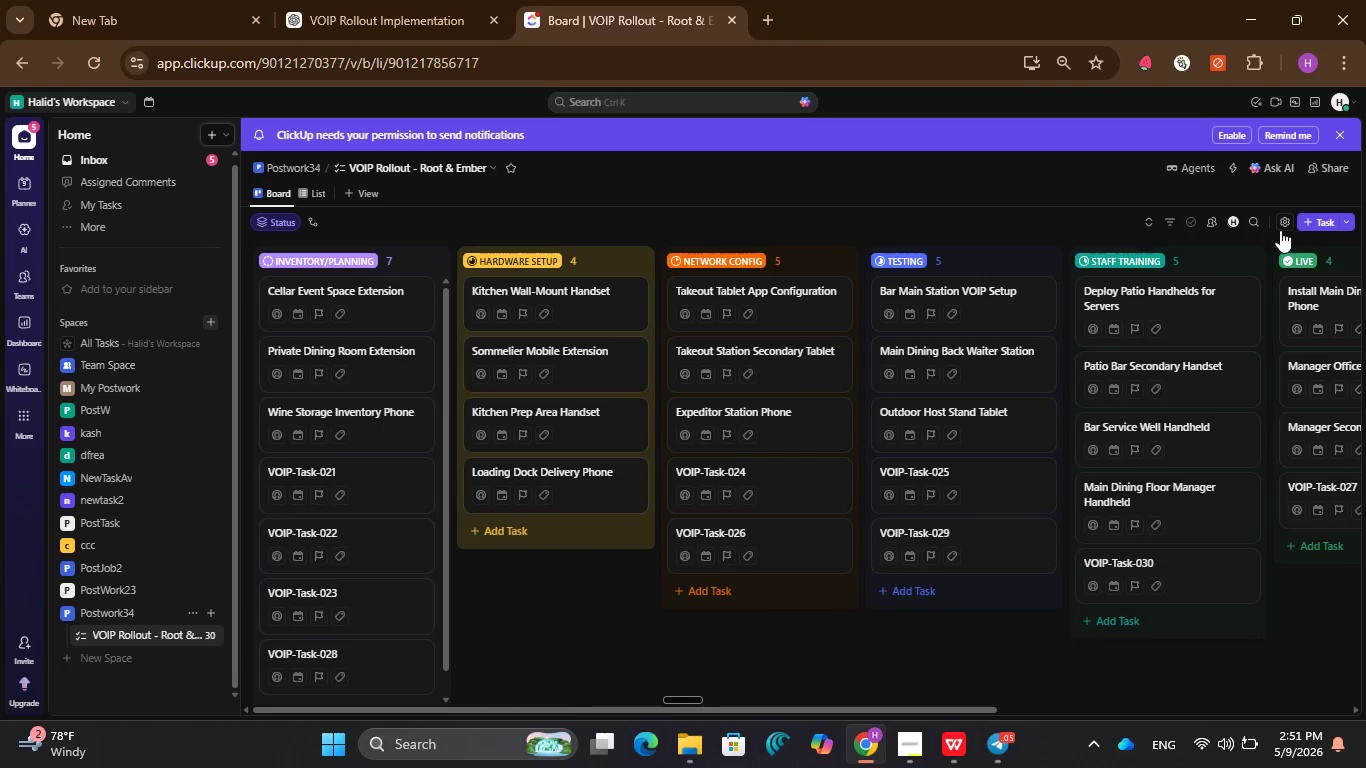 
left_click([1284, 226])
 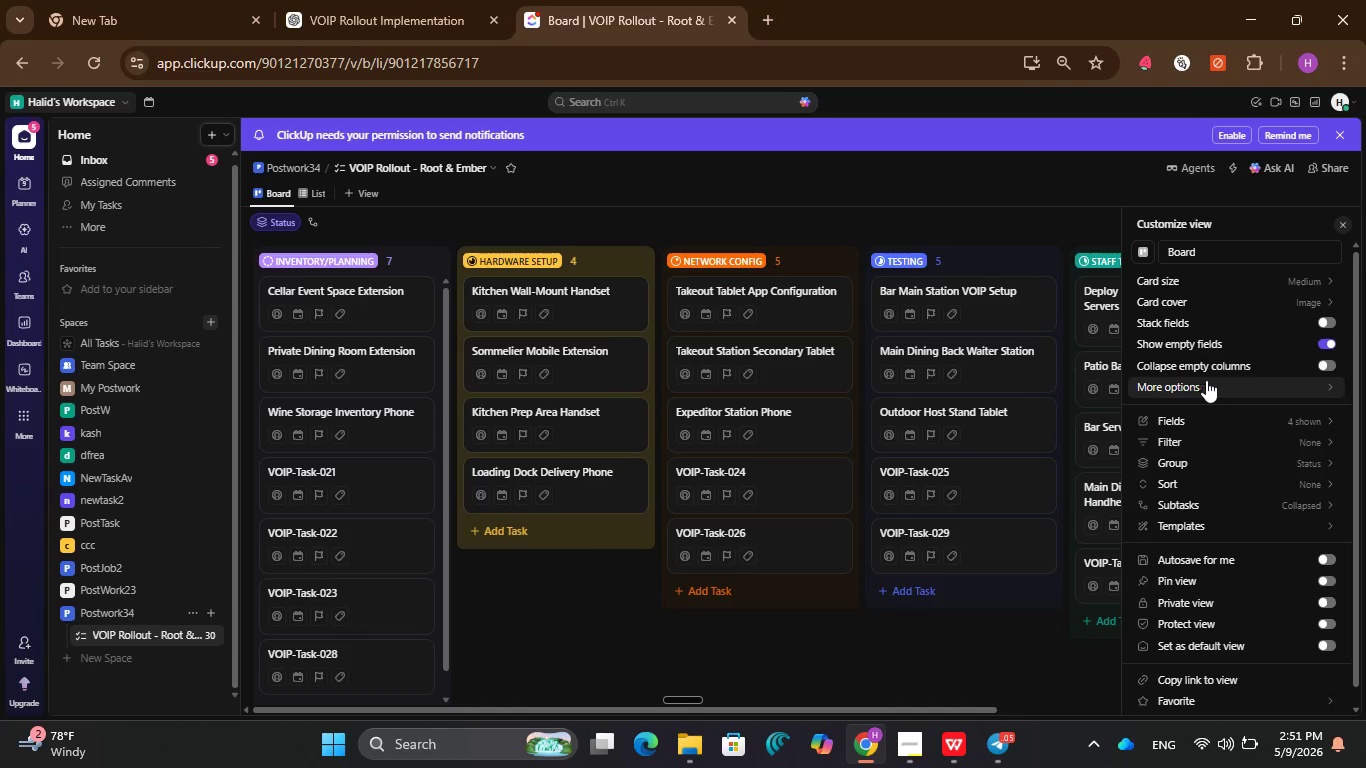 
scroll: coordinate [1252, 438], scroll_direction: down, amount: 6.0
 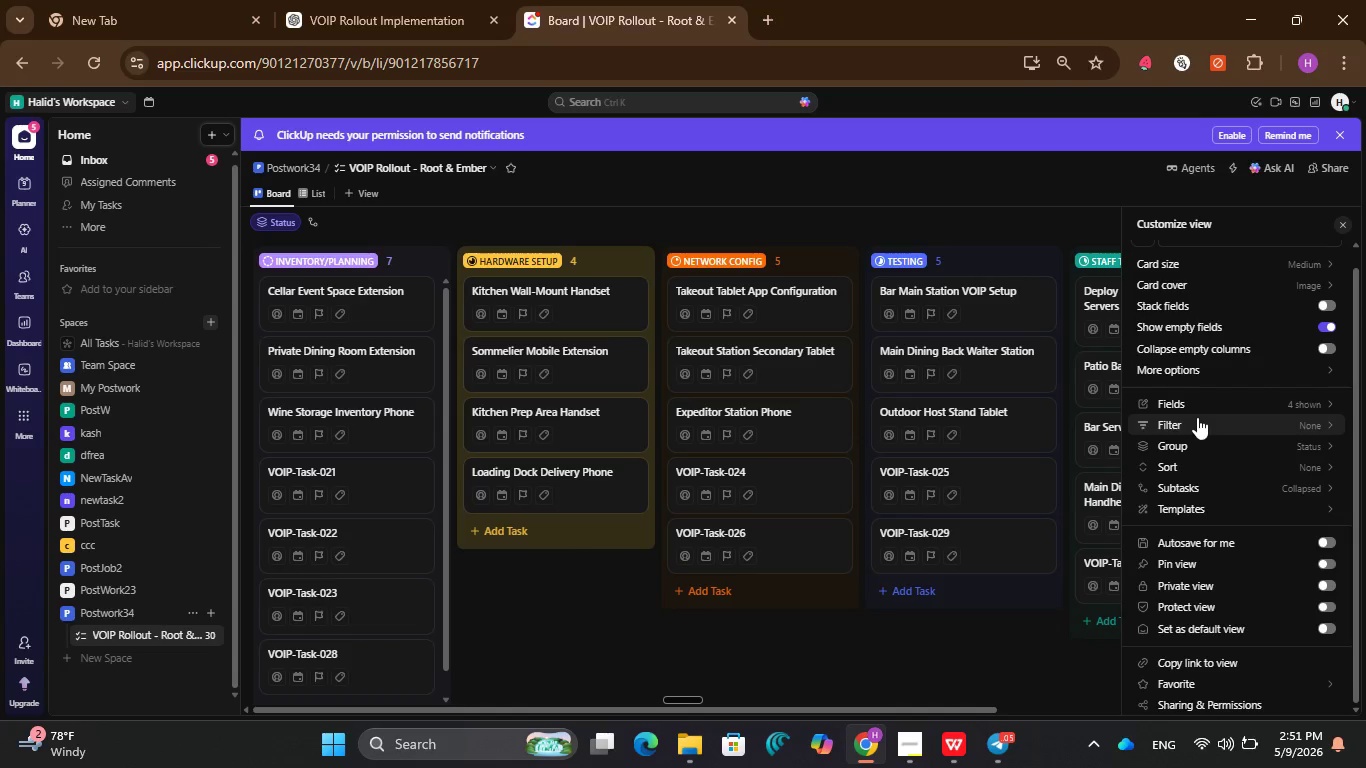 
left_click([1197, 405])
 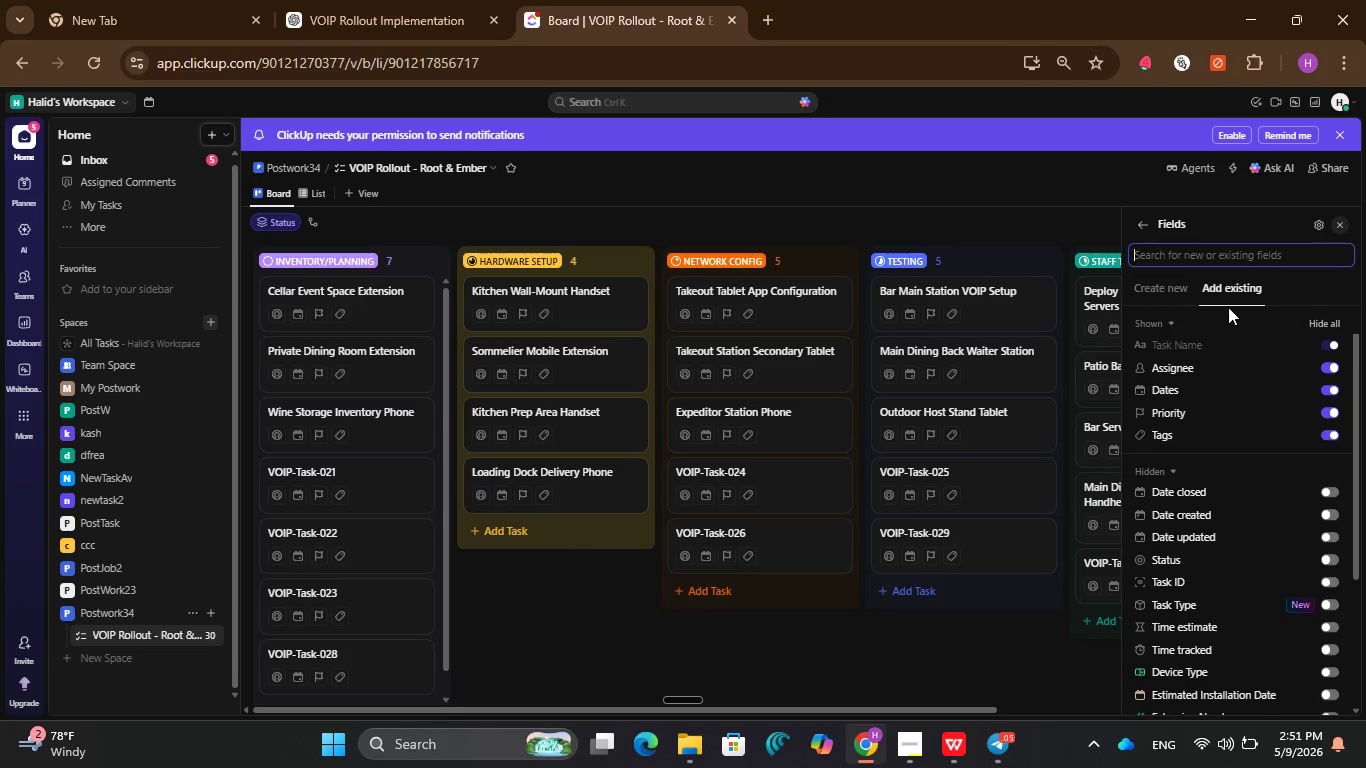 
scroll: coordinate [1287, 355], scroll_direction: down, amount: 6.0
 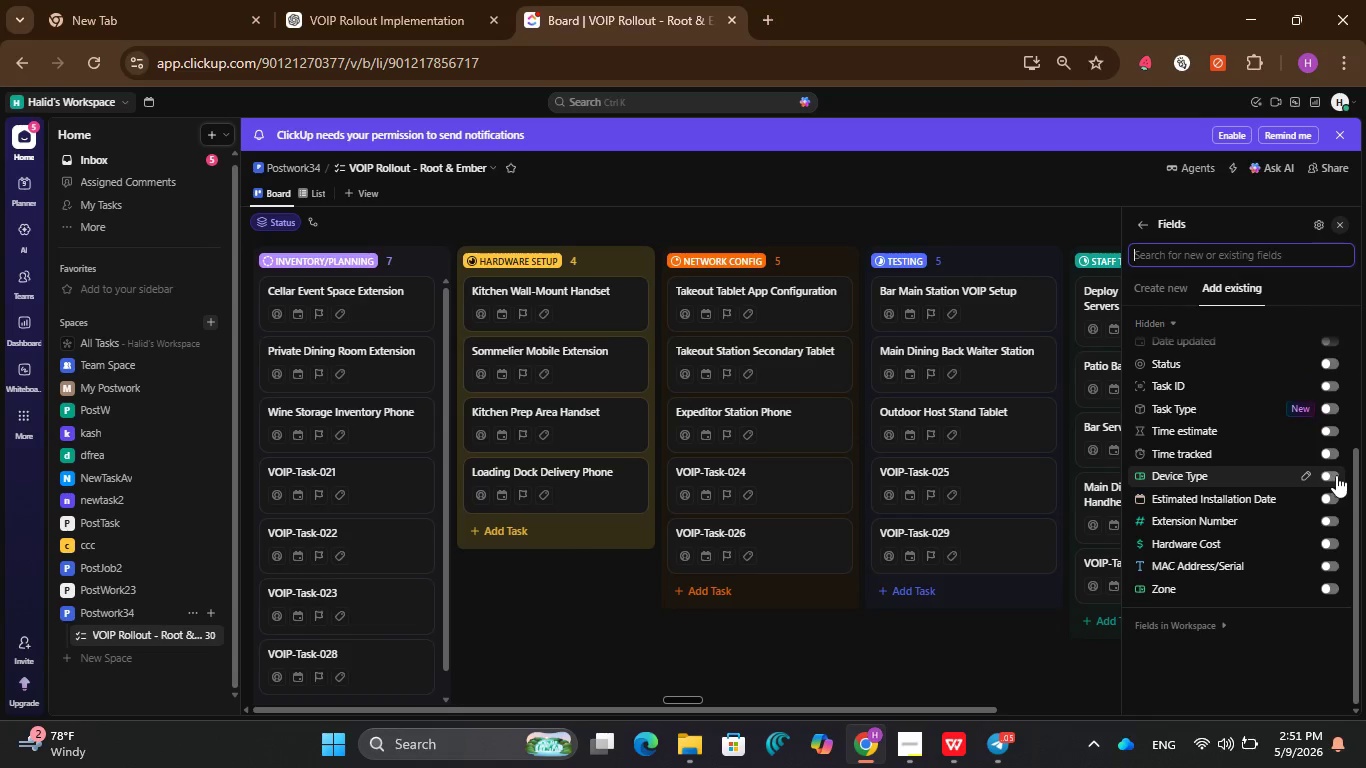 
left_click([1335, 475])
 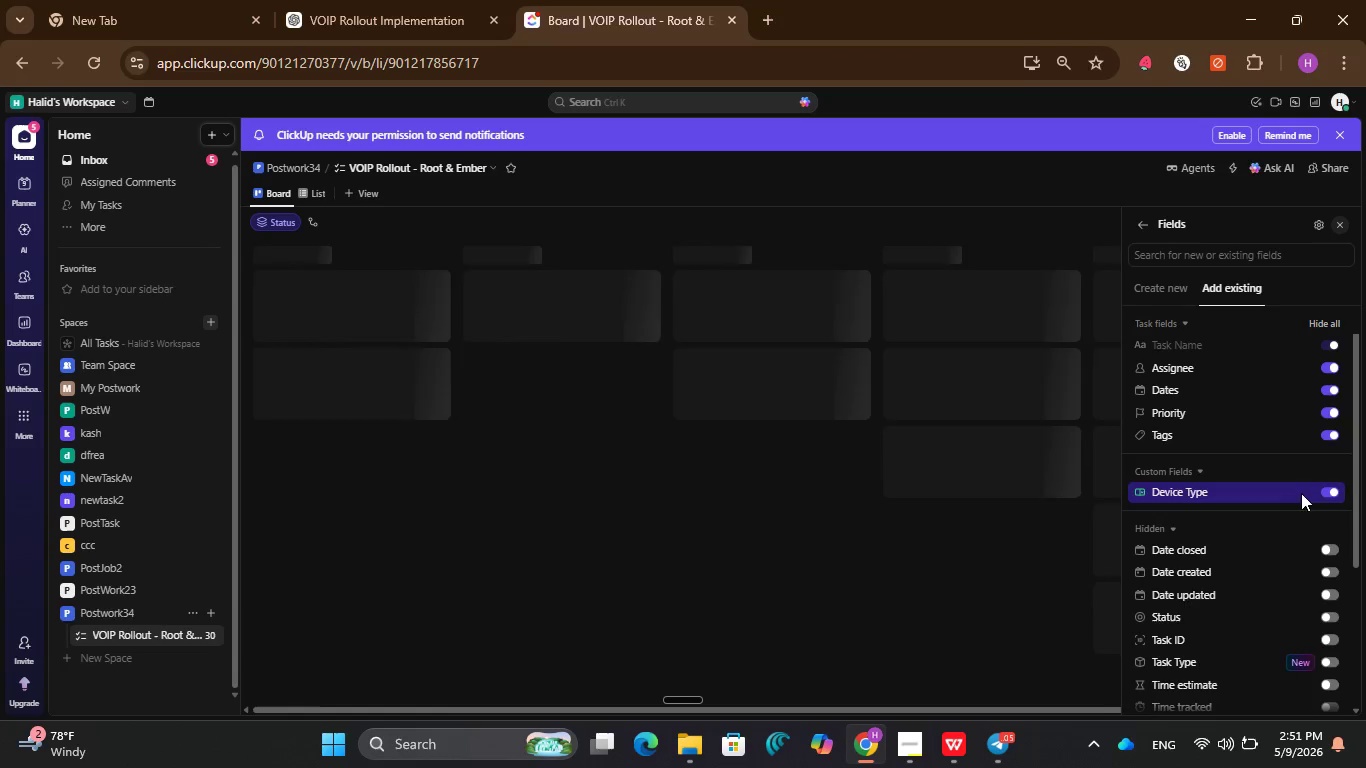 
scroll: coordinate [1299, 493], scroll_direction: down, amount: 2.0
 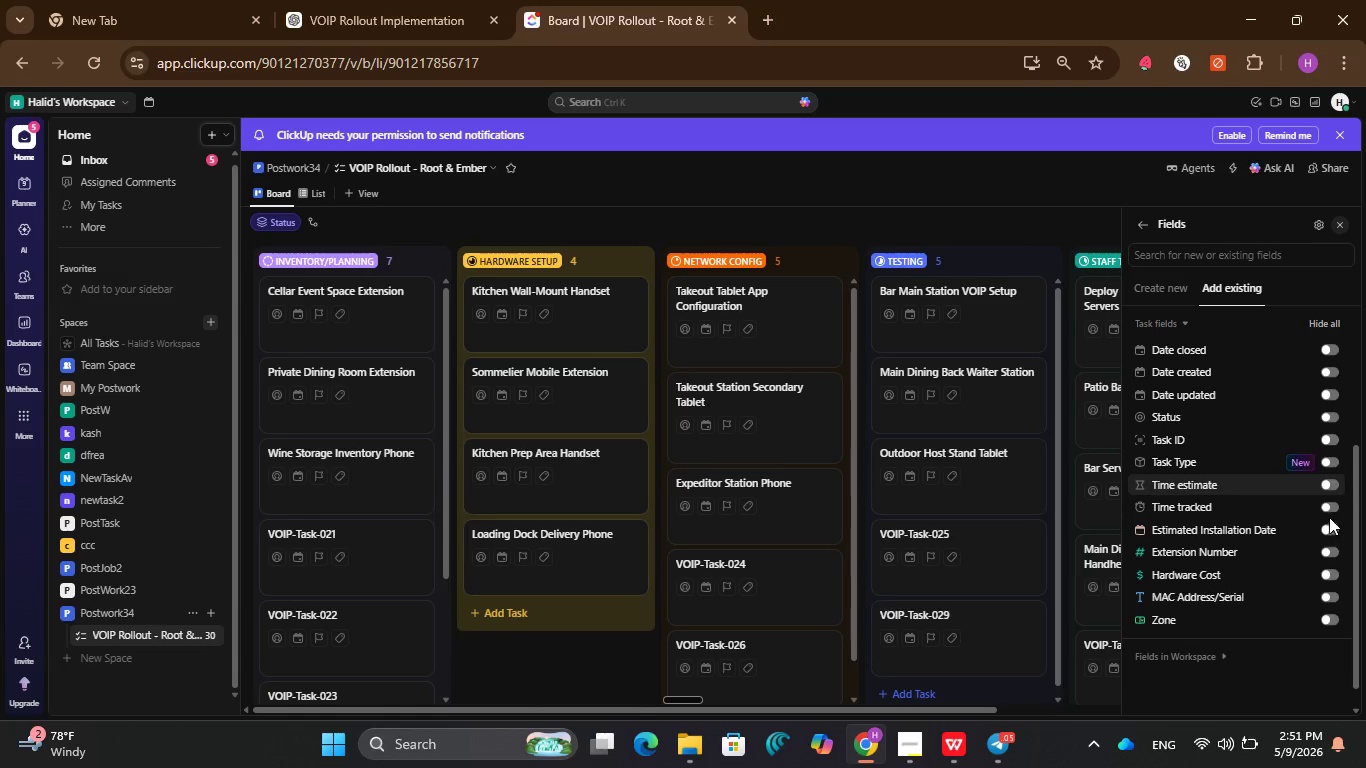 
mouse_move([1340, 582])
 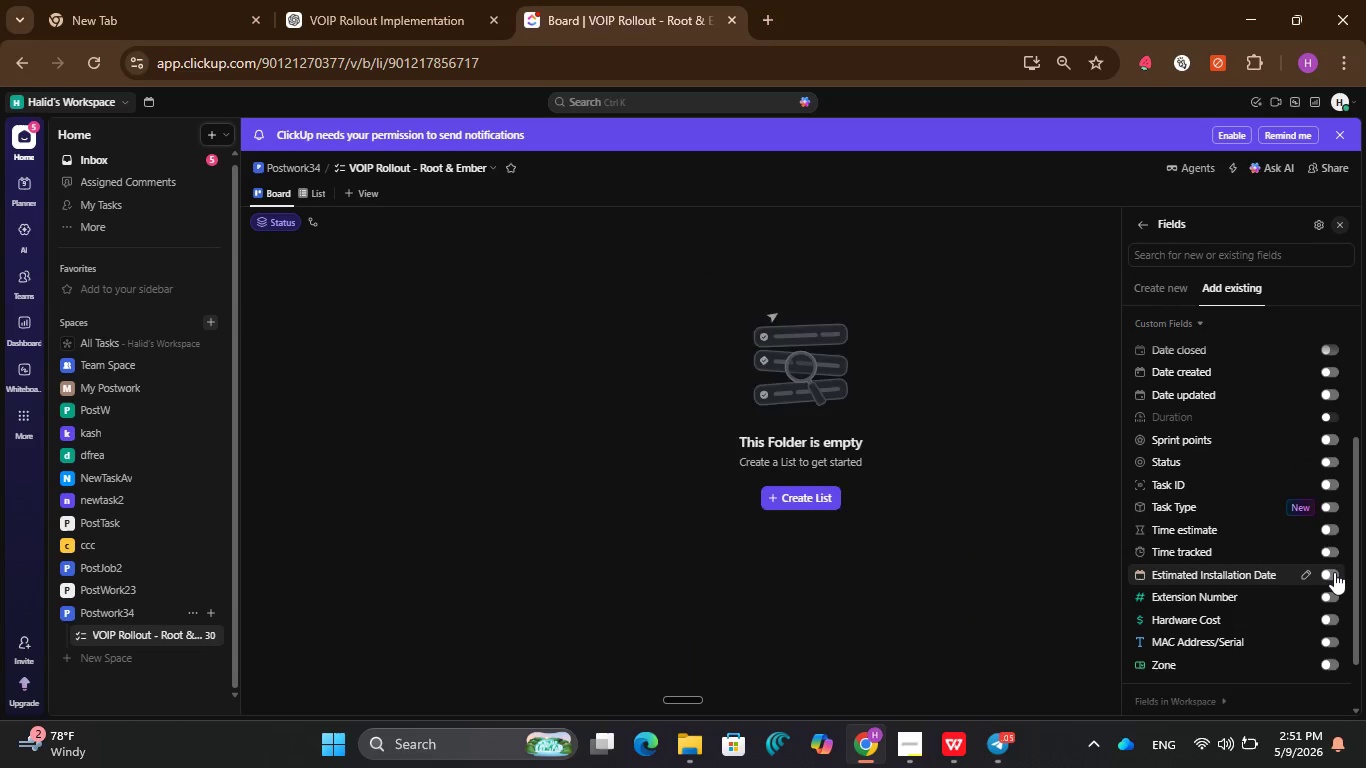 
left_click([1334, 572])
 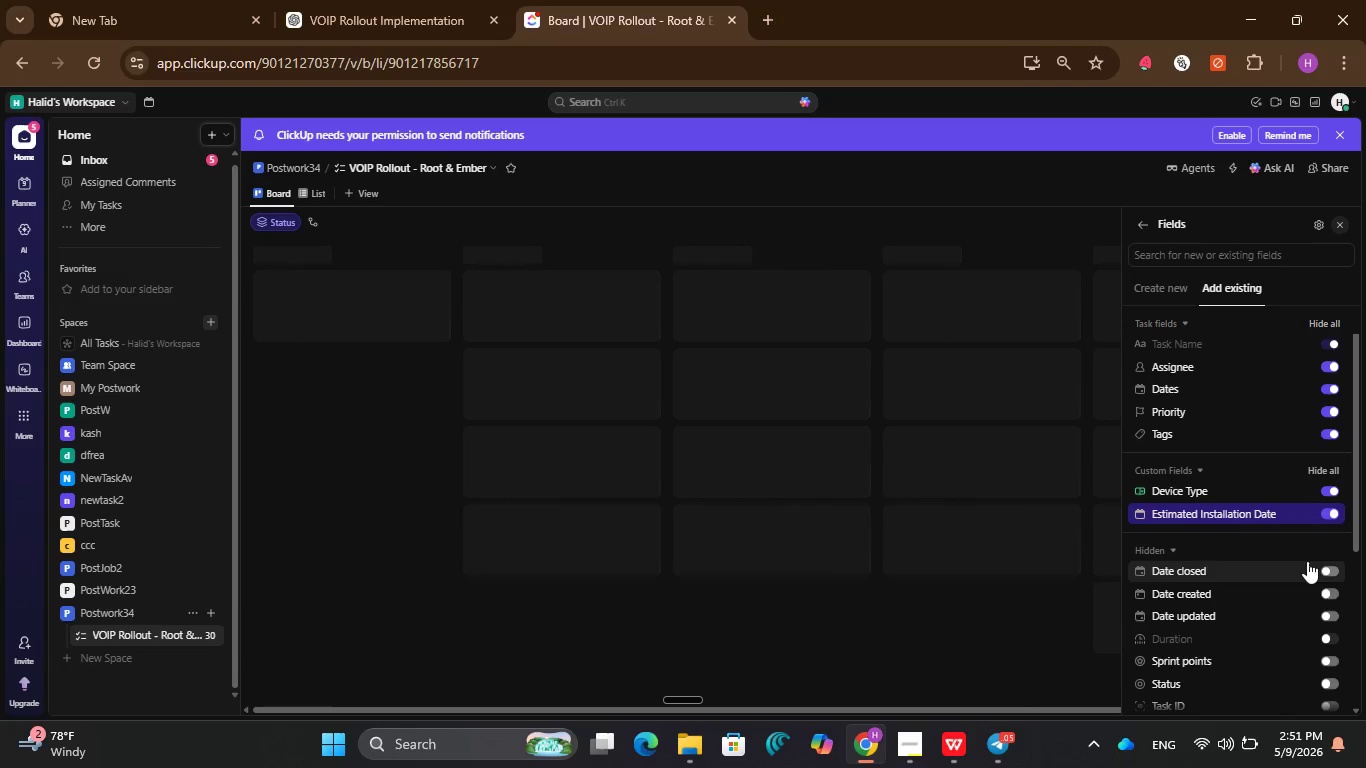 
scroll: coordinate [1268, 550], scroll_direction: down, amount: 21.0
 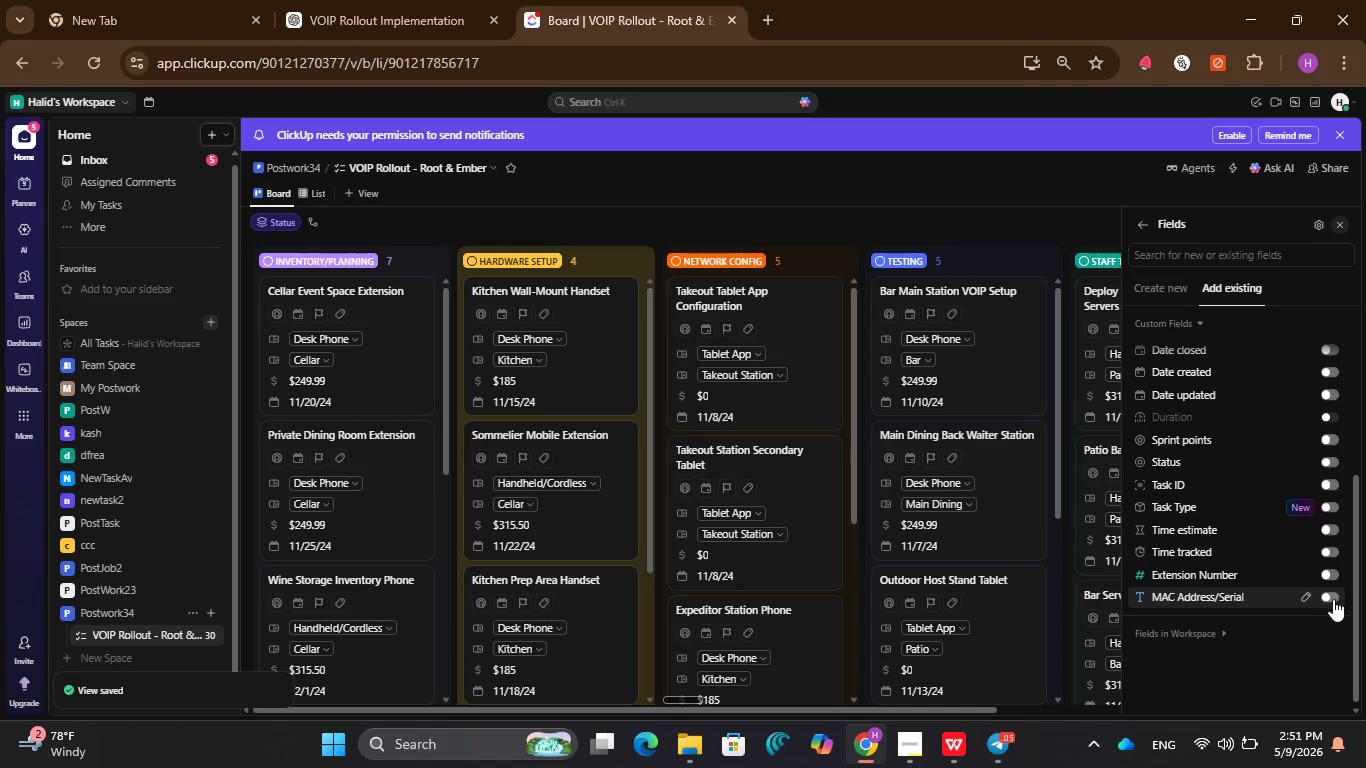 
left_click([1329, 595])
 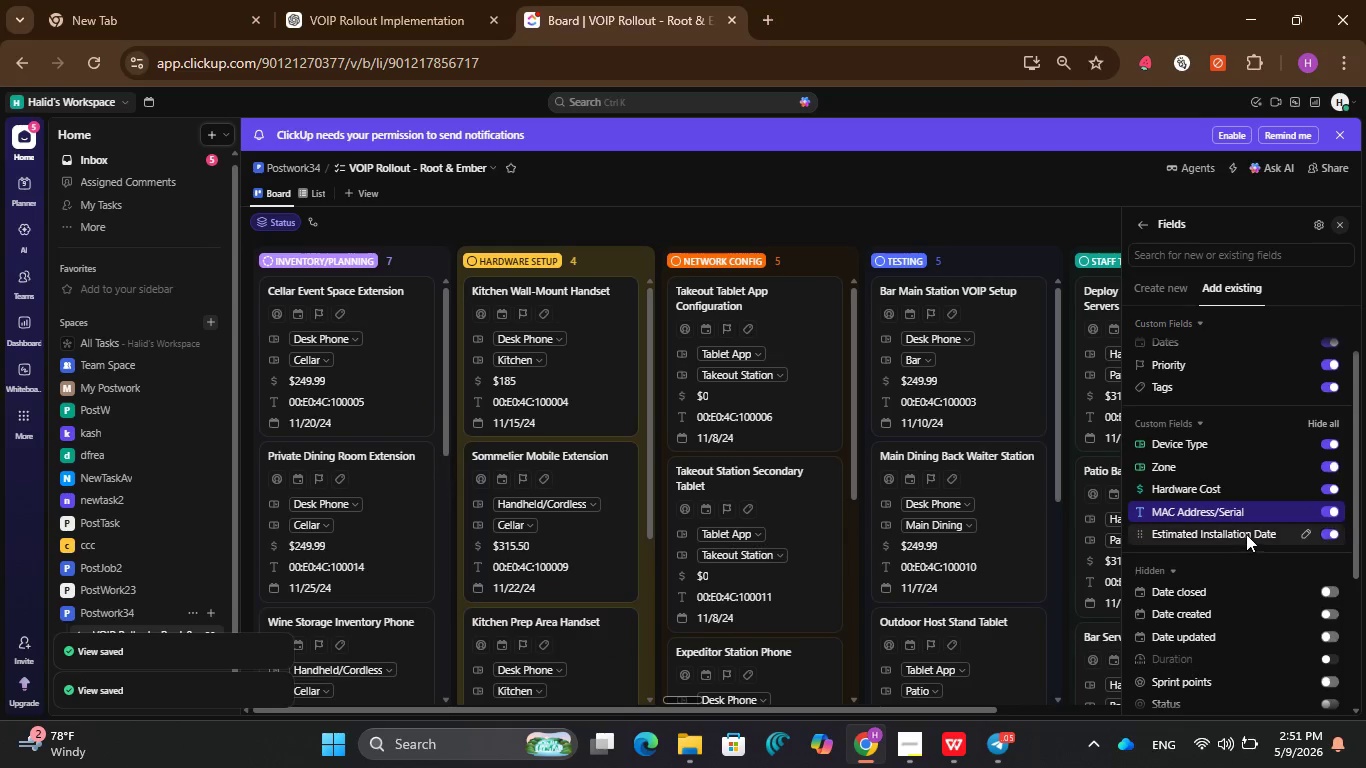 
scroll: coordinate [1246, 536], scroll_direction: down, amount: 6.0
 